 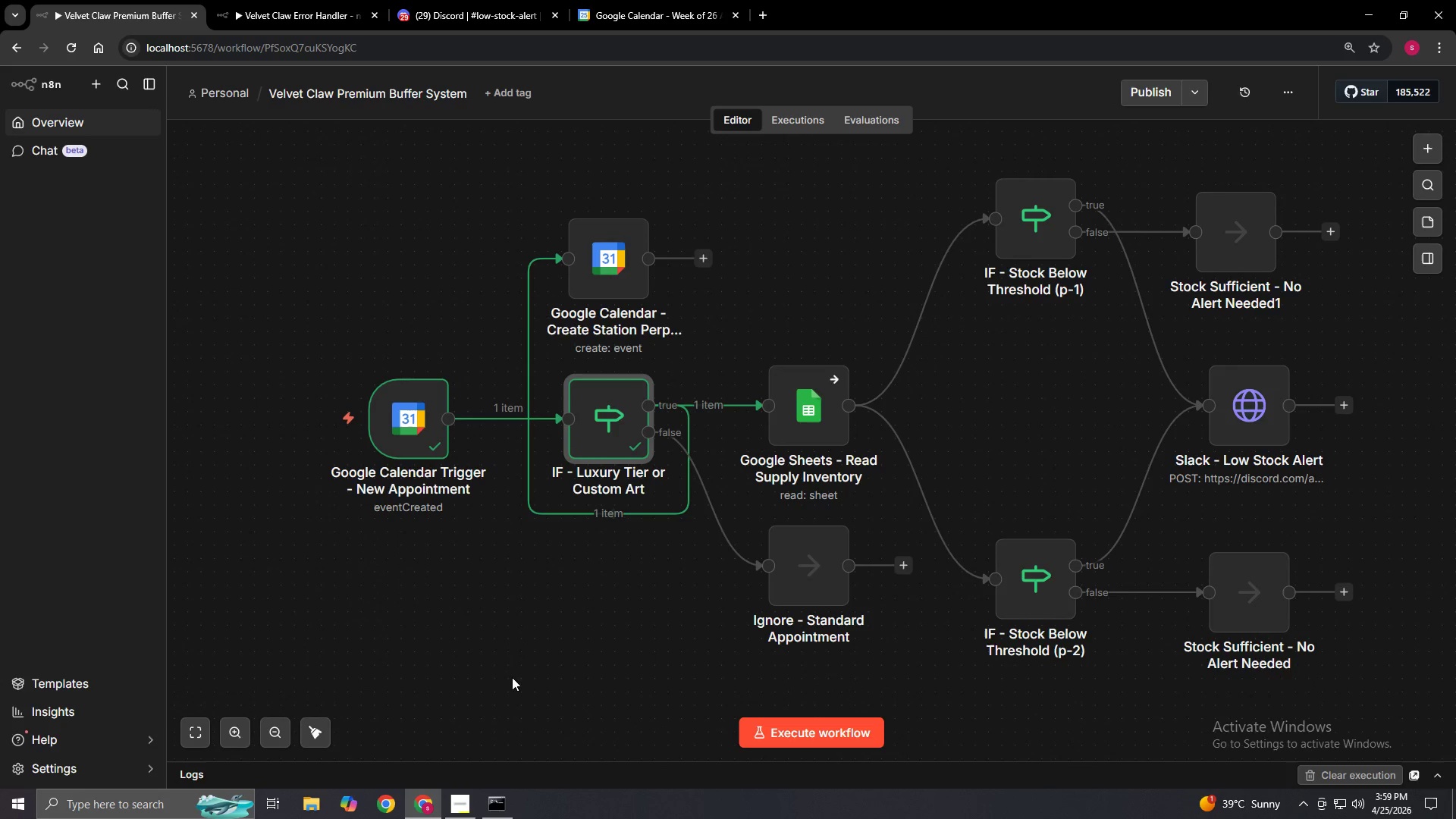 
left_click_drag(start_coordinate=[603, 254], to_coordinate=[587, 618])
 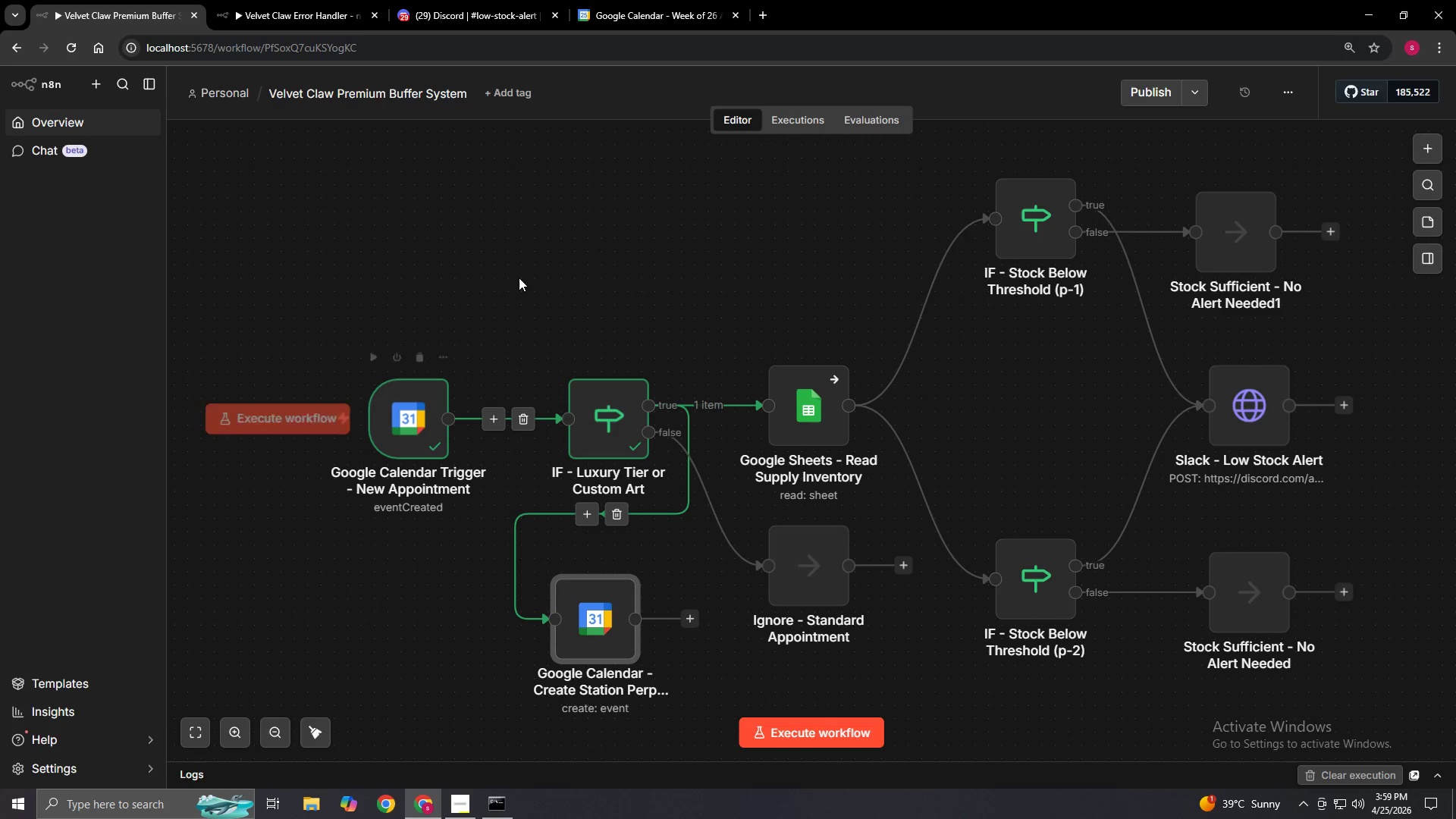 
left_click([519, 275])
 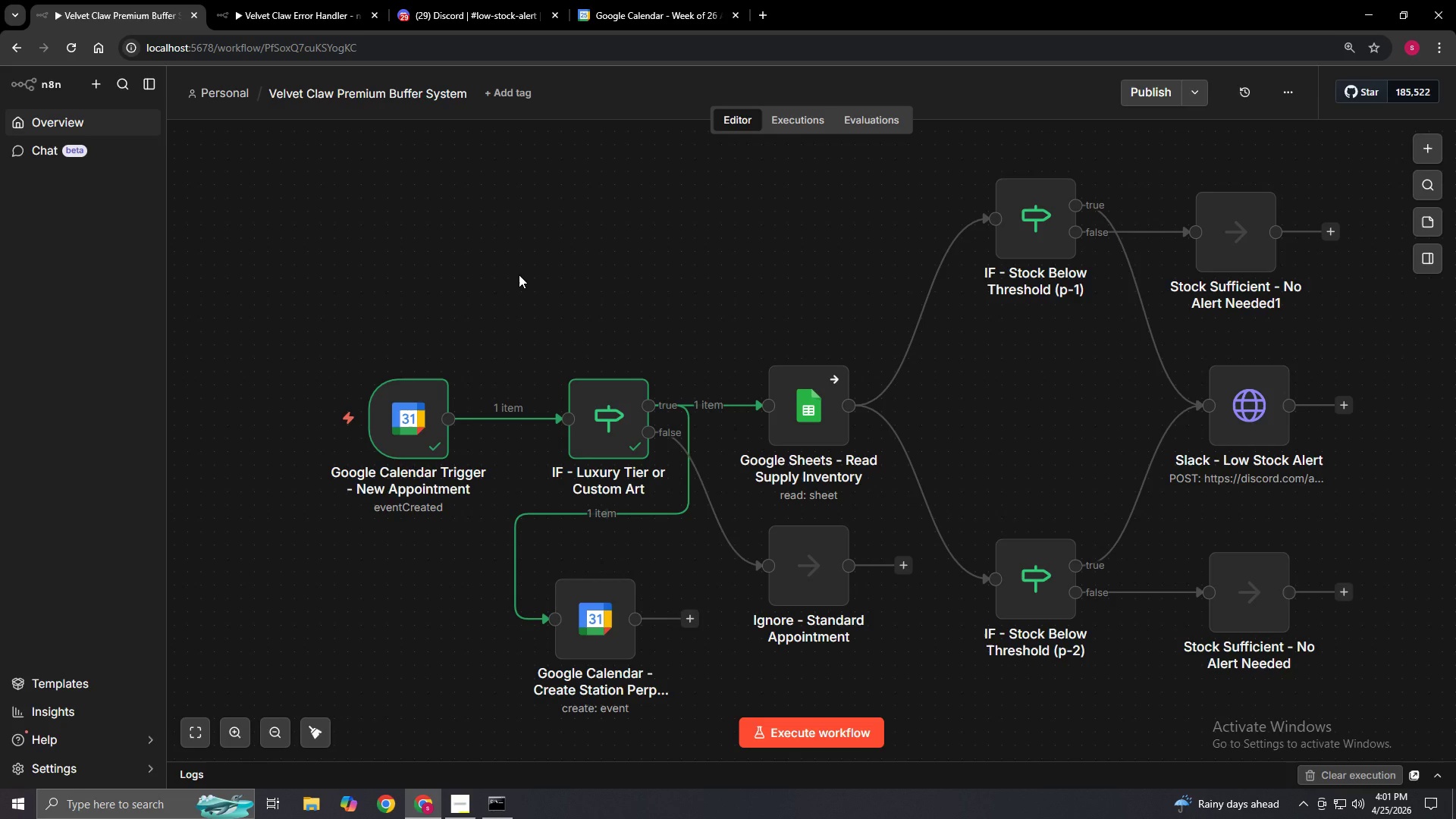 
wait(100.94)
 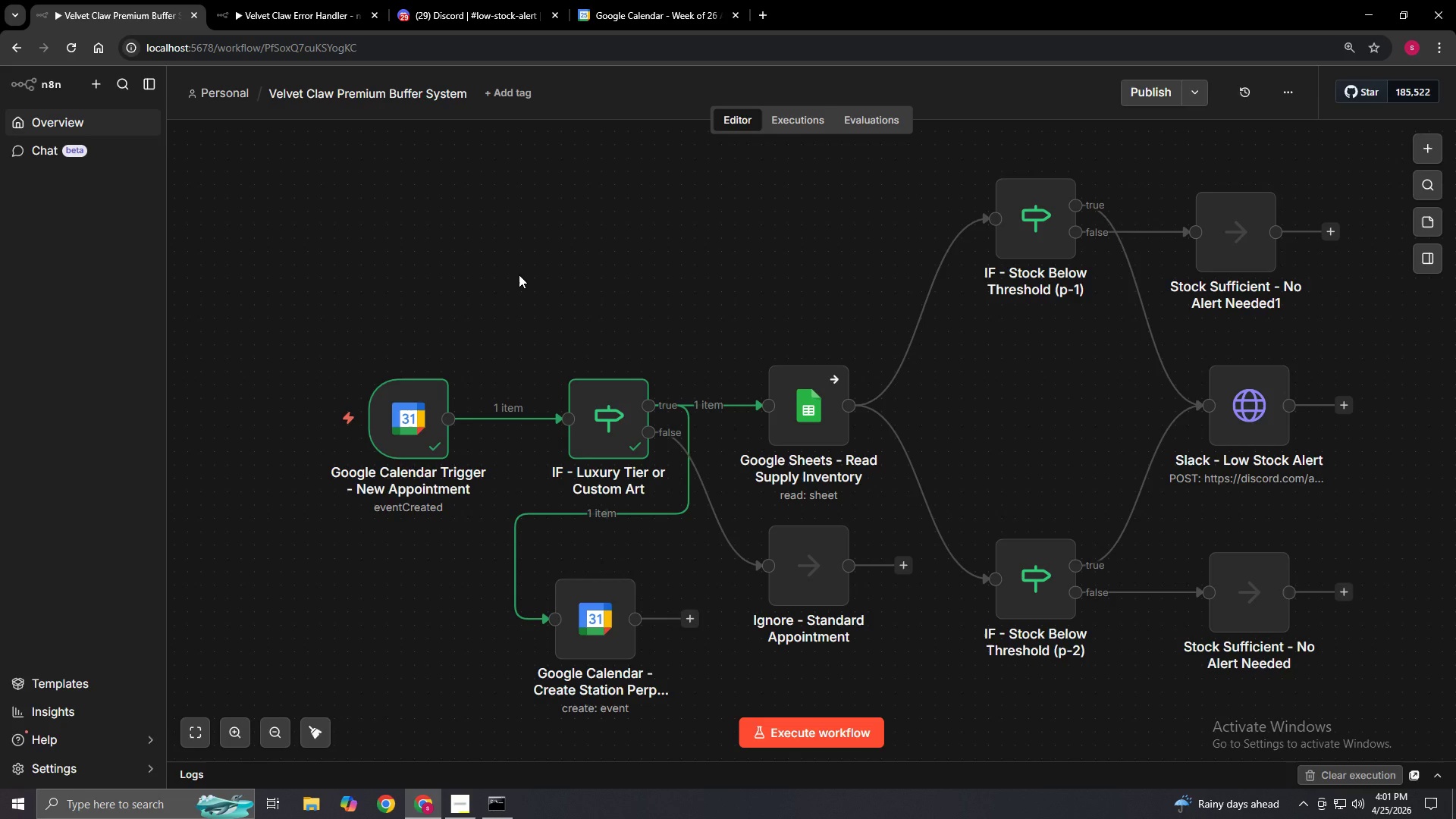 
left_click([479, 192])
 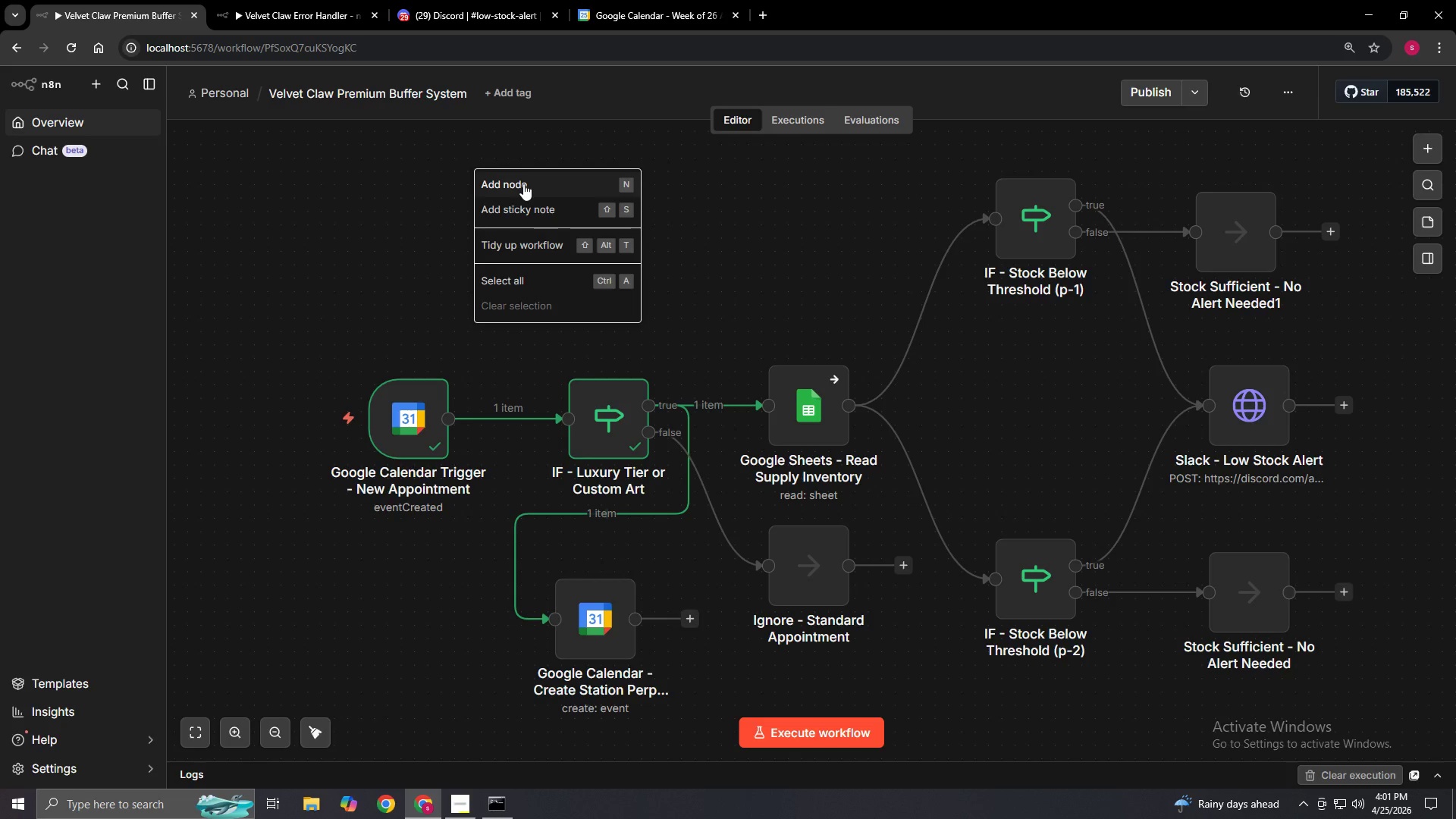 
left_click([519, 199])
 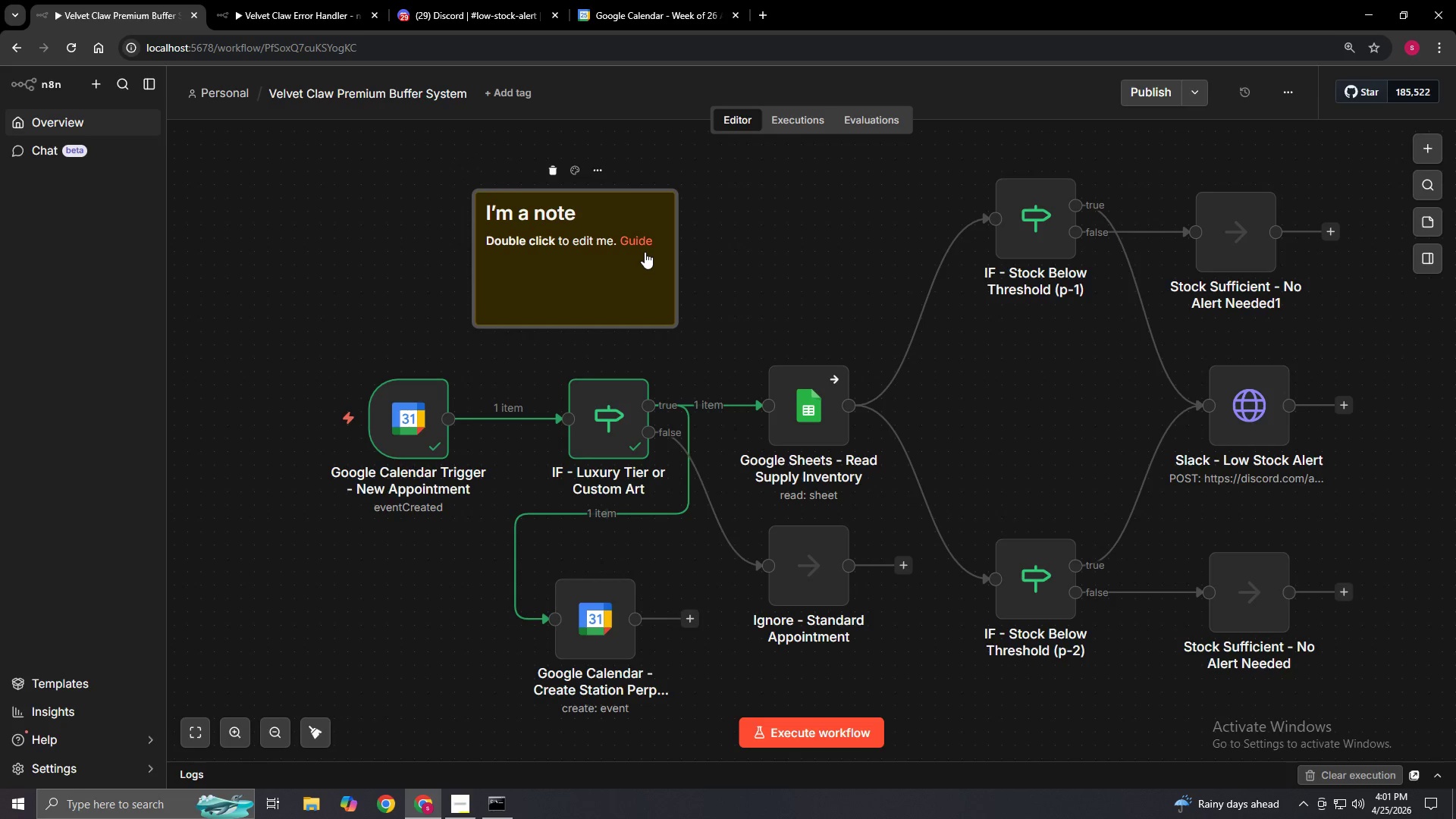 
double_click([628, 257])
 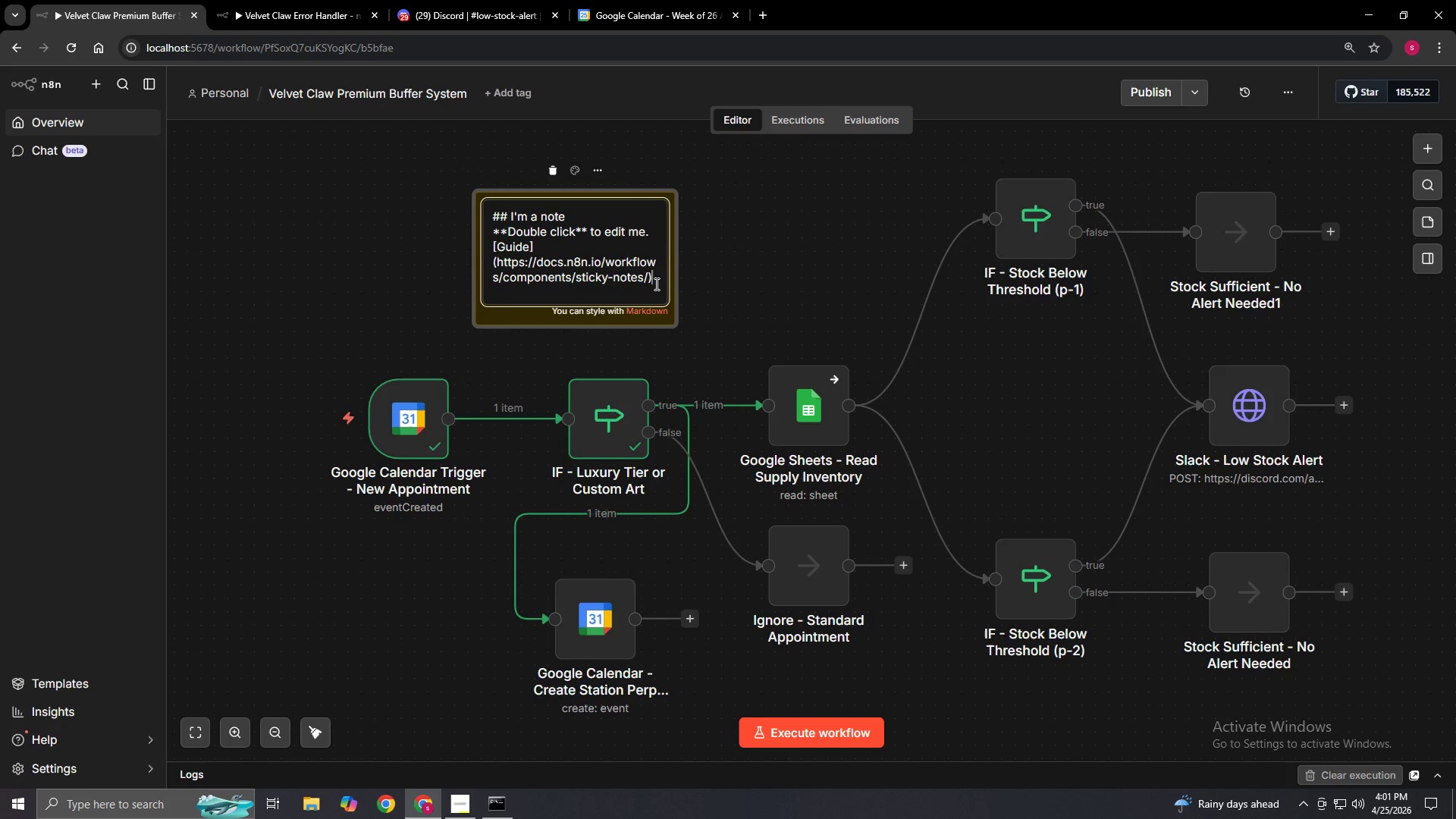 
hold_key(key=Backspace, duration=1.06)
 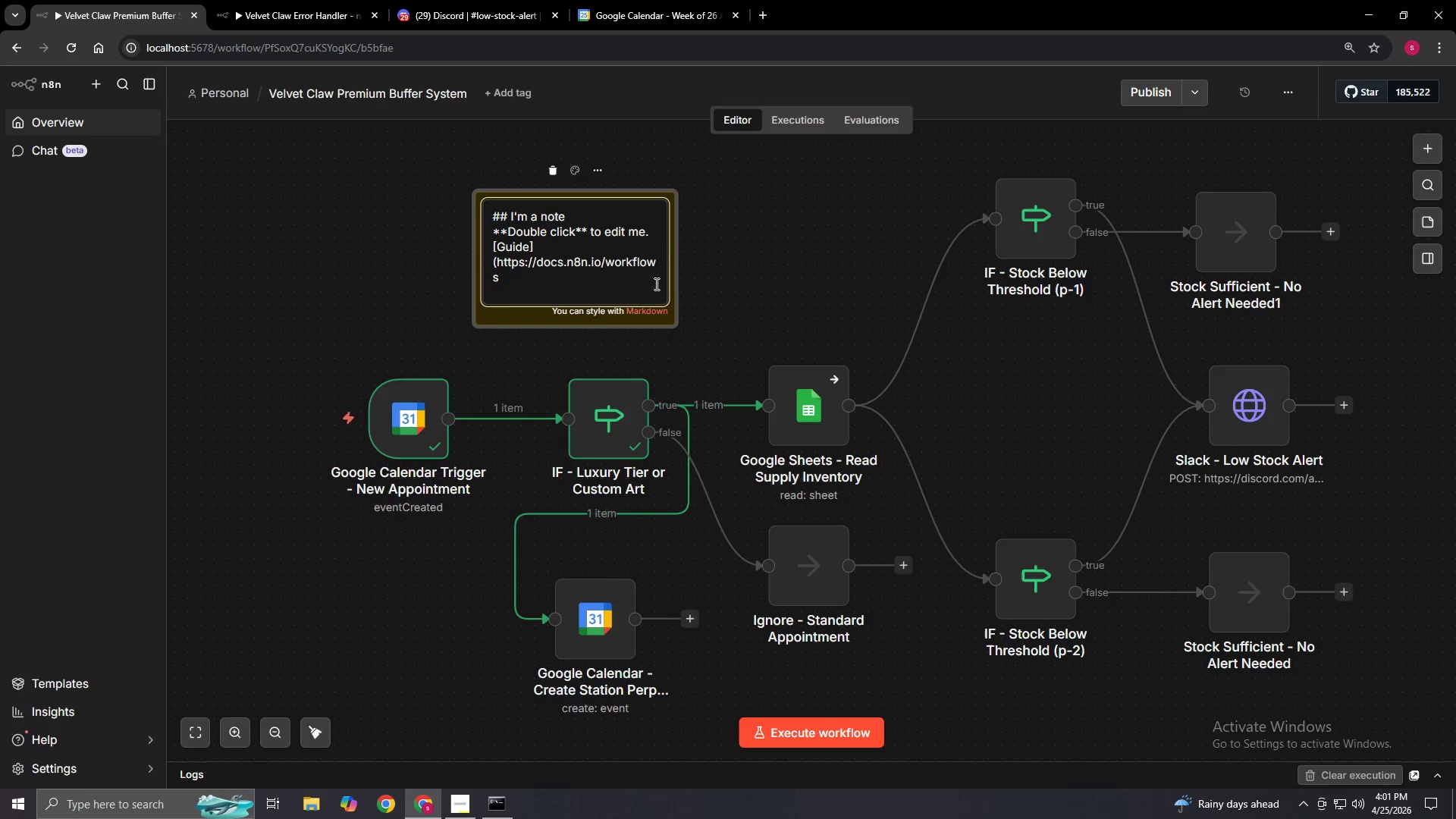 
key(Control+Backspace)
 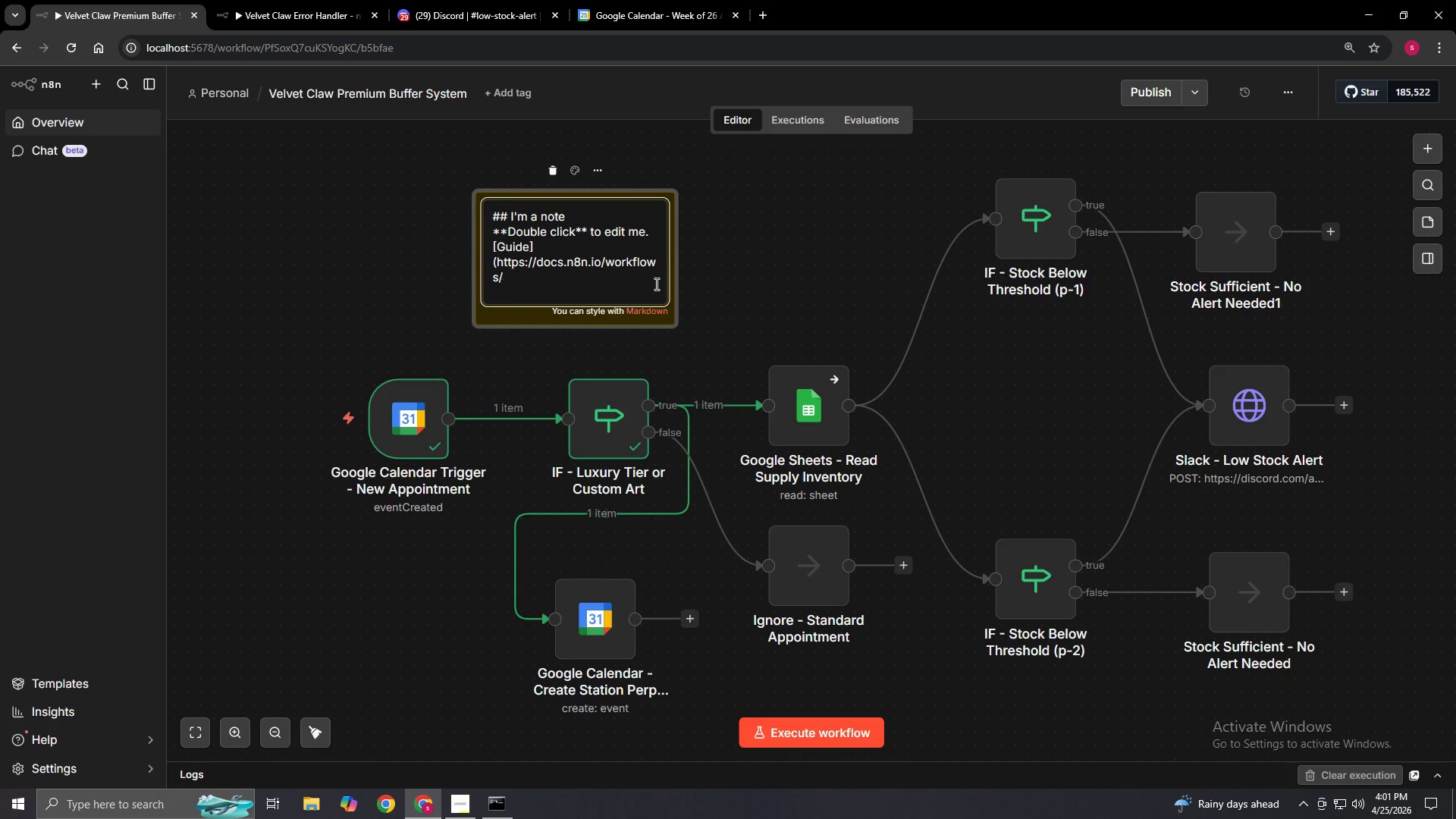 
key(Control+Backspace)
 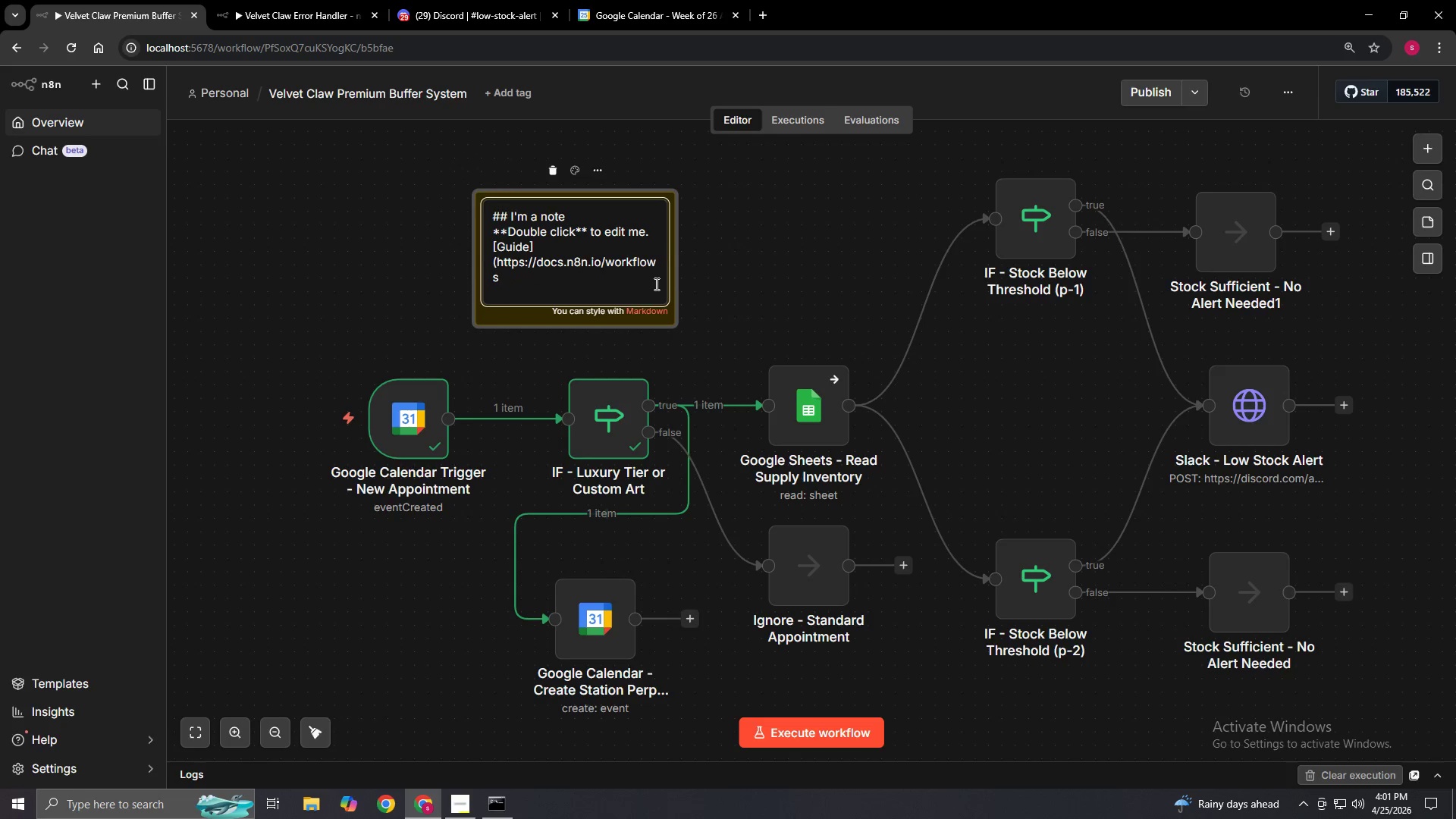 
key(Control+Backspace)
 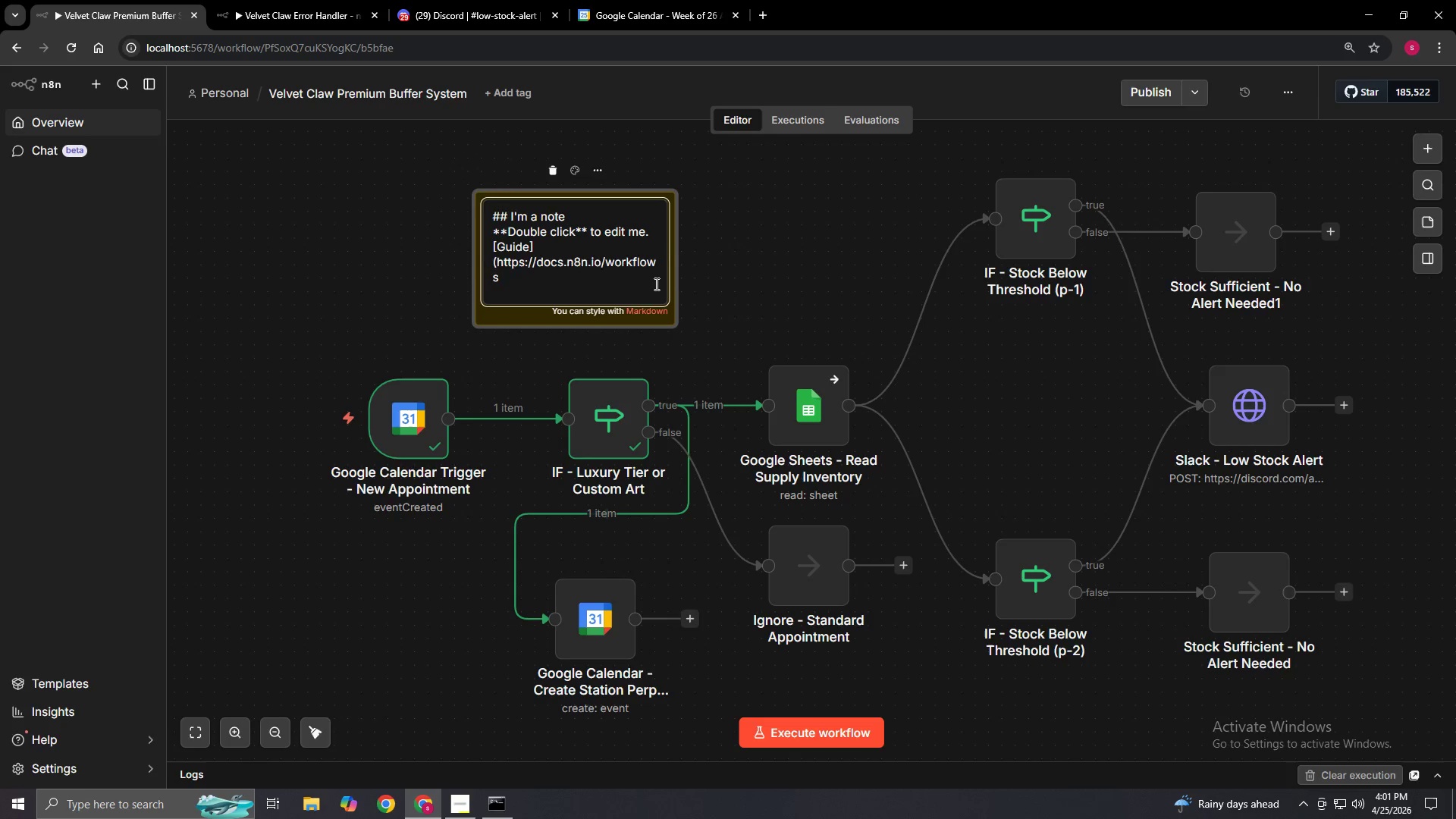 
key(Control+Backspace)
 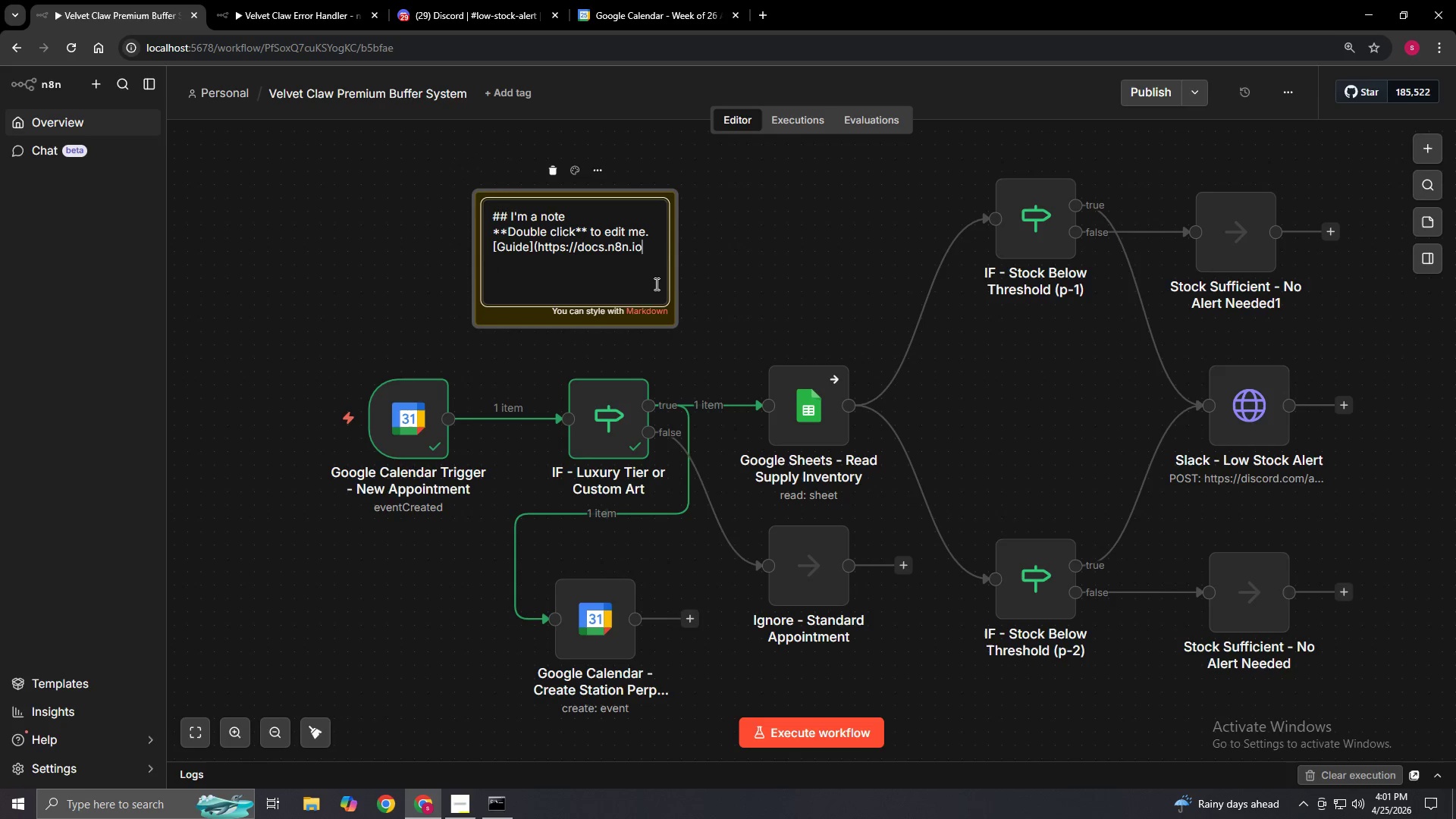 
key(Control+Backspace)
 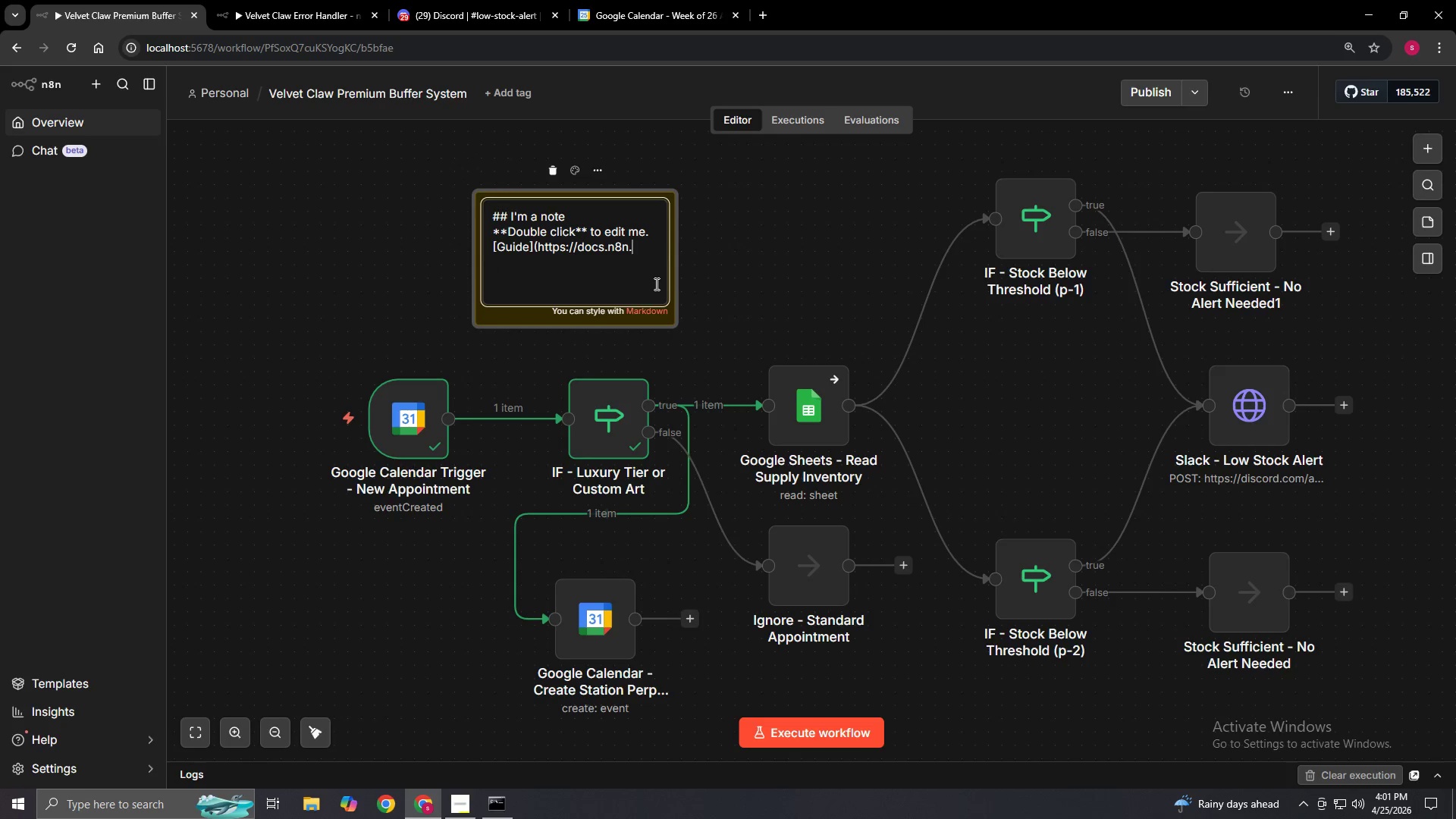 
key(Control+Backspace)
 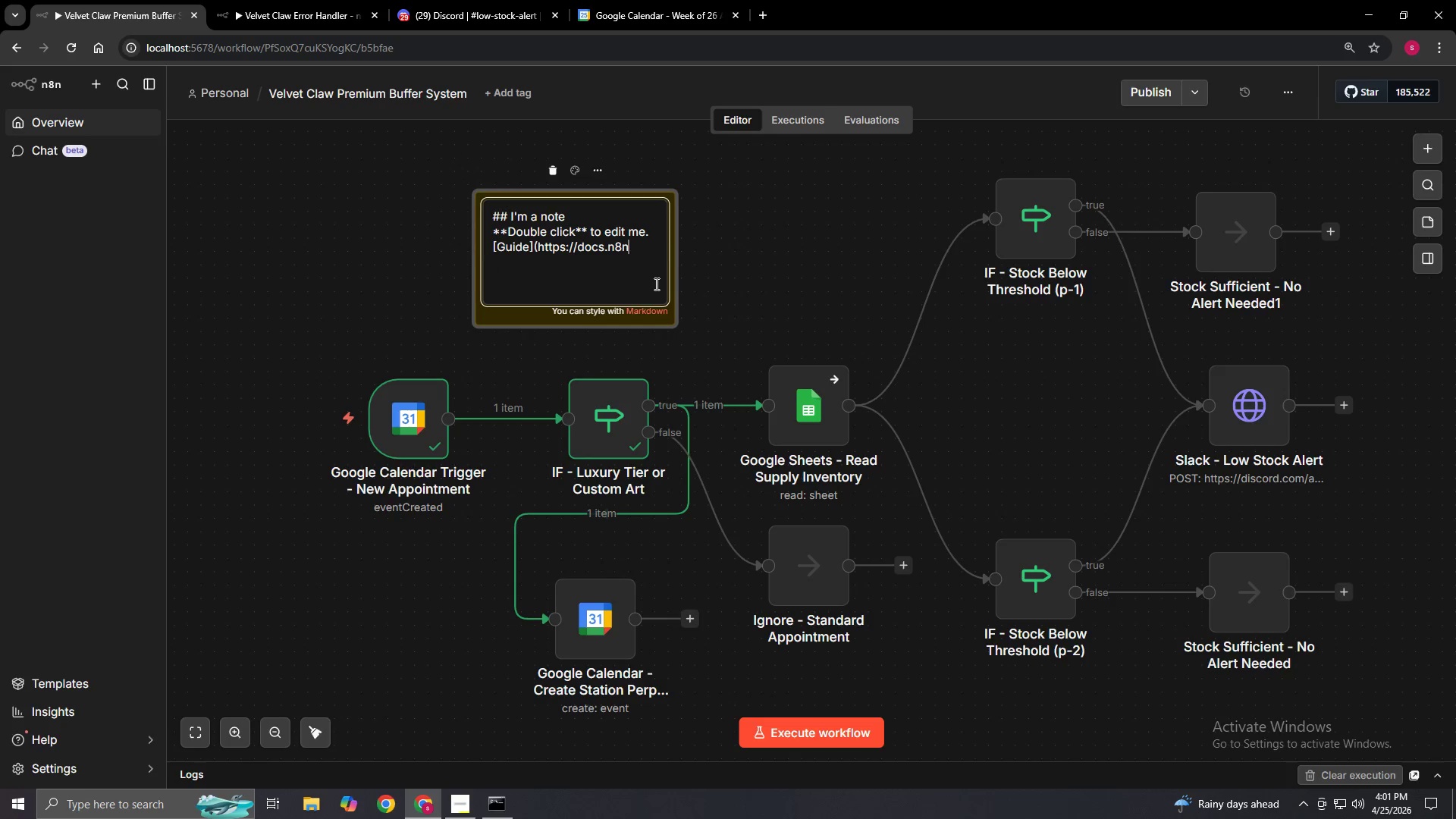 
key(Control+Backspace)
 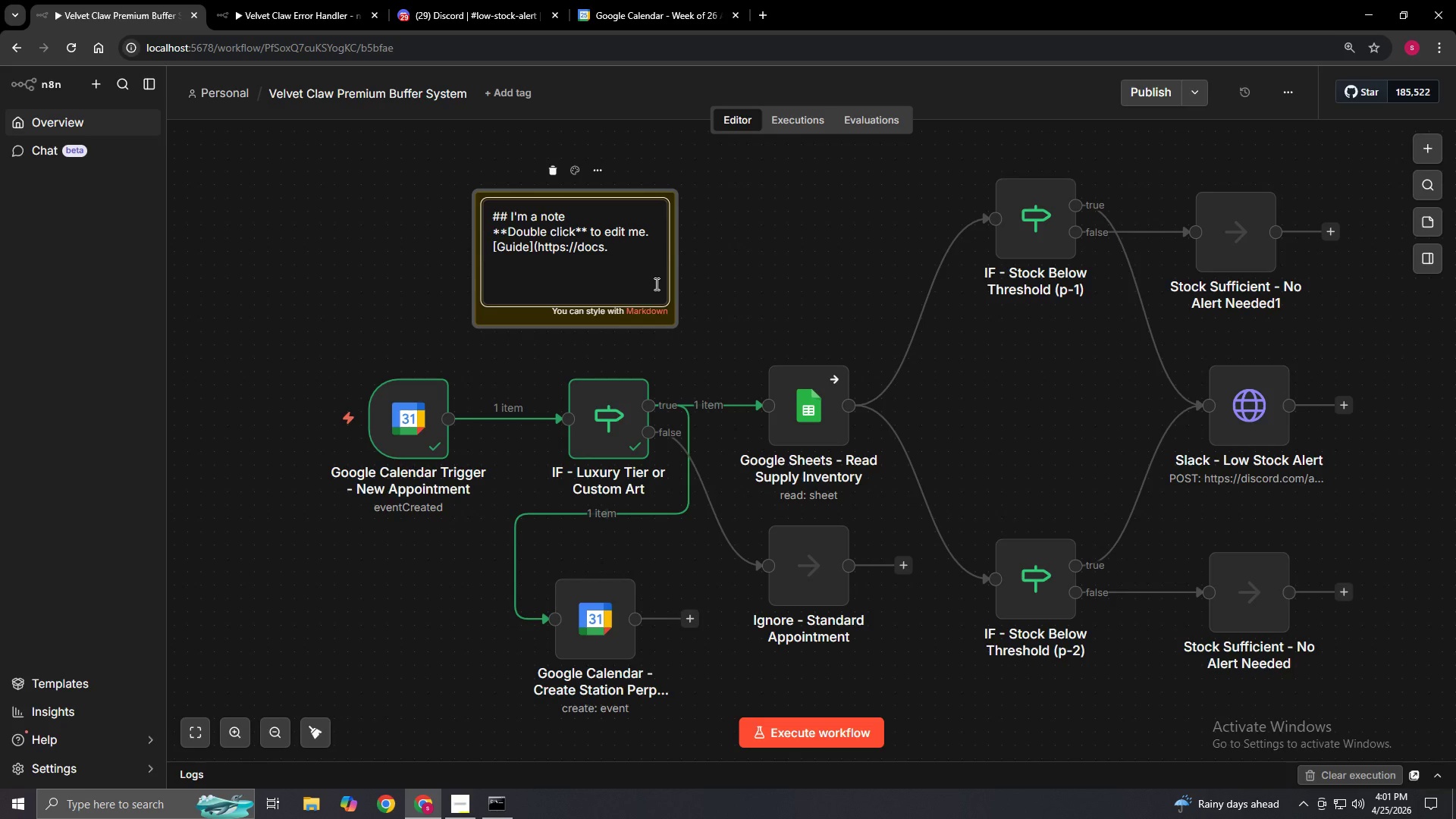 
key(Control+Backspace)
 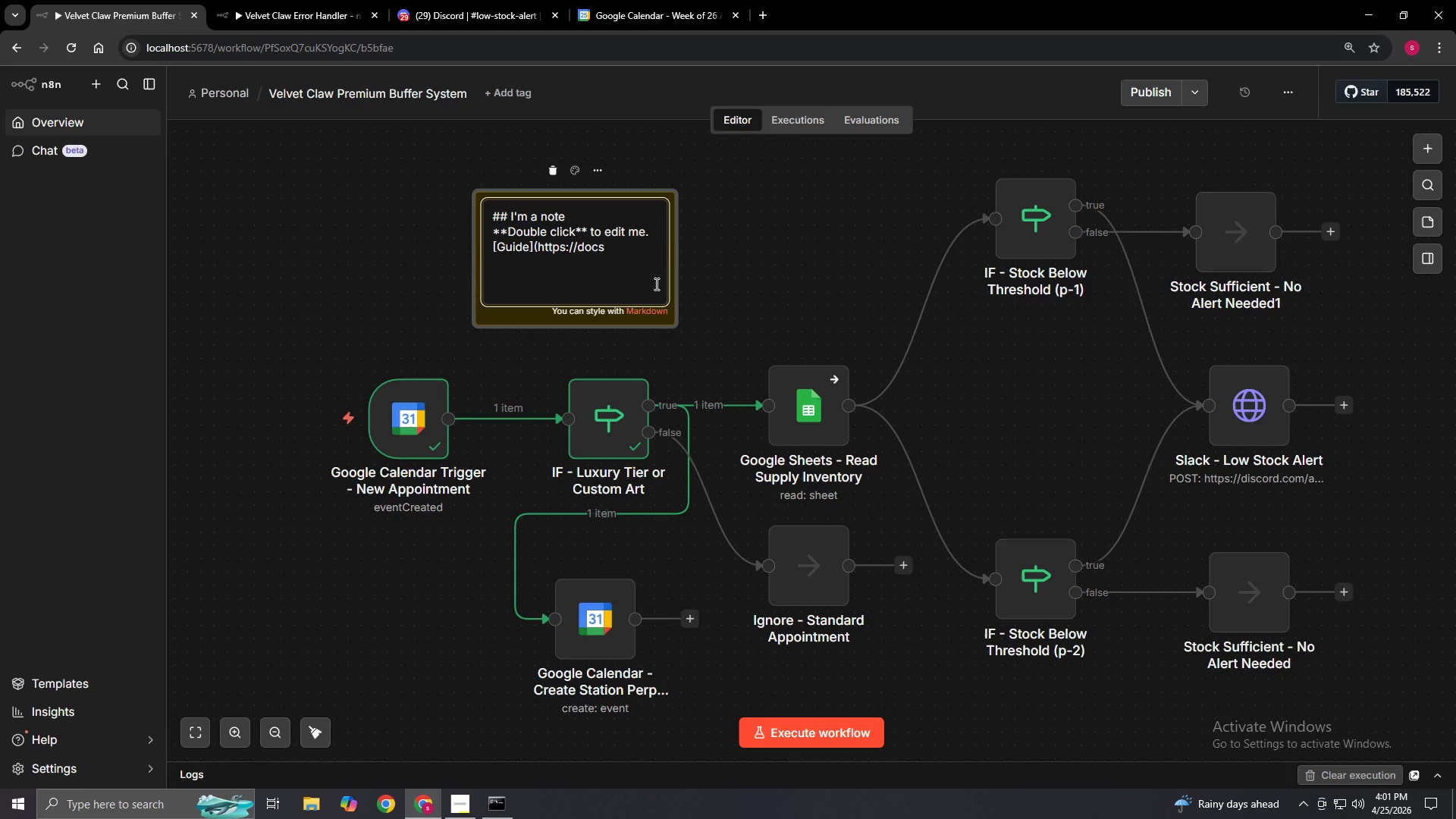 
key(Control+Backspace)
 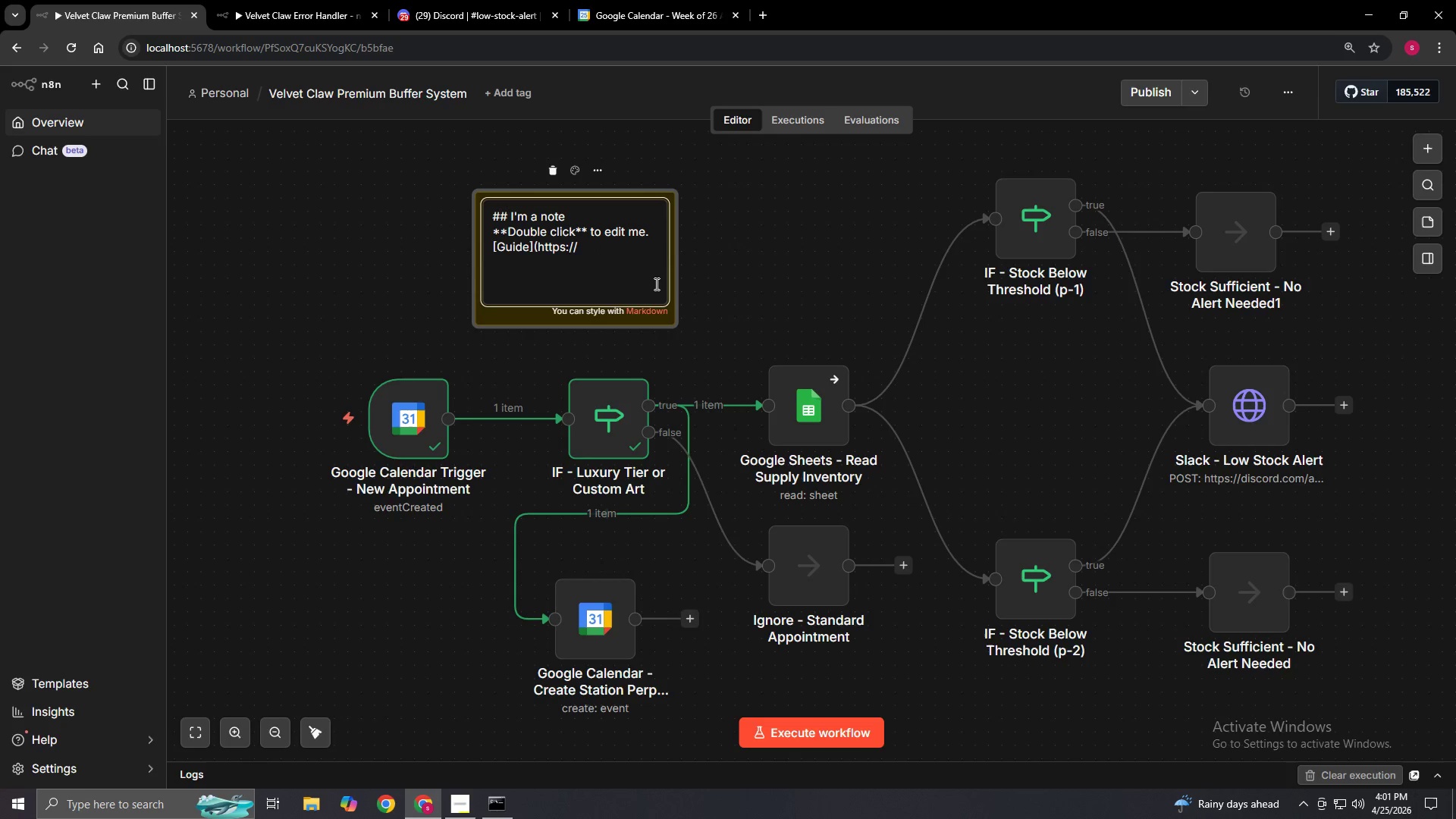 
key(Control+Backspace)
 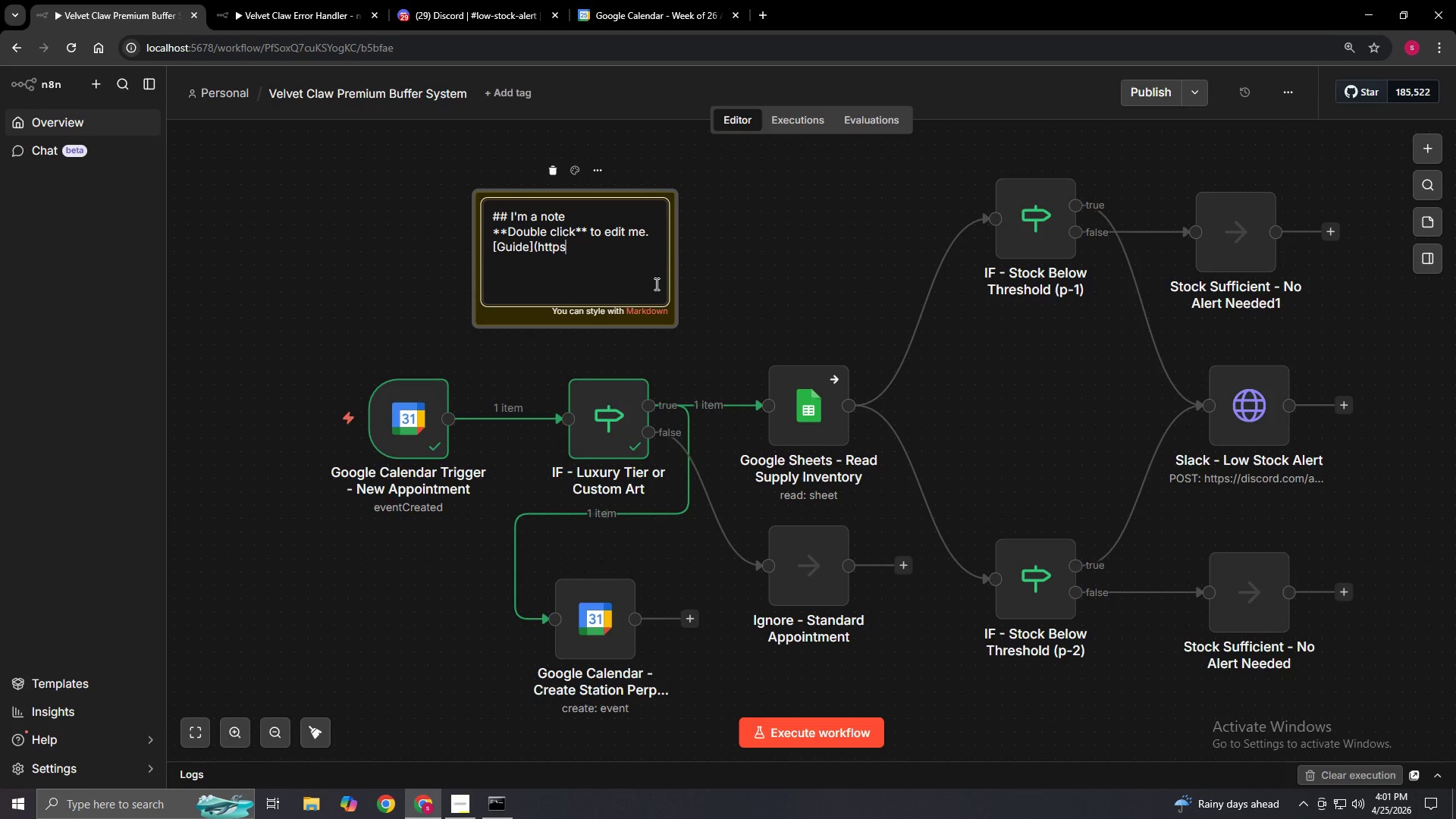 
key(Control+Backspace)
 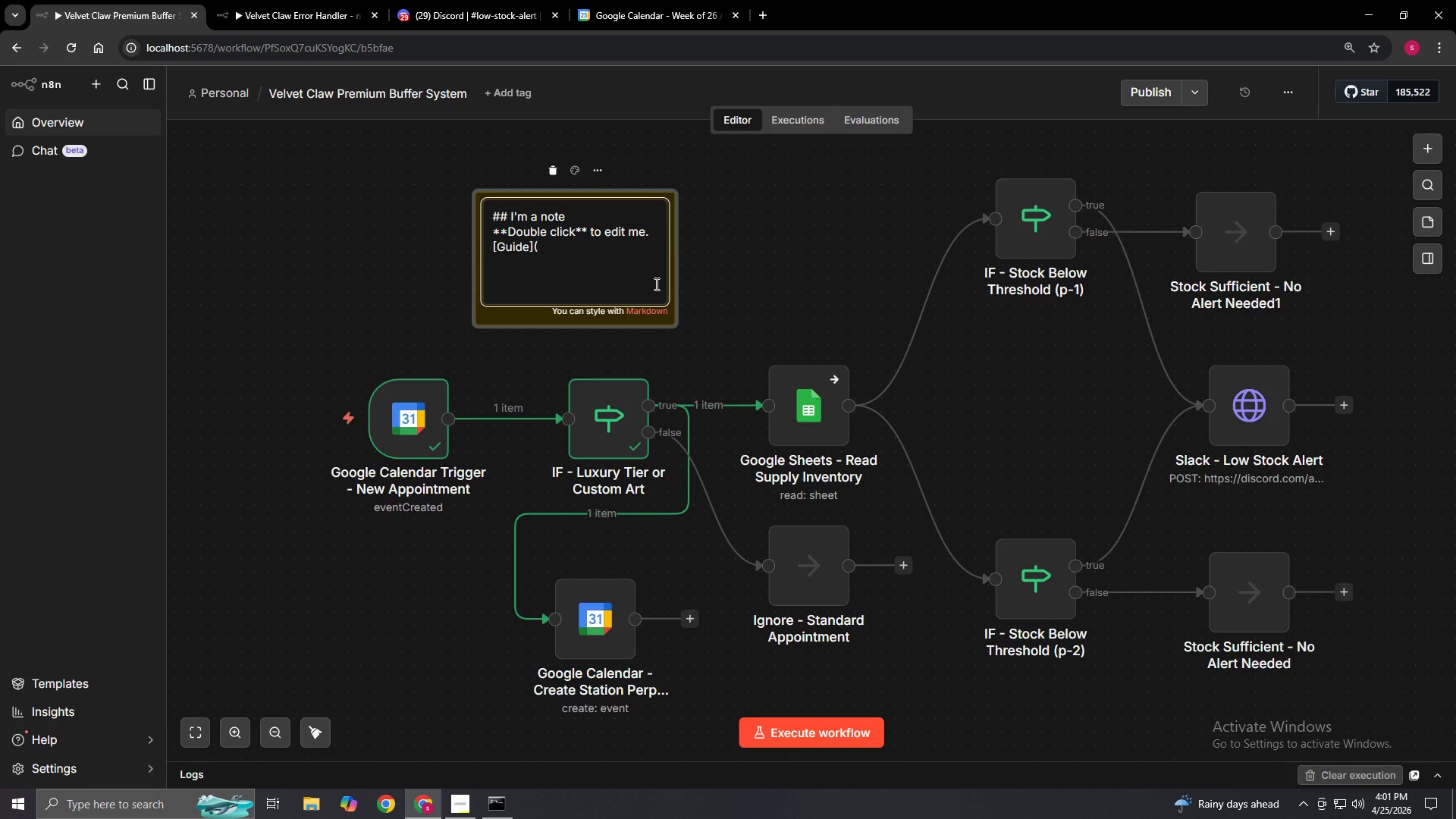 
key(Control+Backspace)
 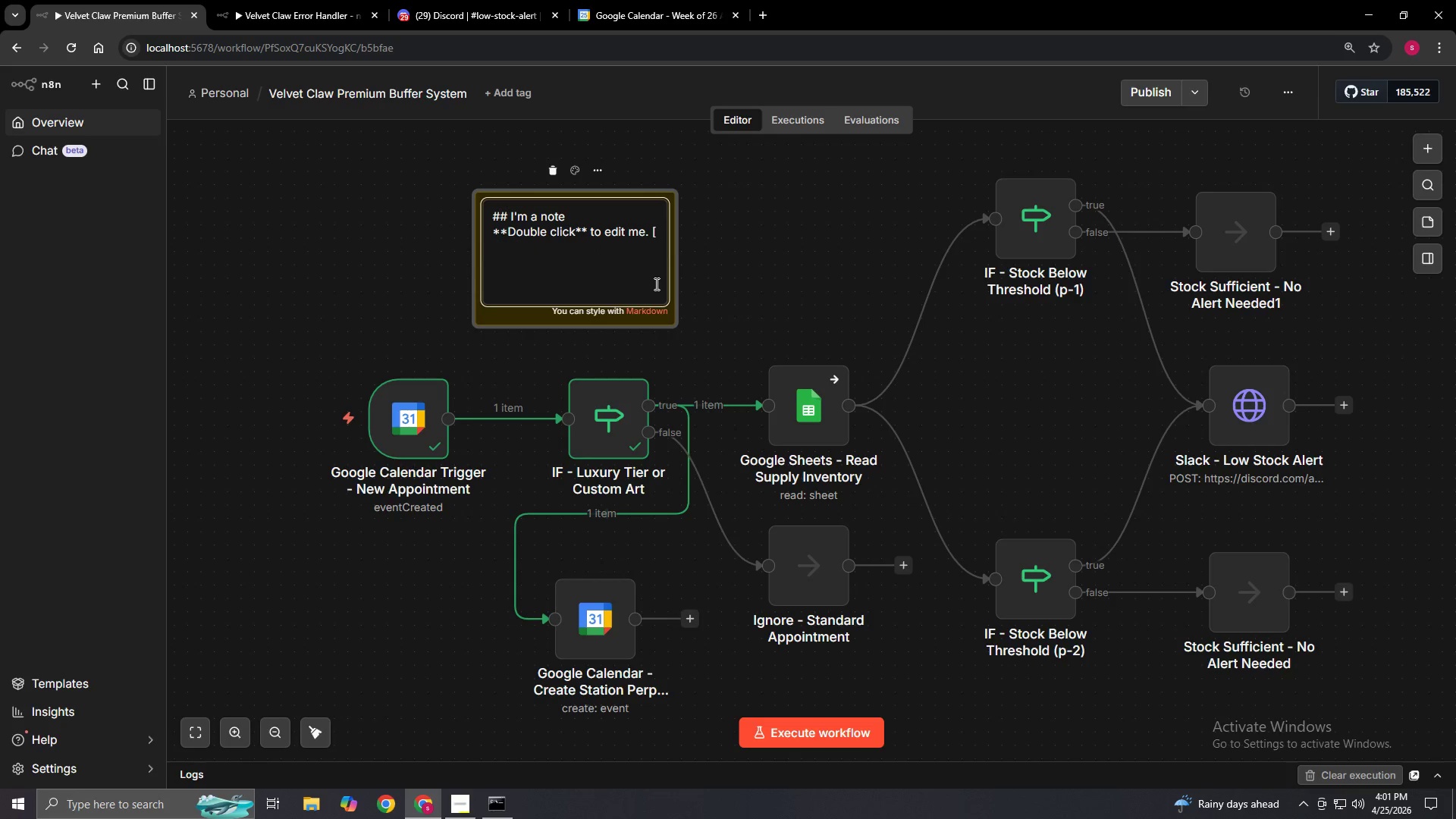 
key(Control+Backspace)
 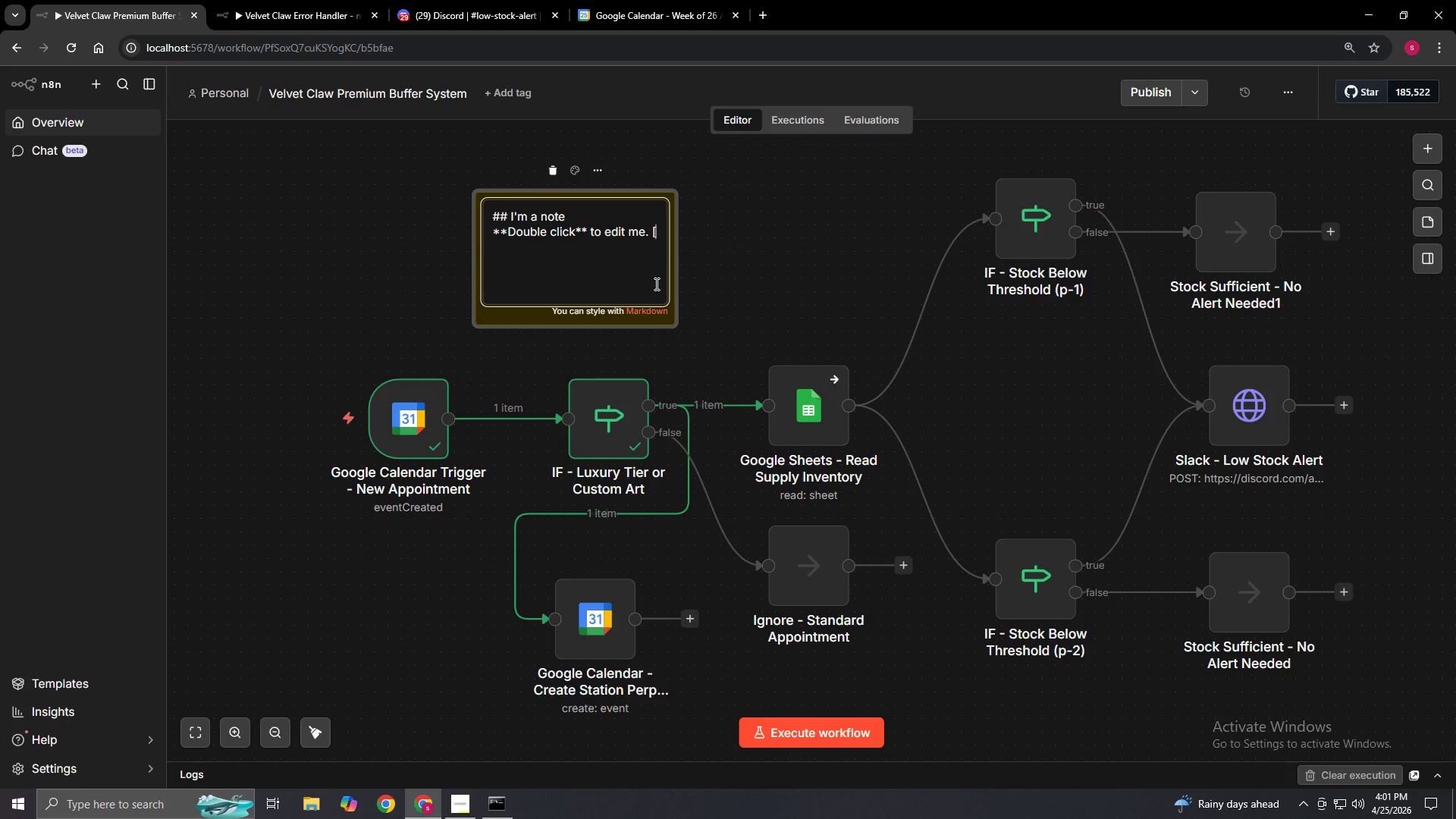 
key(Control+Backspace)
 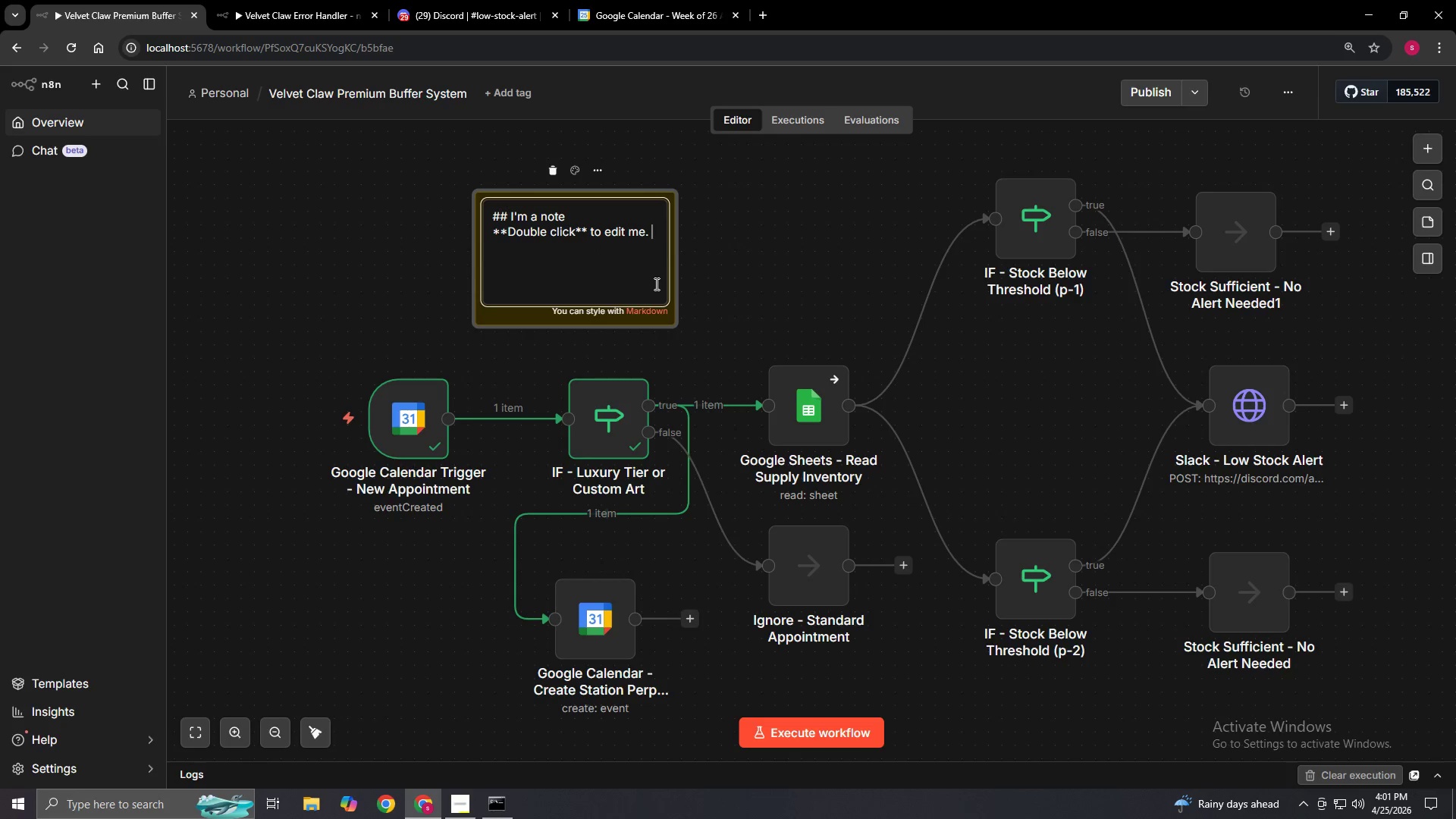 
key(Control+Backspace)
 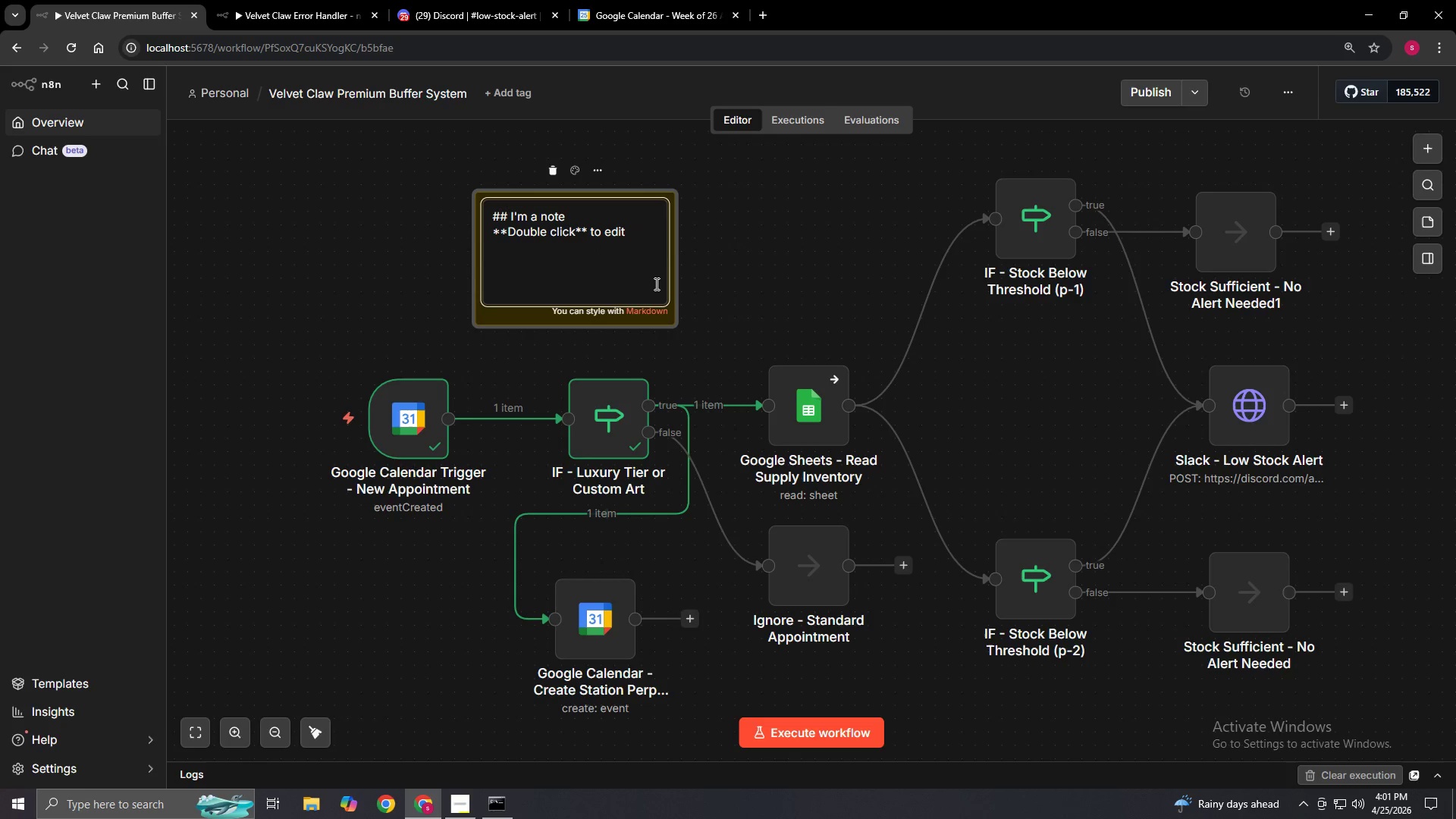 
key(Control+Backspace)
 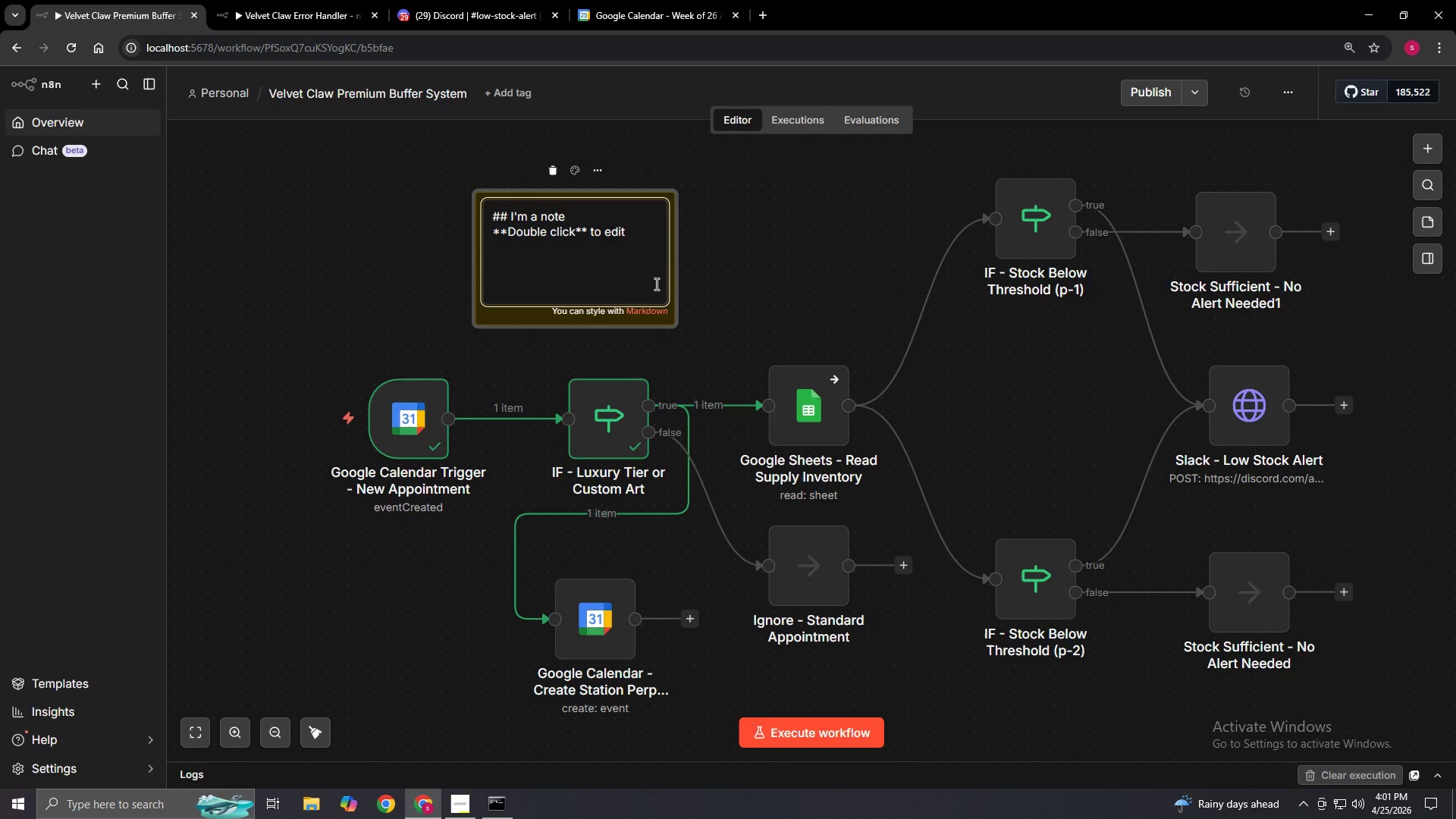 
key(Control+Backspace)
 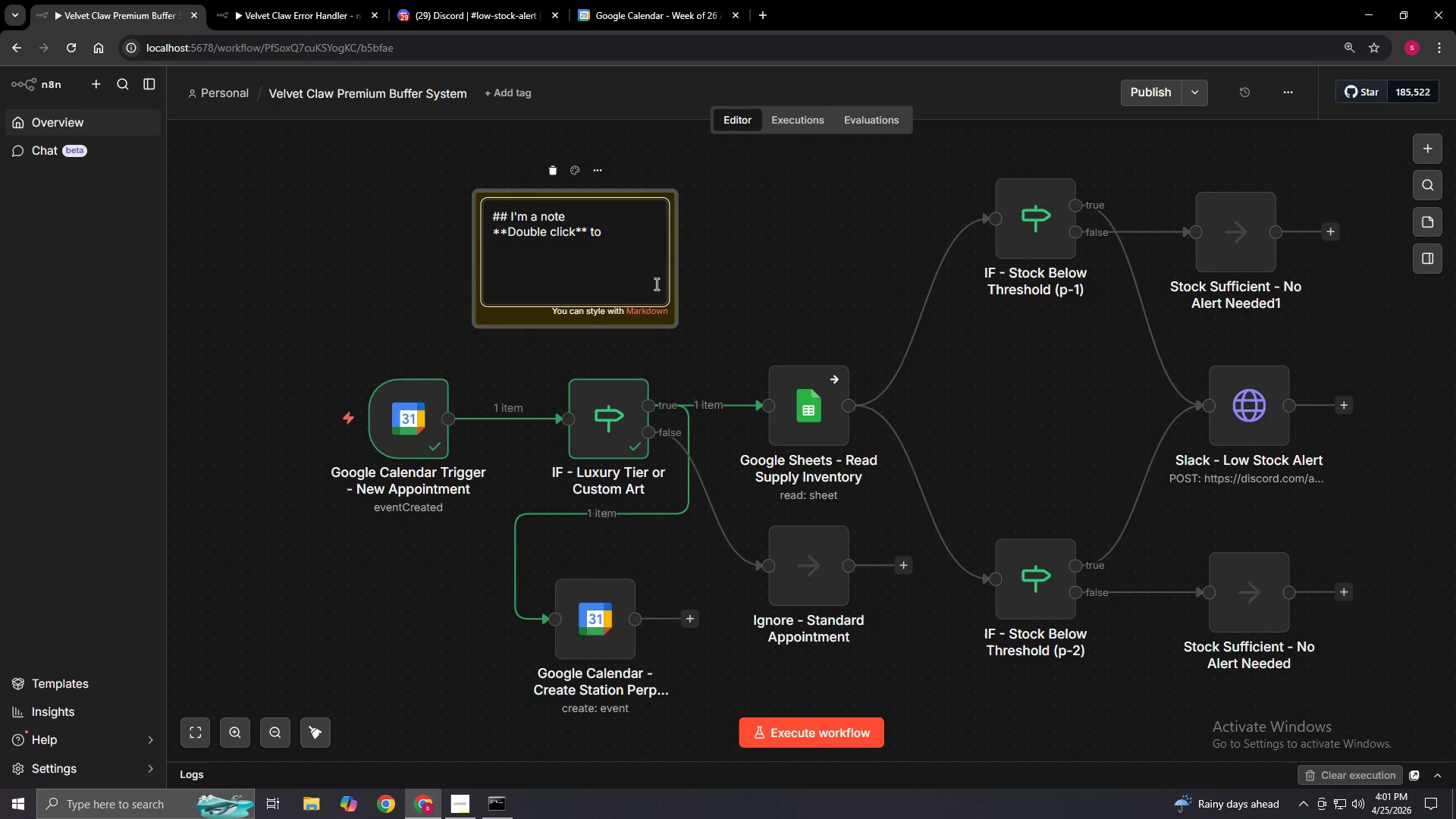 
key(Control+Backspace)
 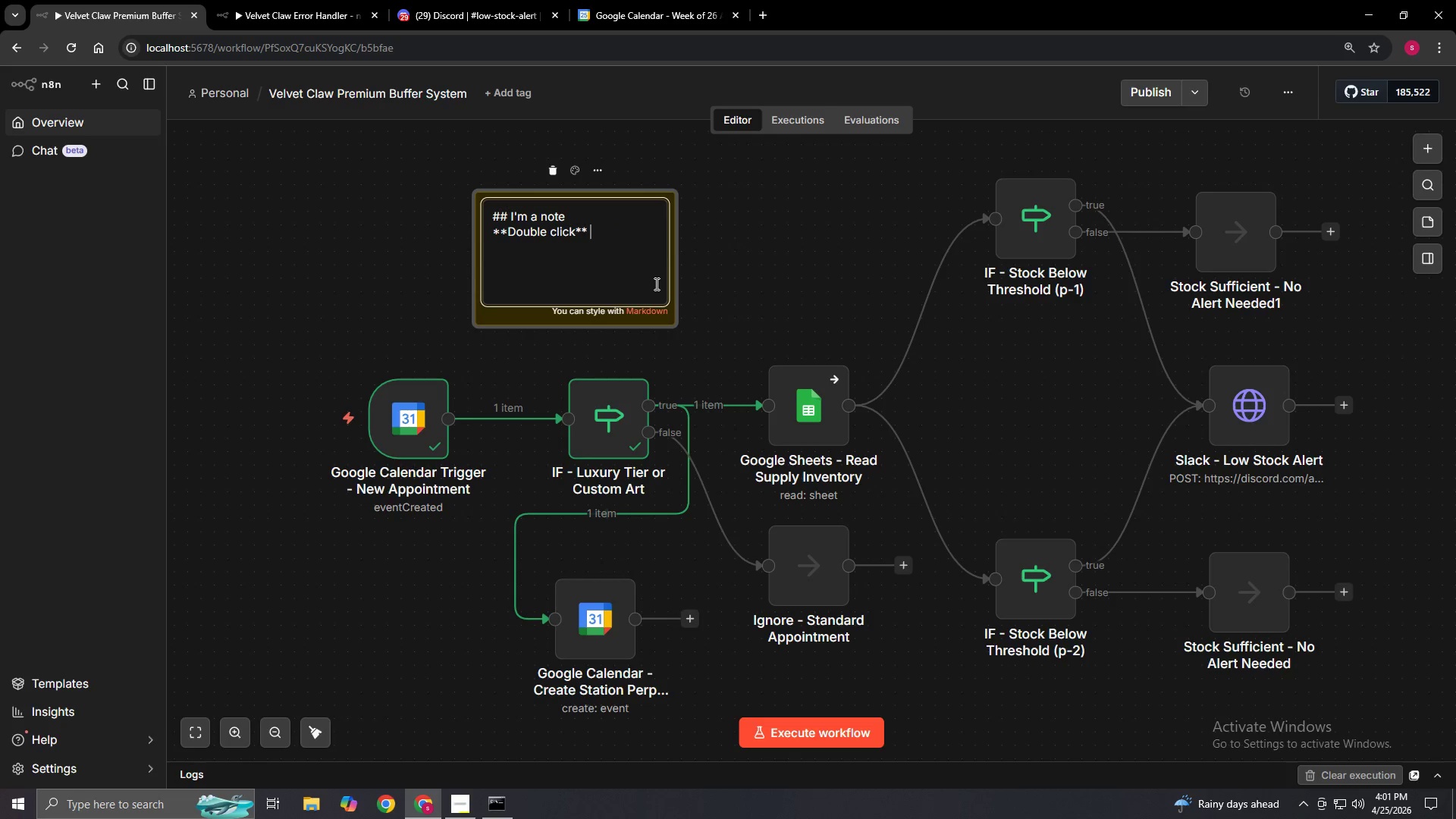 
key(Control+Backspace)
 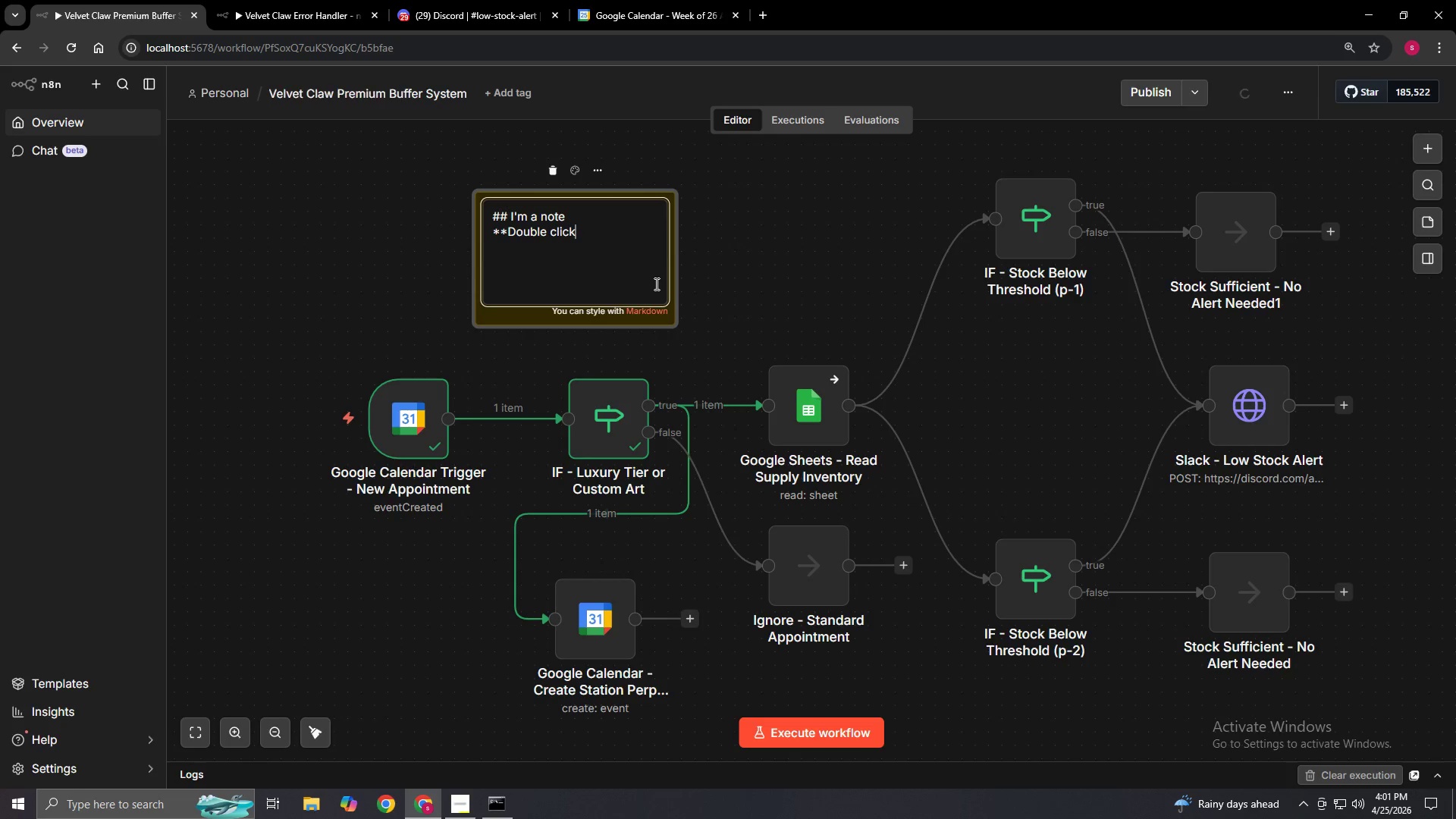 
key(Control+Backspace)
 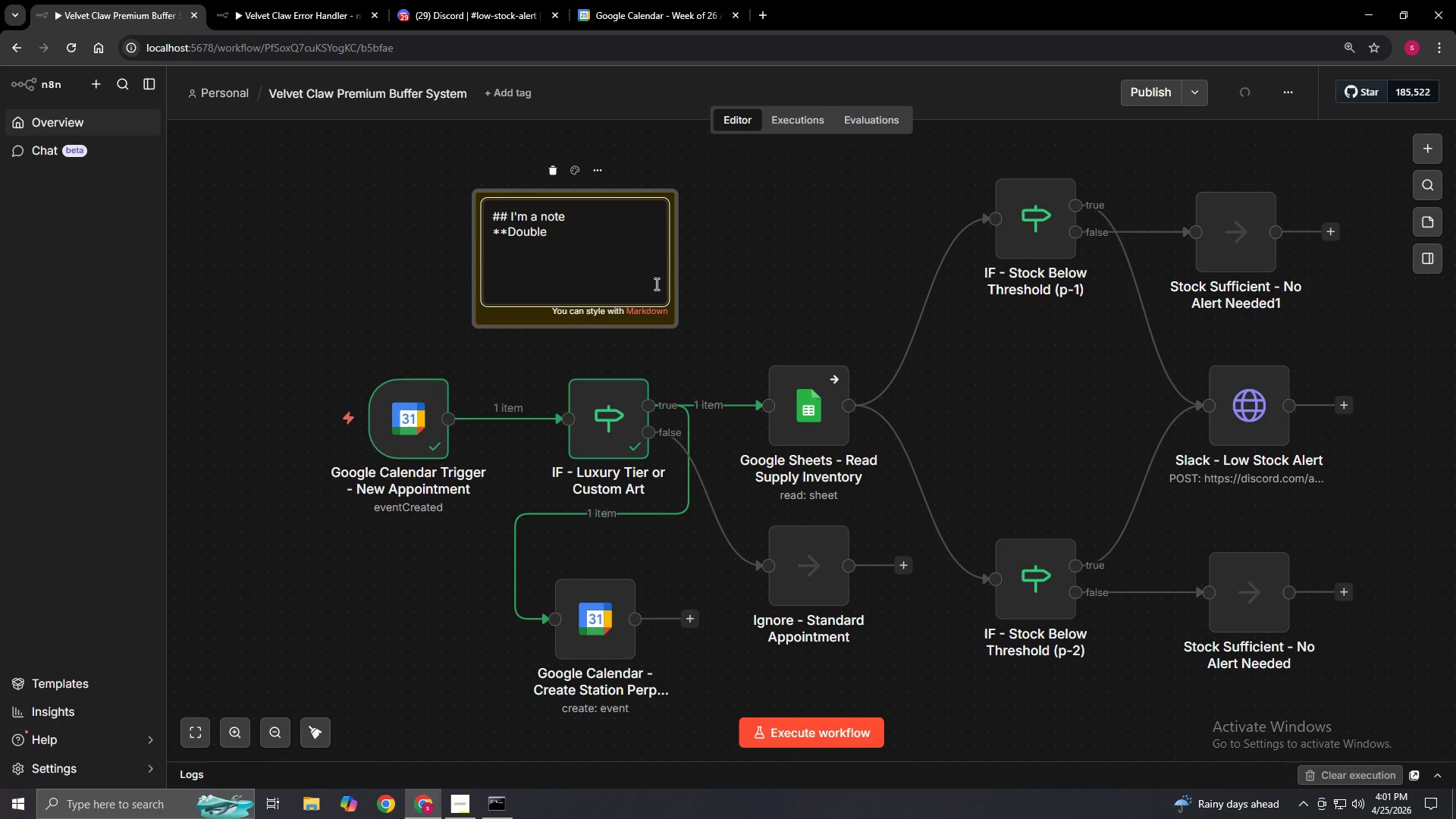 
key(Control+Backspace)
 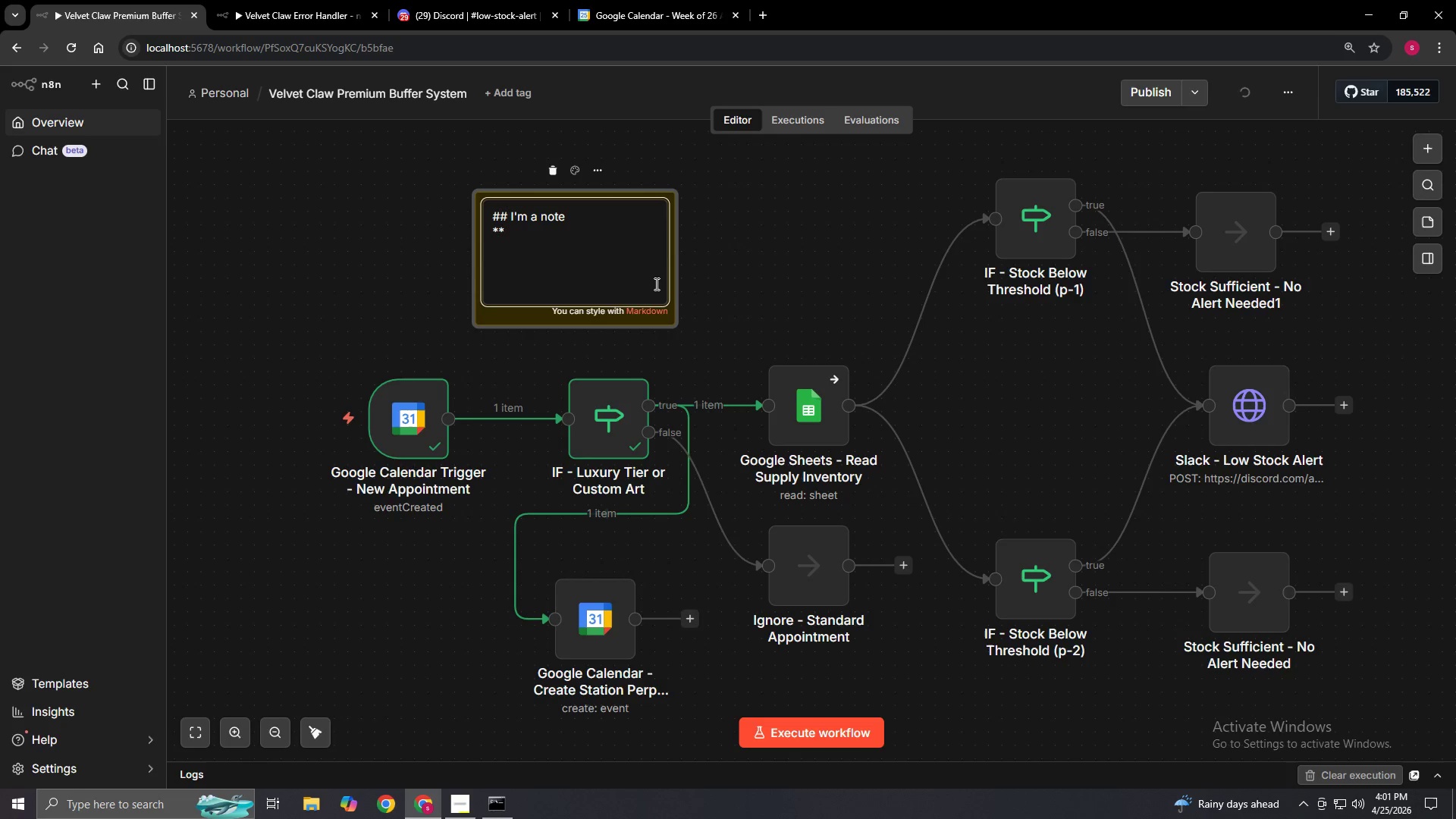 
key(Control+Backspace)
 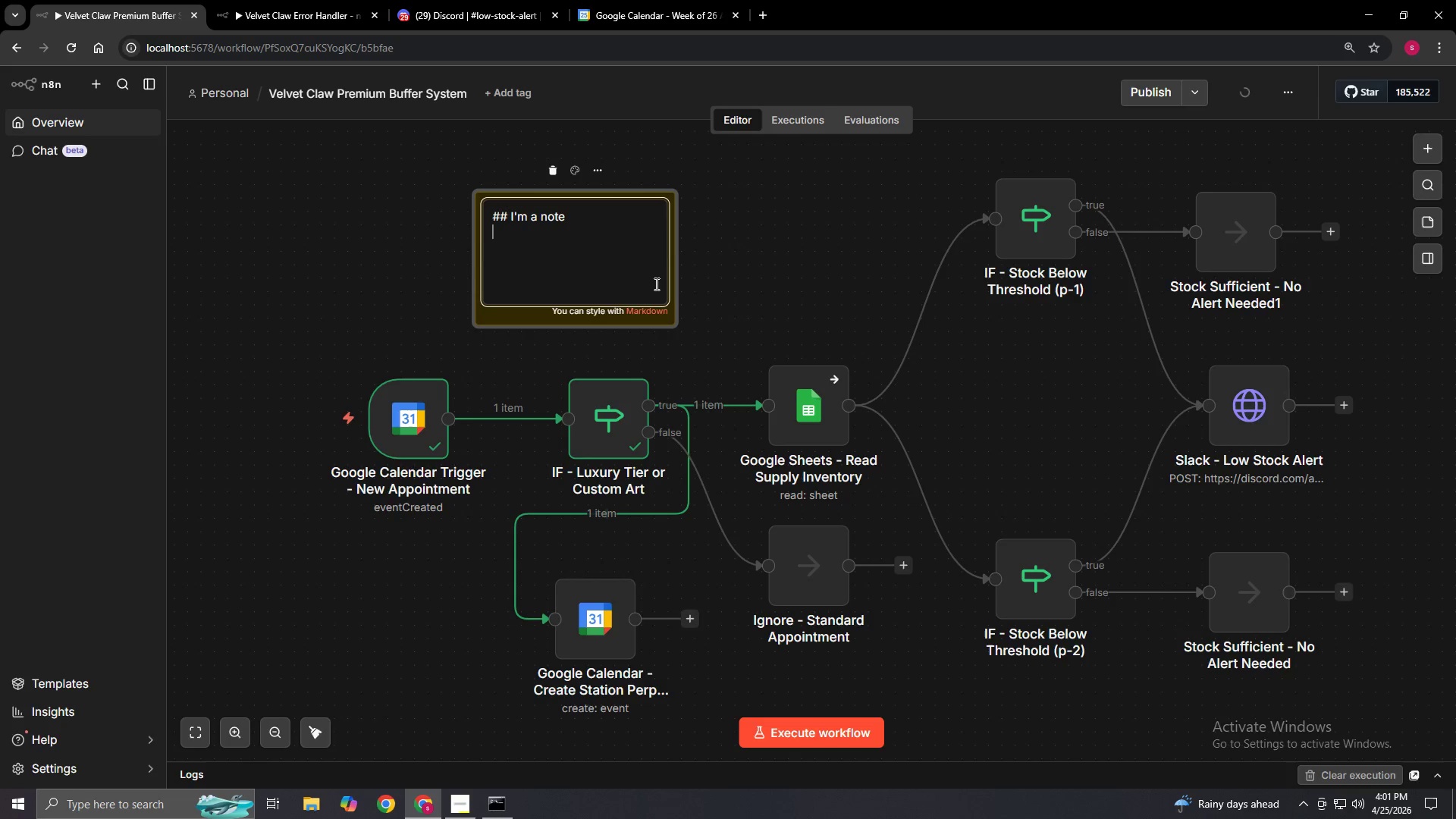 
key(Control+Backspace)
 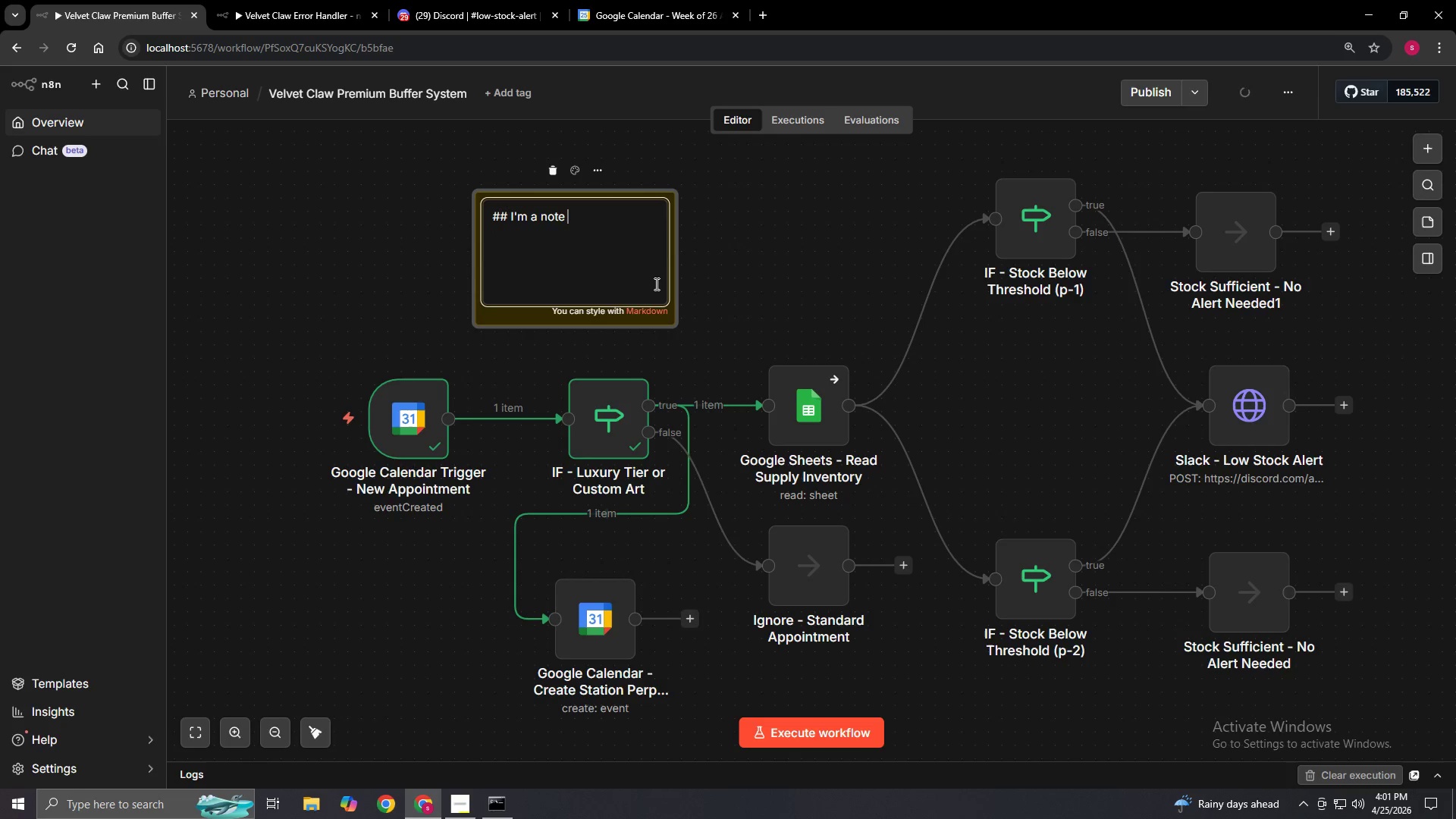 
key(Control+Backspace)
 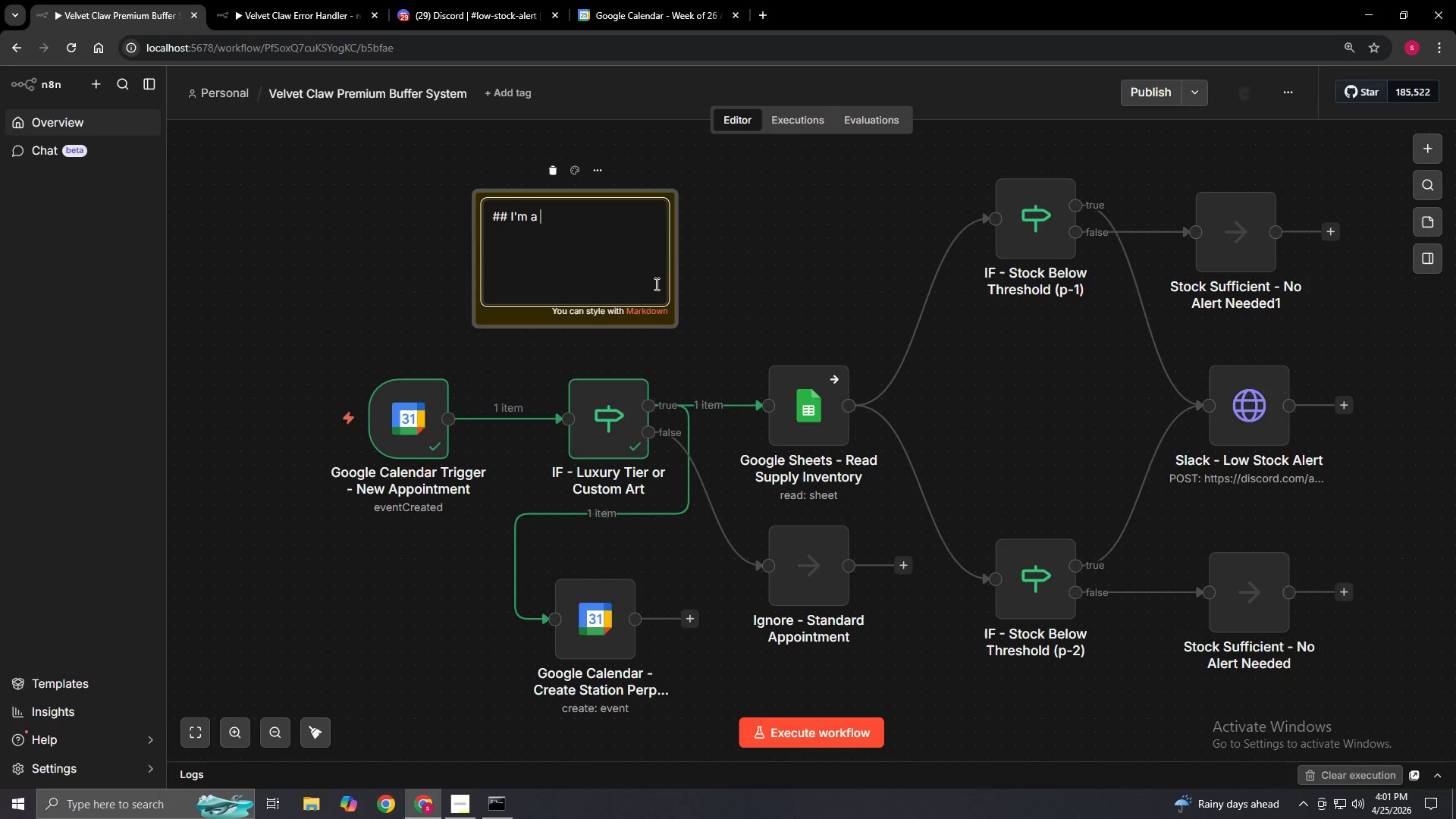 
key(Control+Backspace)
 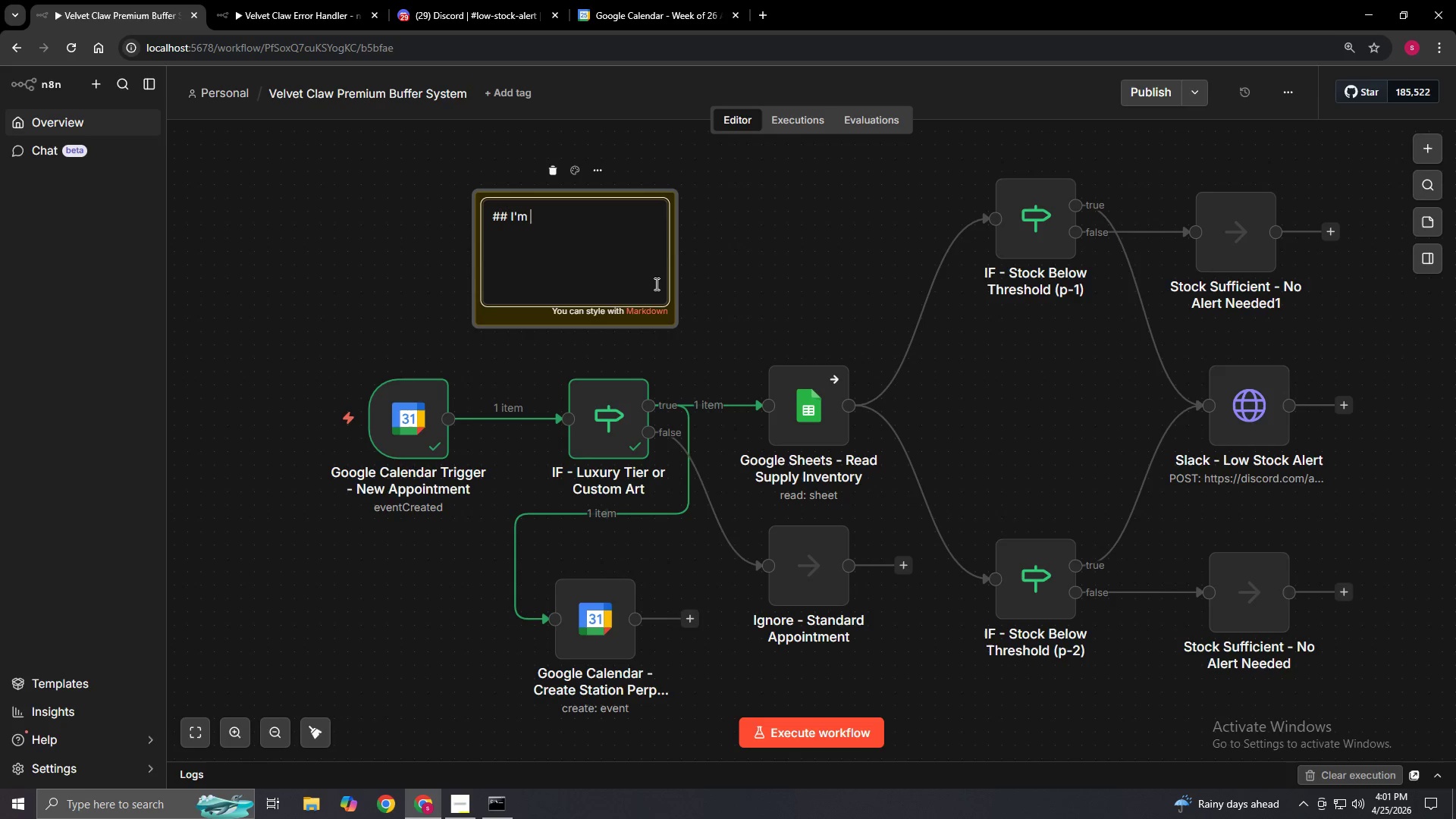 
key(Control+Backspace)
 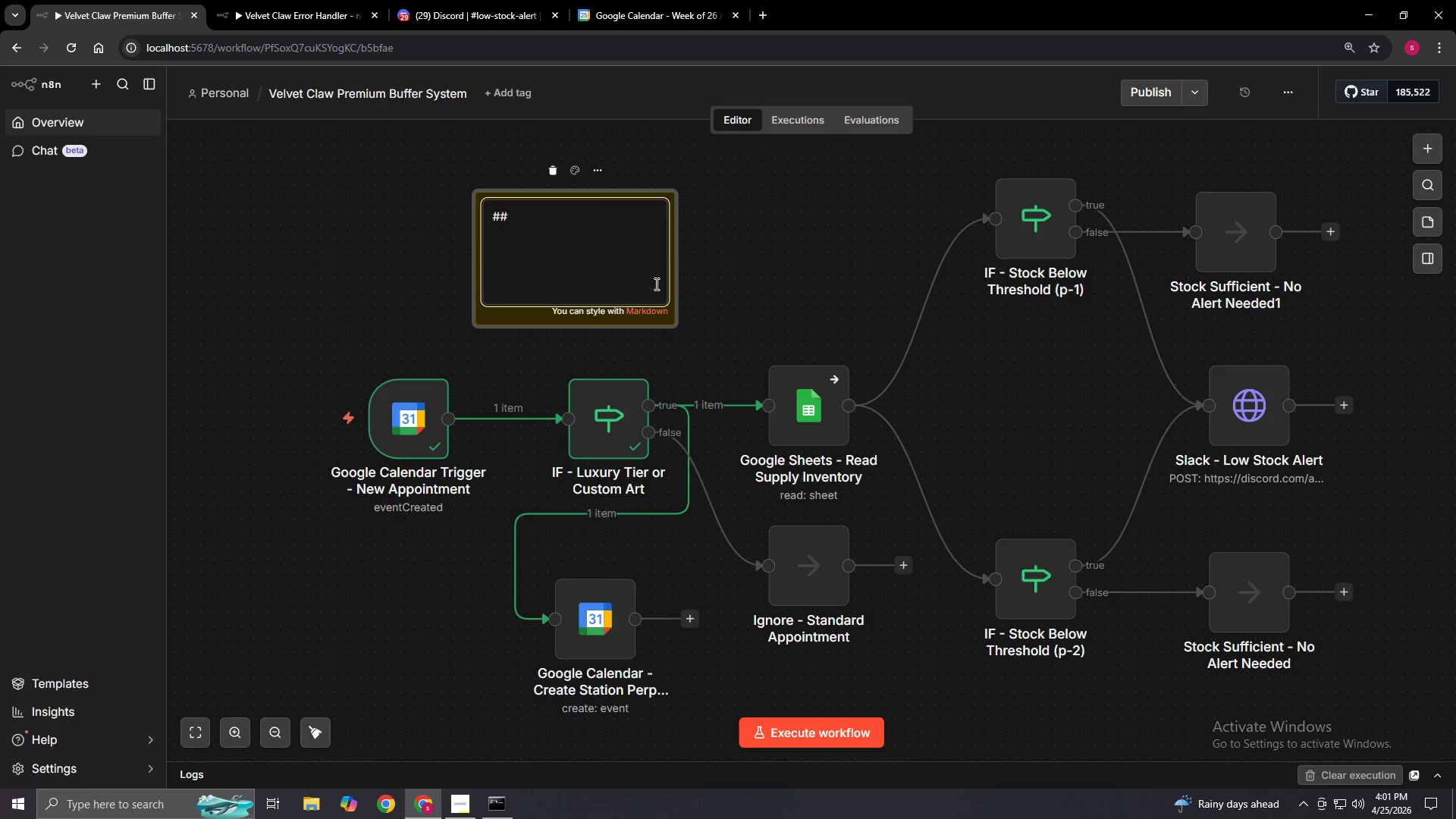 
key(Control+Backspace)
 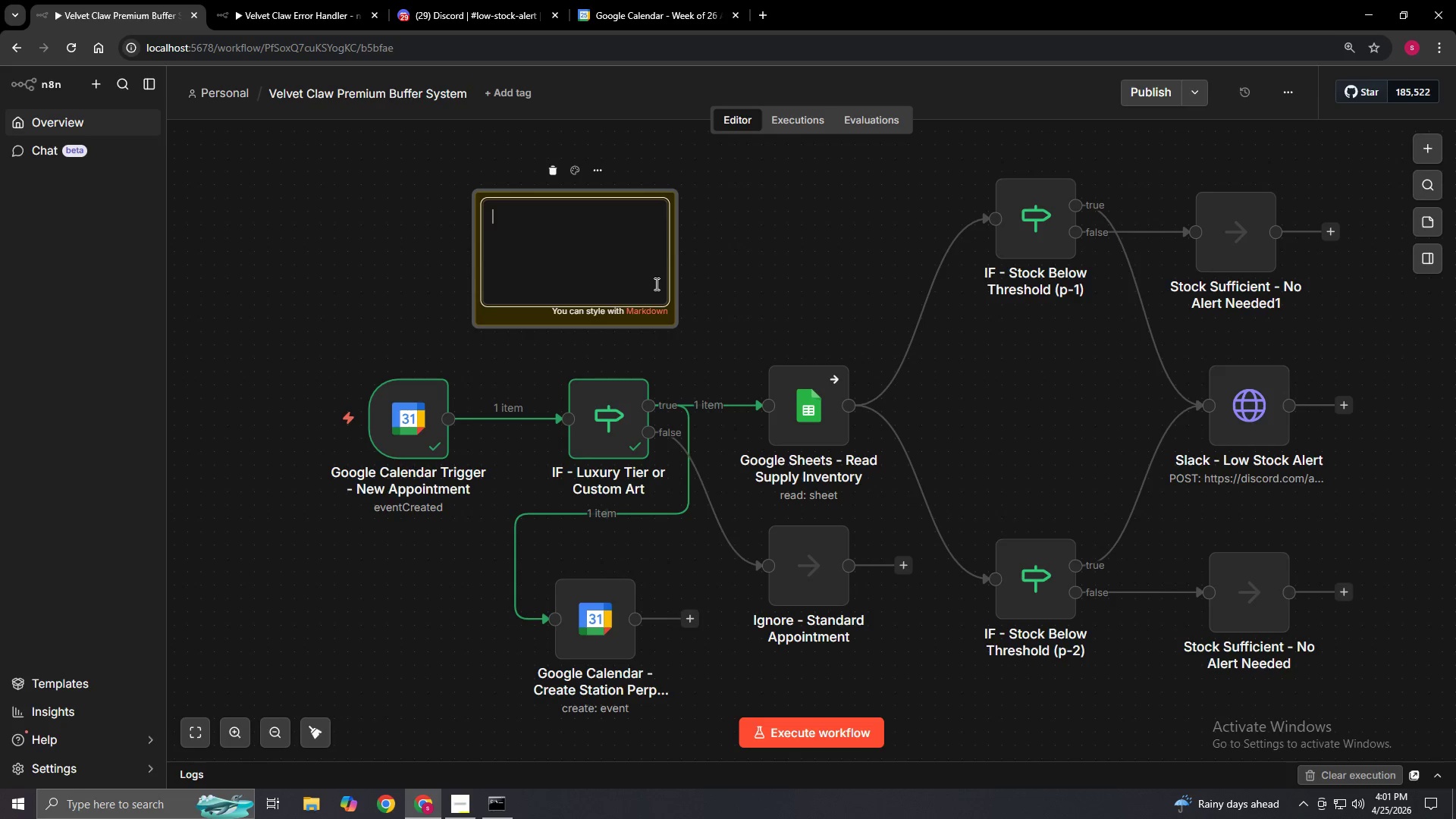 
key(Control+Backspace)
 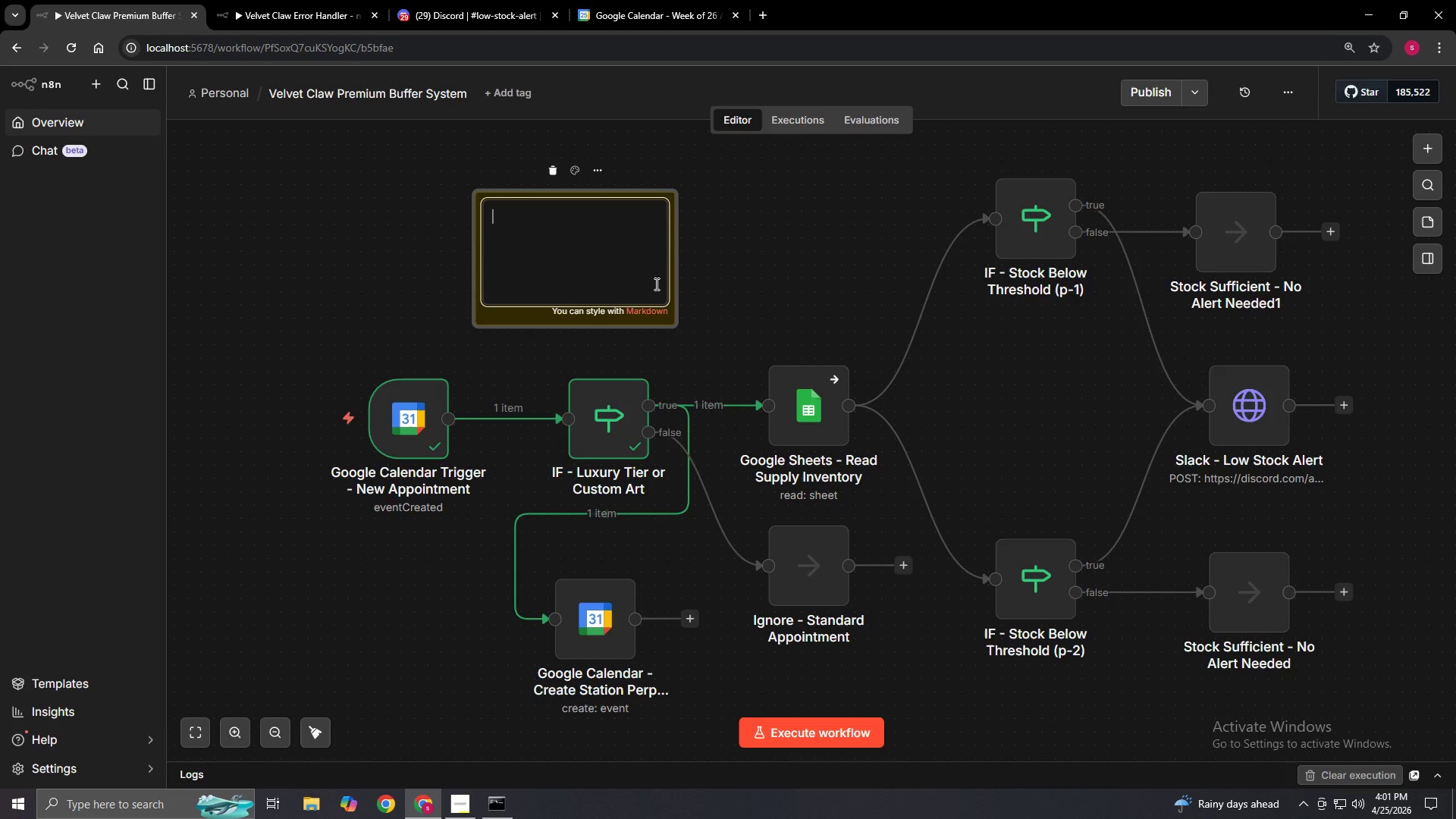 
wait(6.7)
 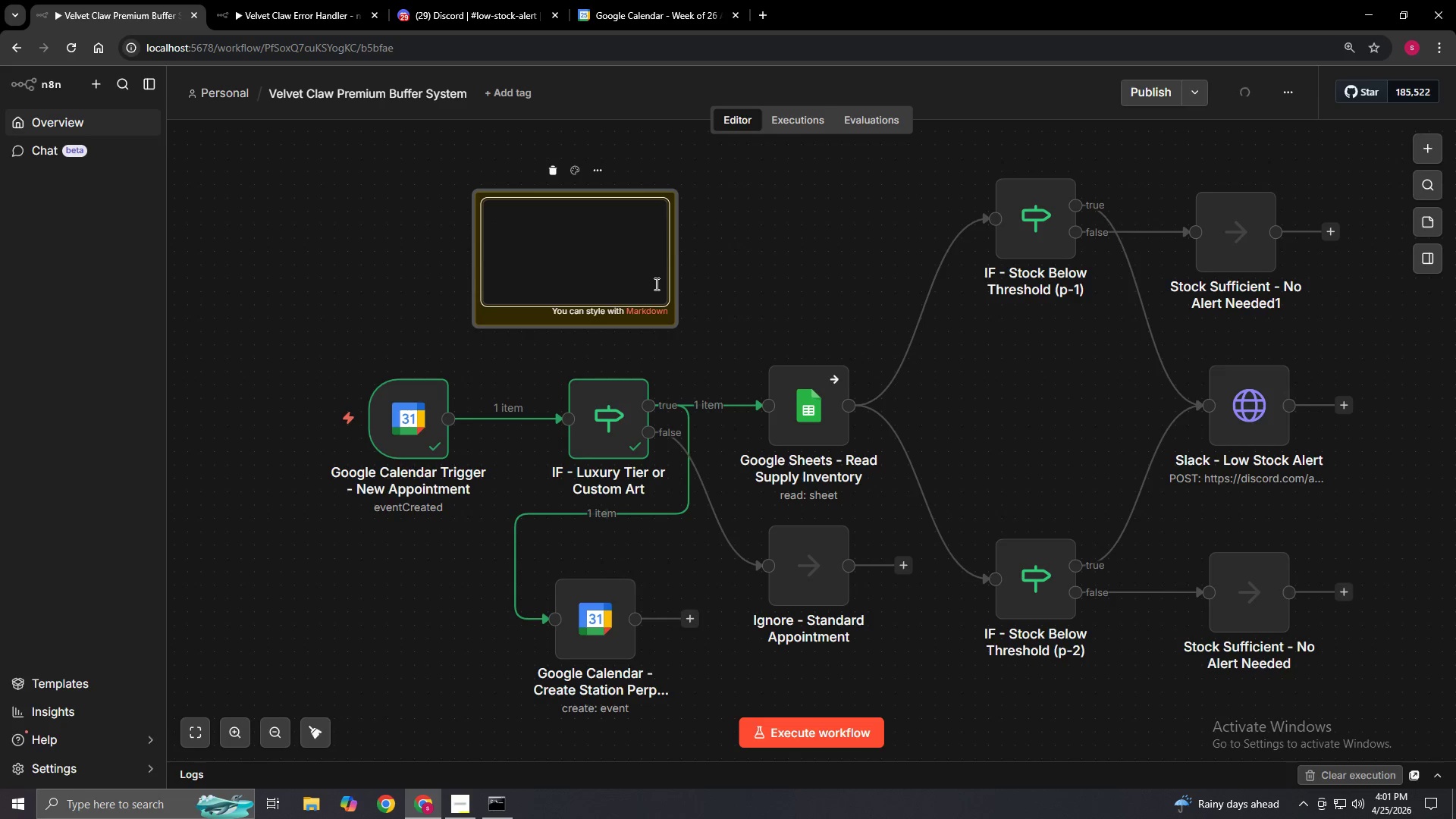 
type(Check Appointment Yp)
key(Backspace)
key(Backspace)
type(Type)
 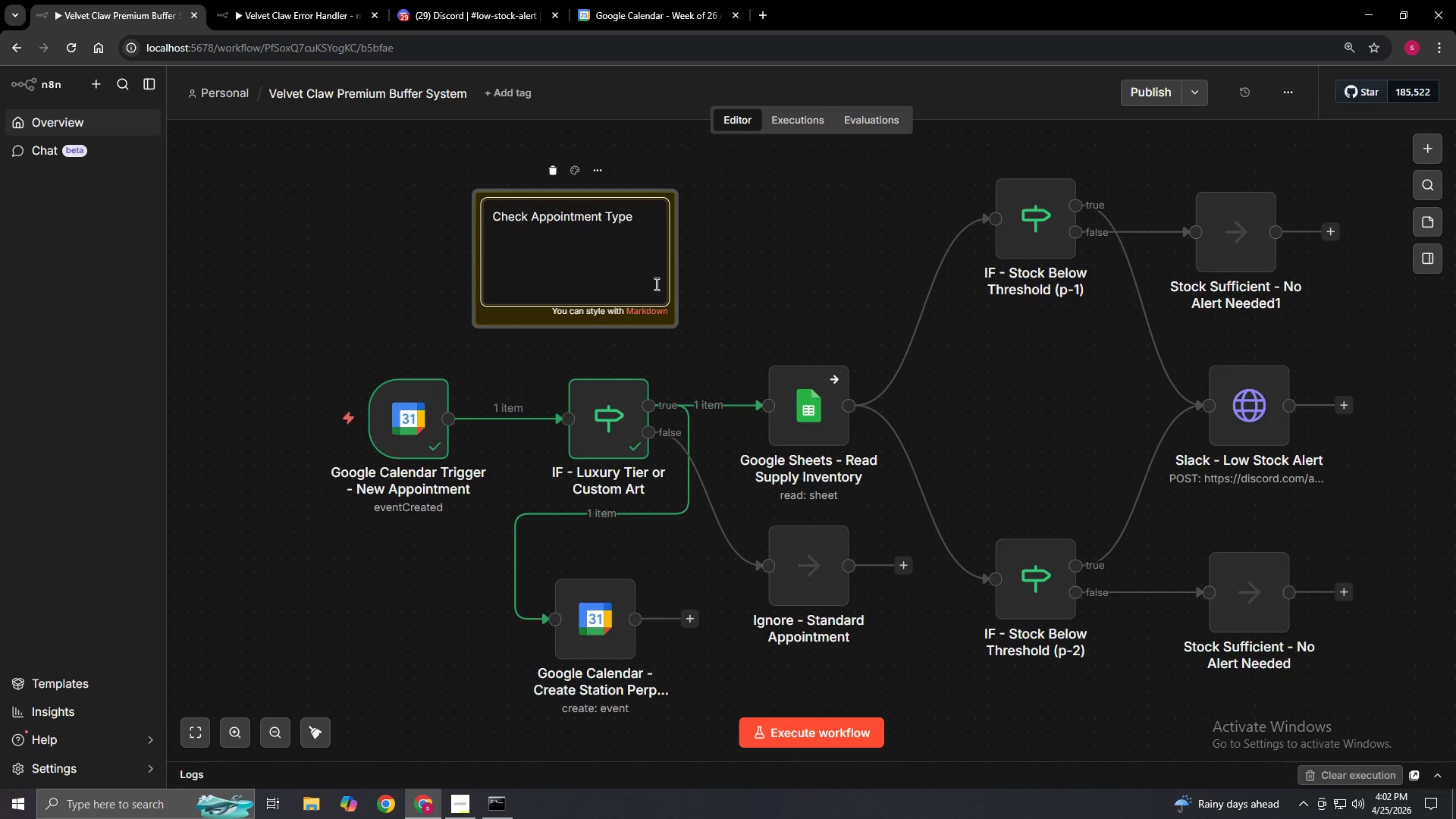 
hold_key(key=ArrowLeft, duration=1.03)
 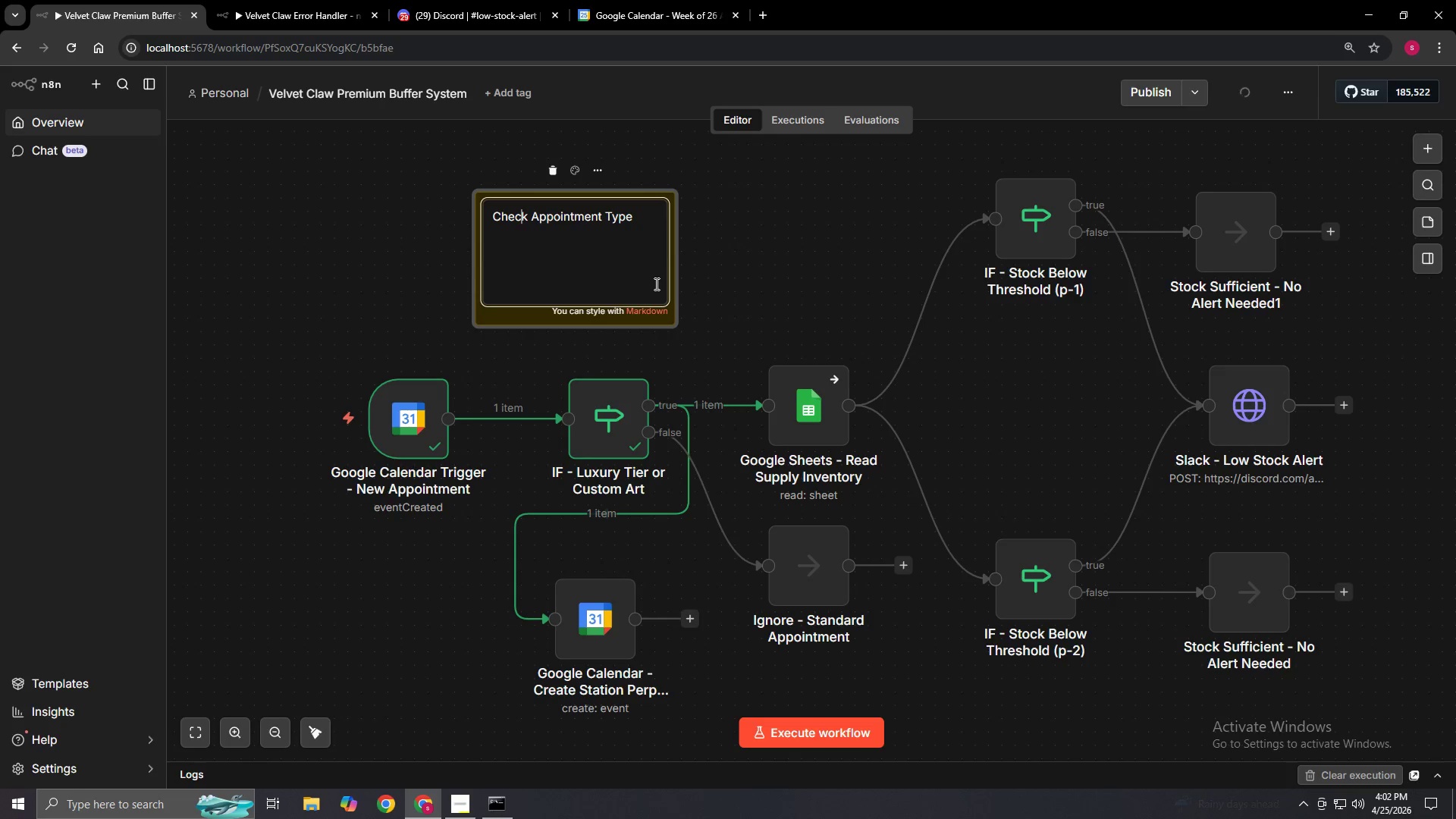 
key(ArrowLeft)
 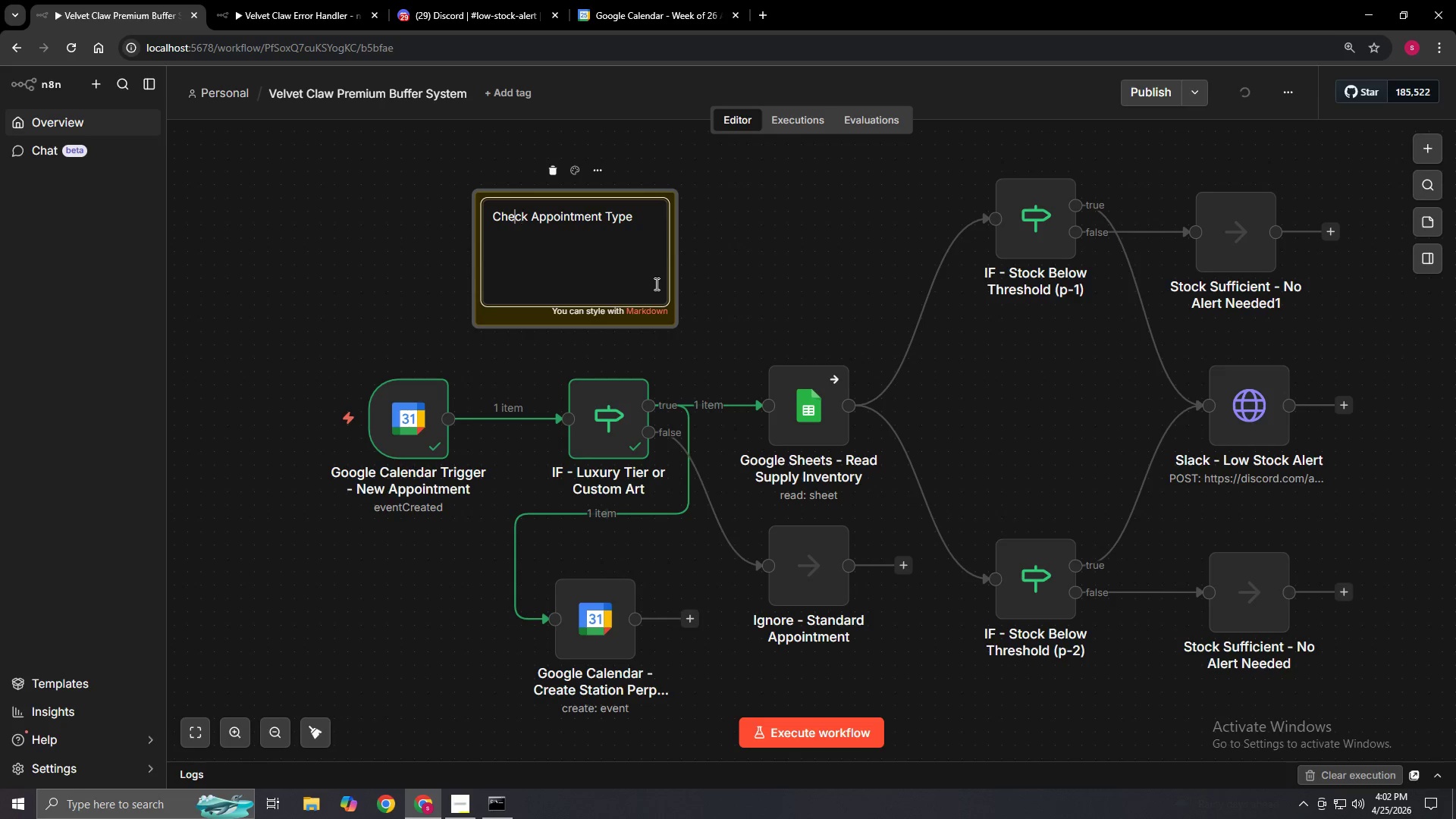 
key(ArrowLeft)
 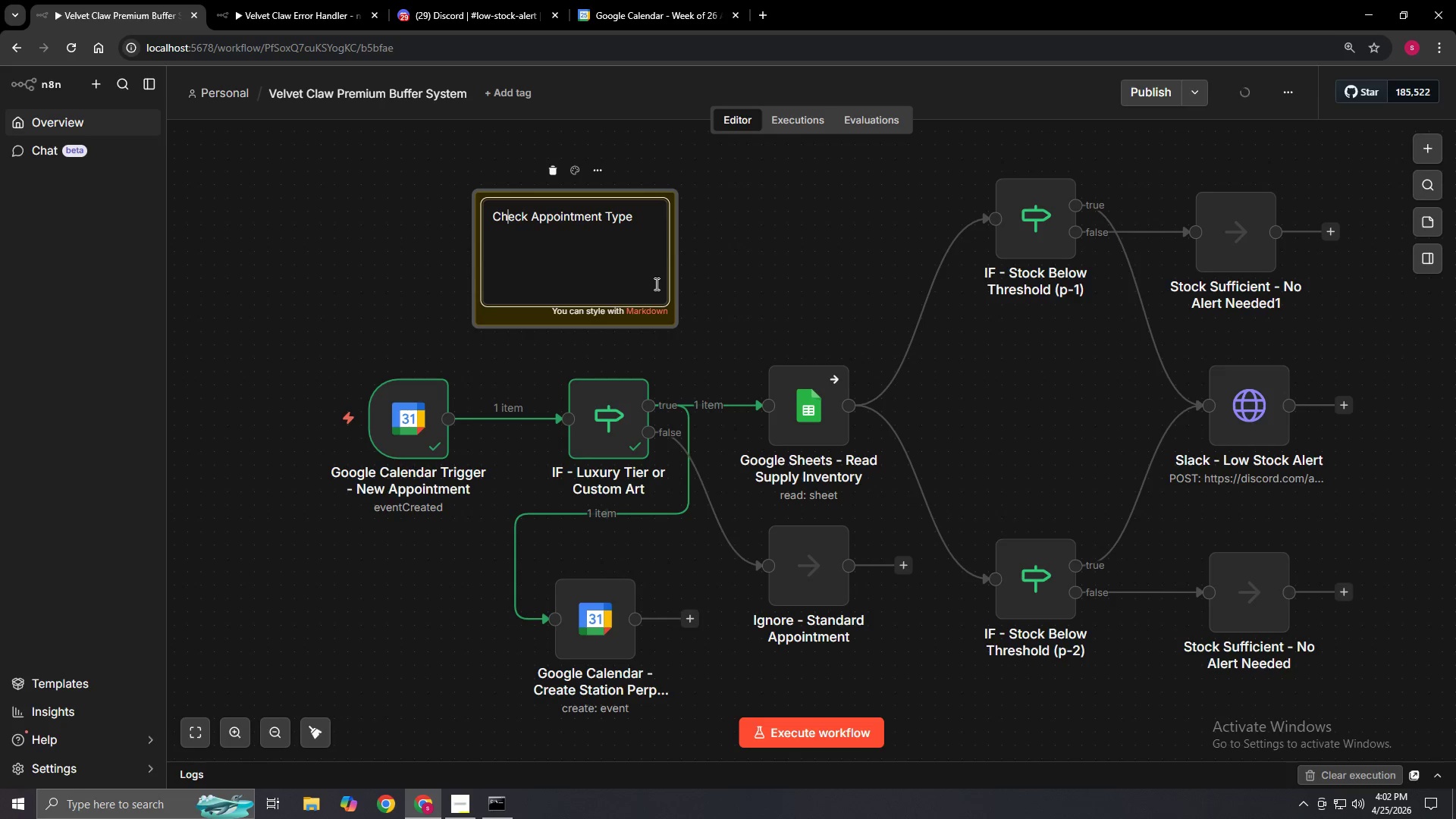 
key(ArrowLeft)
 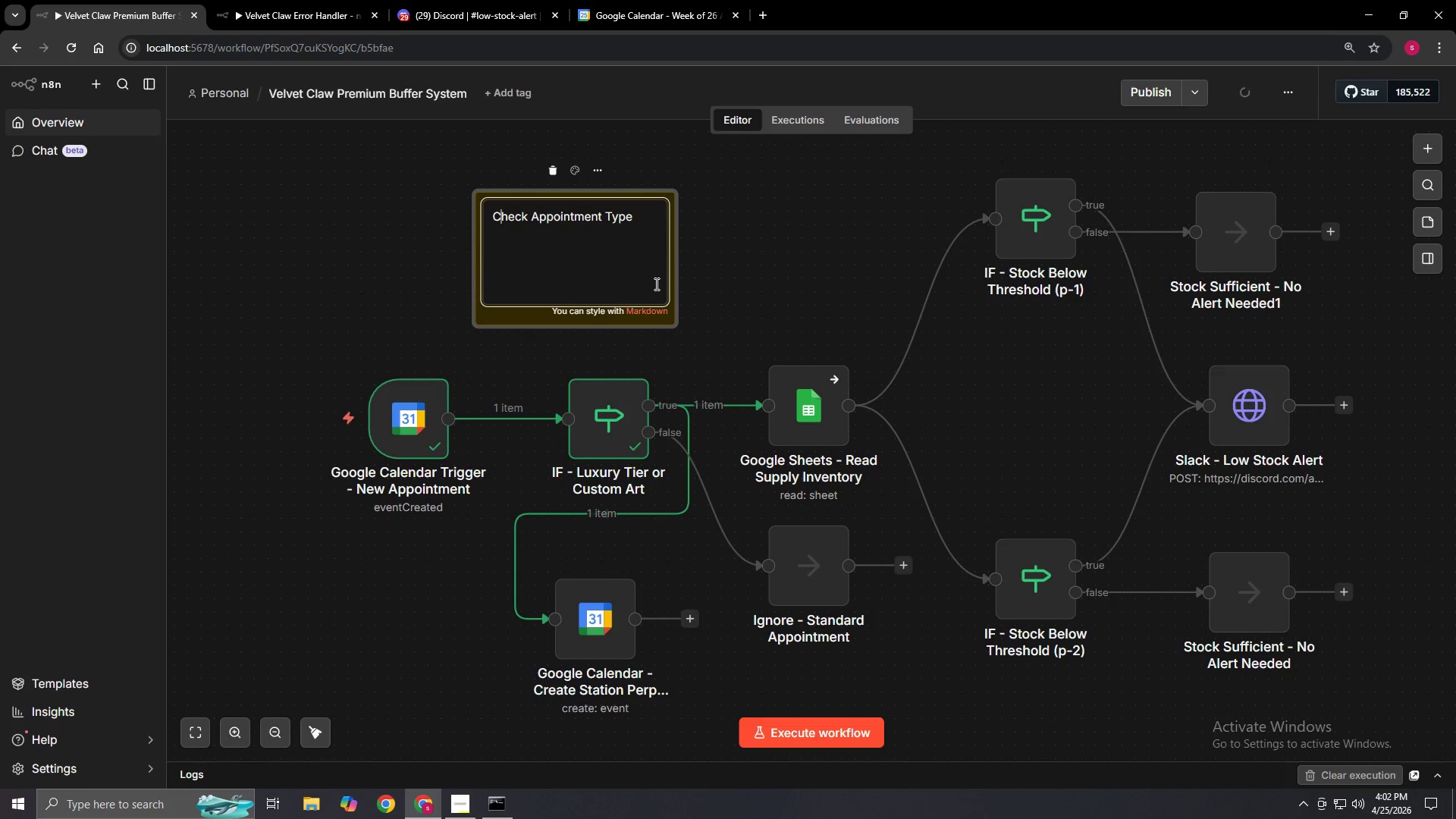 
key(ArrowLeft)
 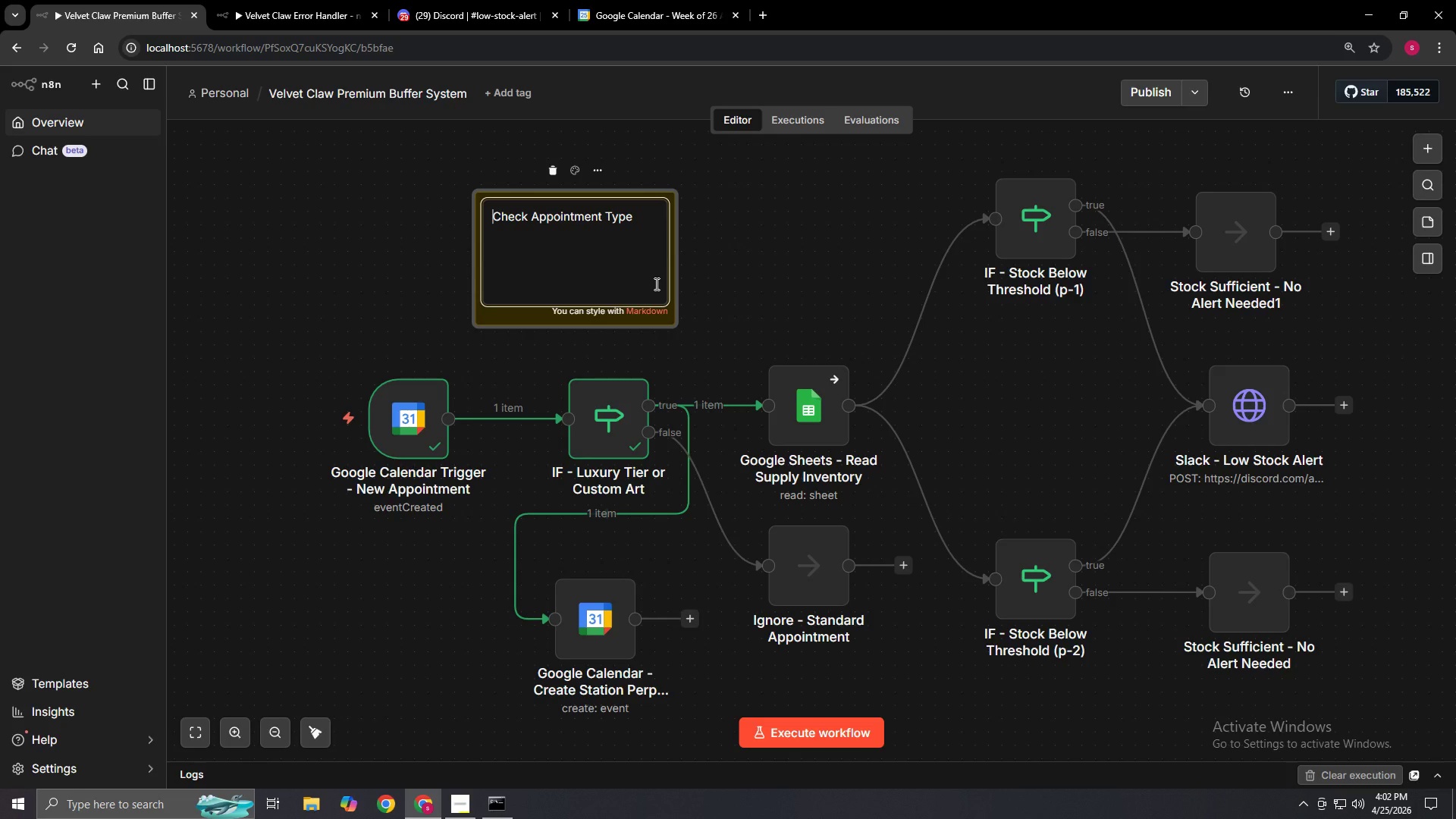 
type(##)
 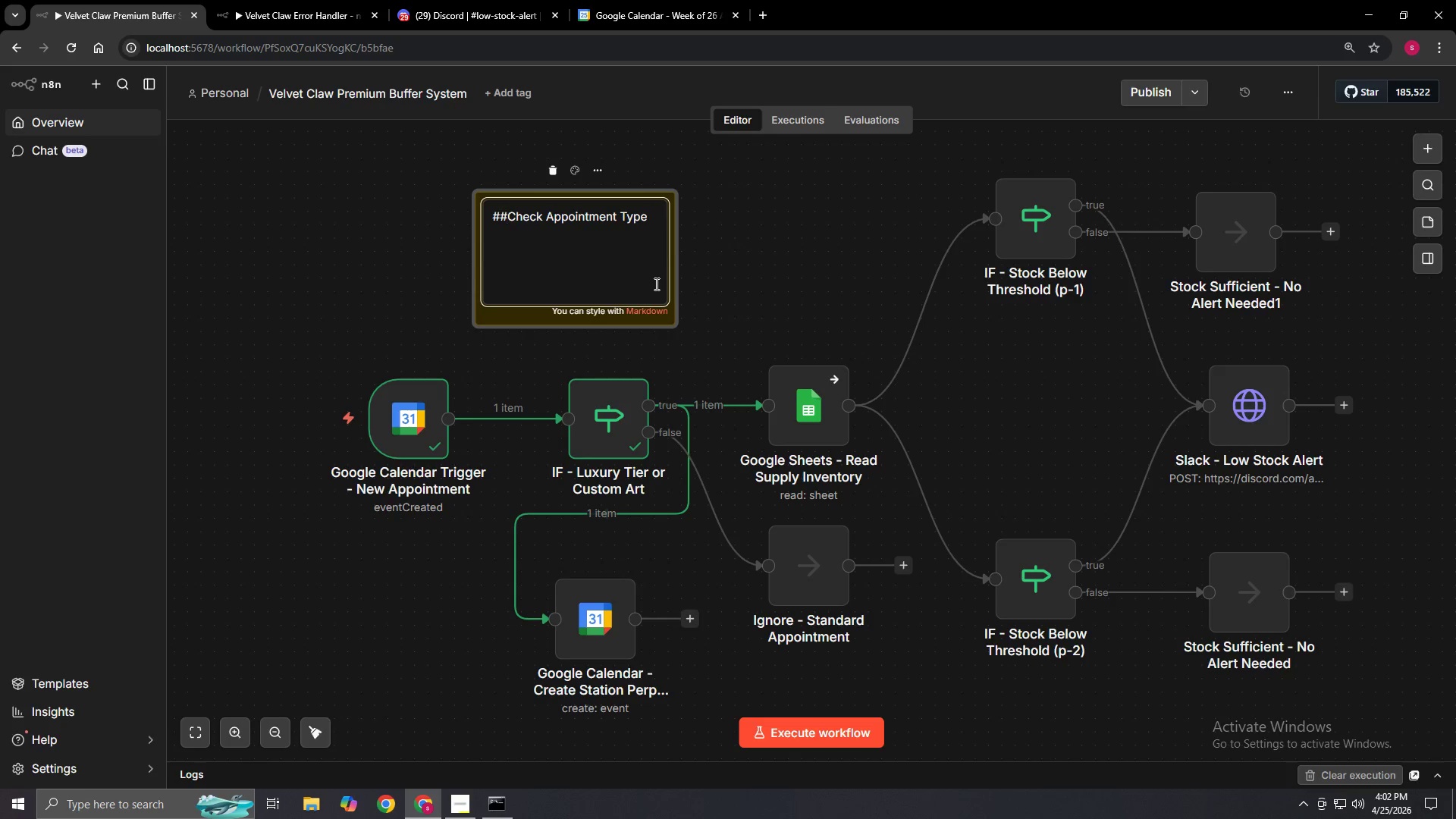 
left_click_drag(start_coordinate=[670, 324], to_coordinate=[755, 340])
 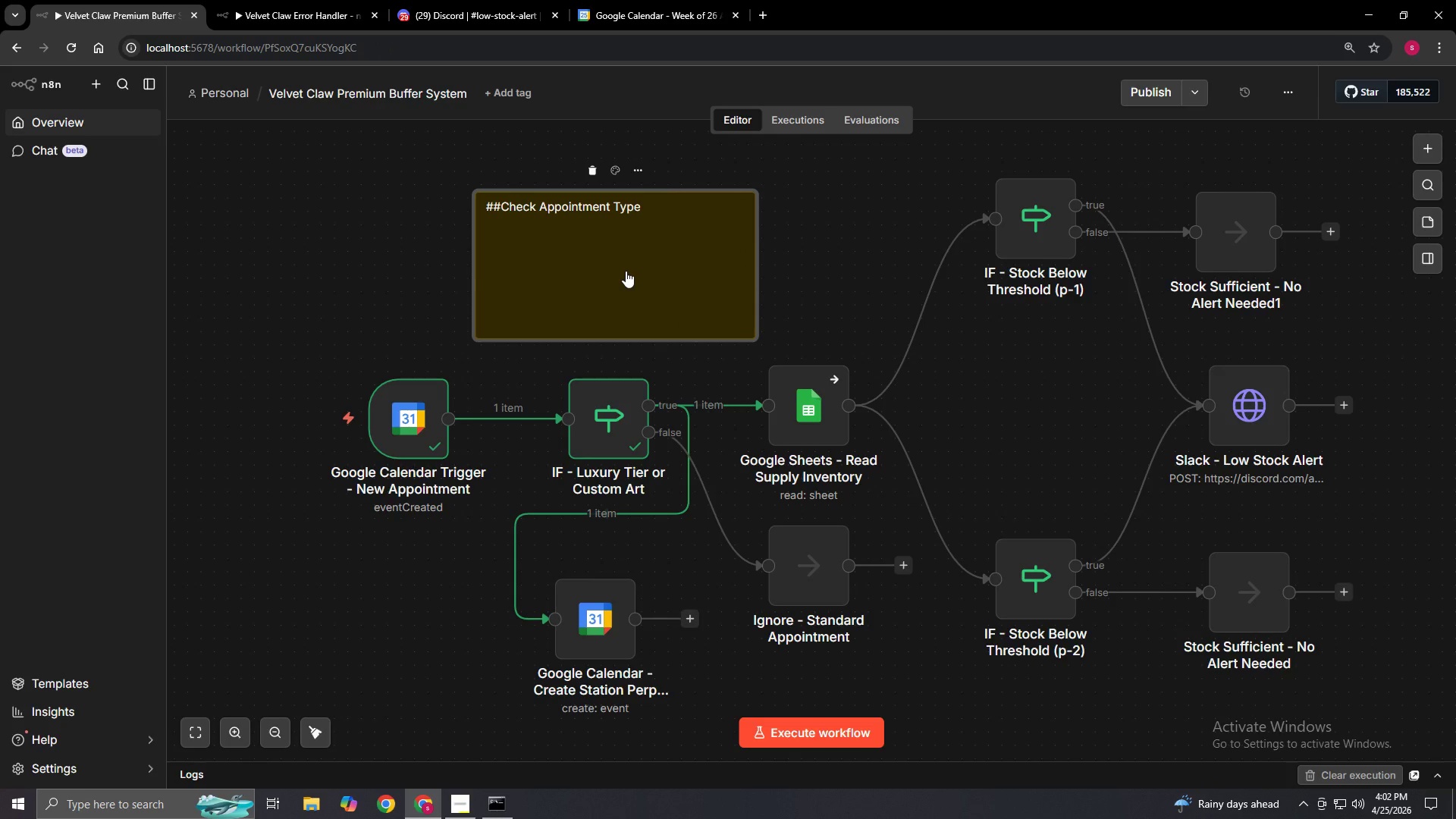 
double_click([626, 271])
 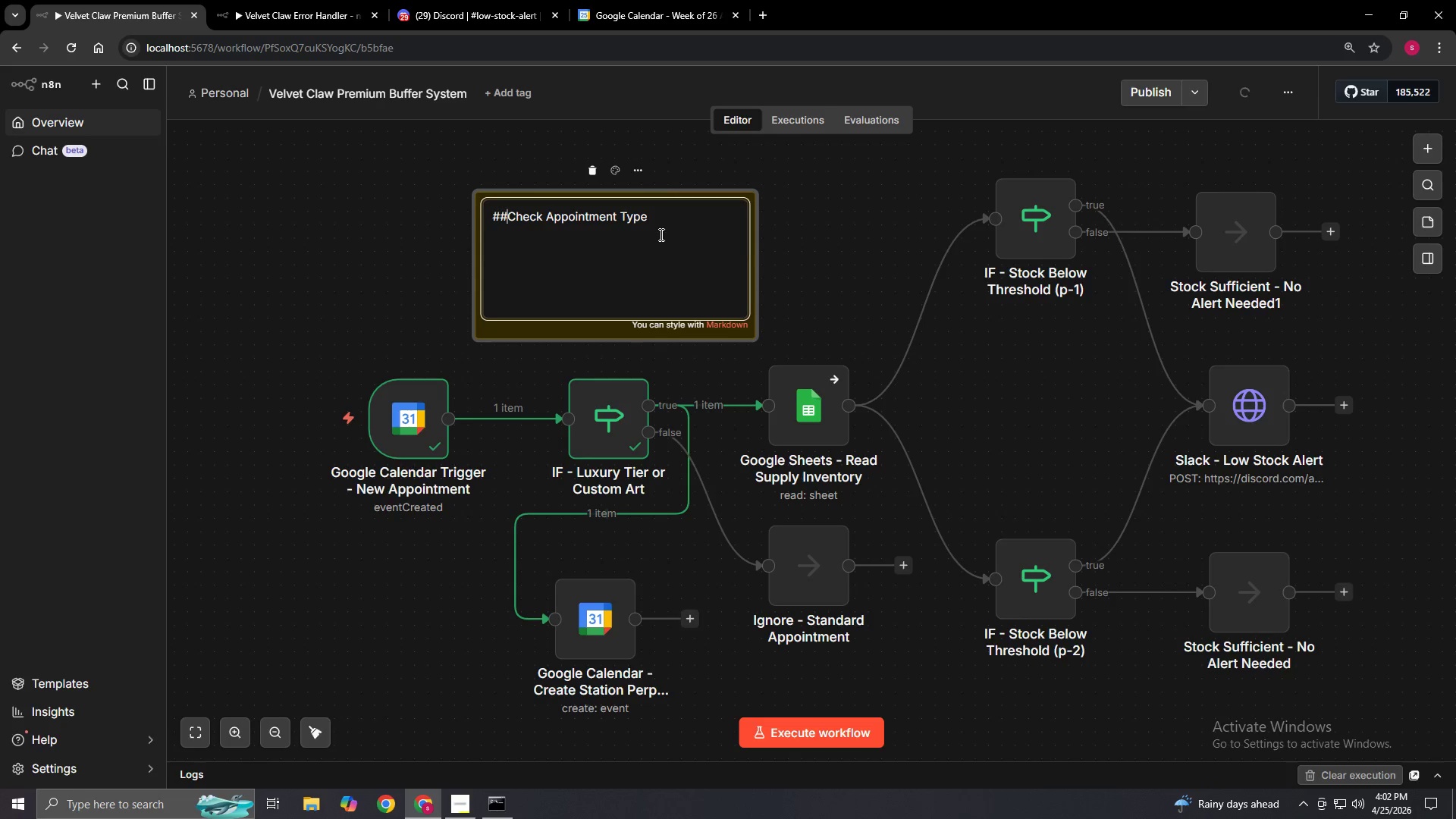 
left_click([667, 225])
 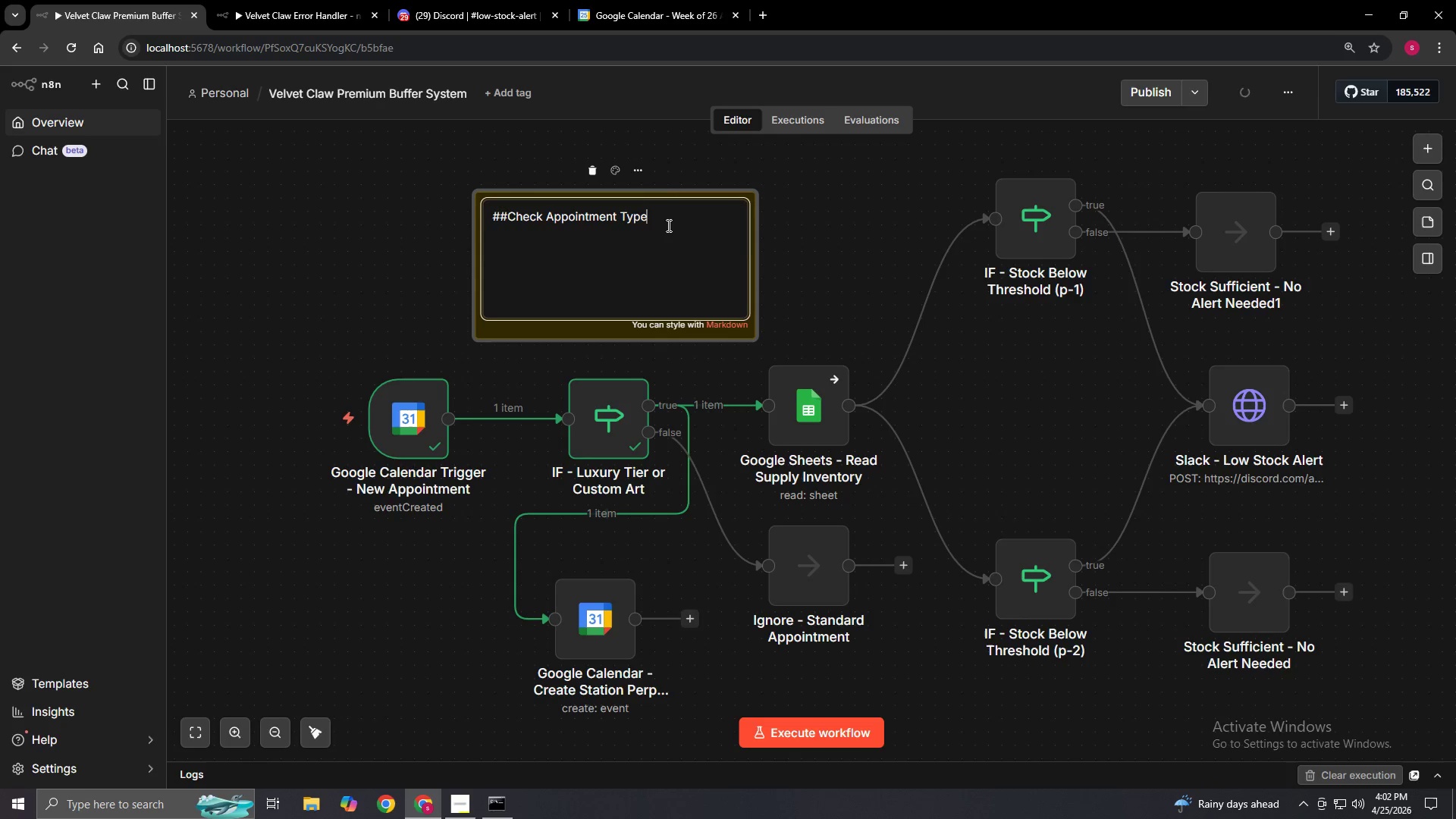 
key(Enter)
 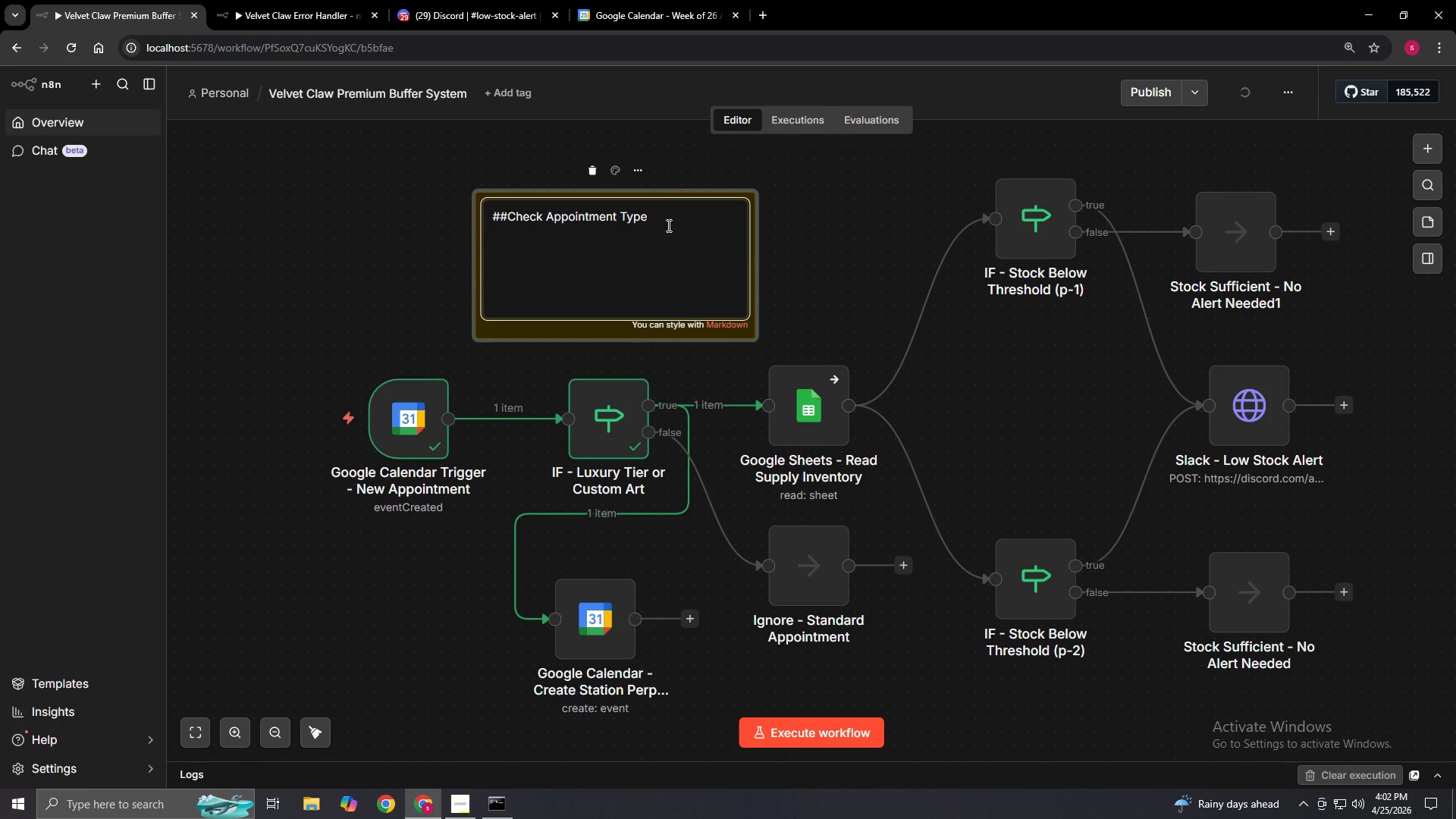 
type(This section checks if a new booking is  a luxury Tier)
 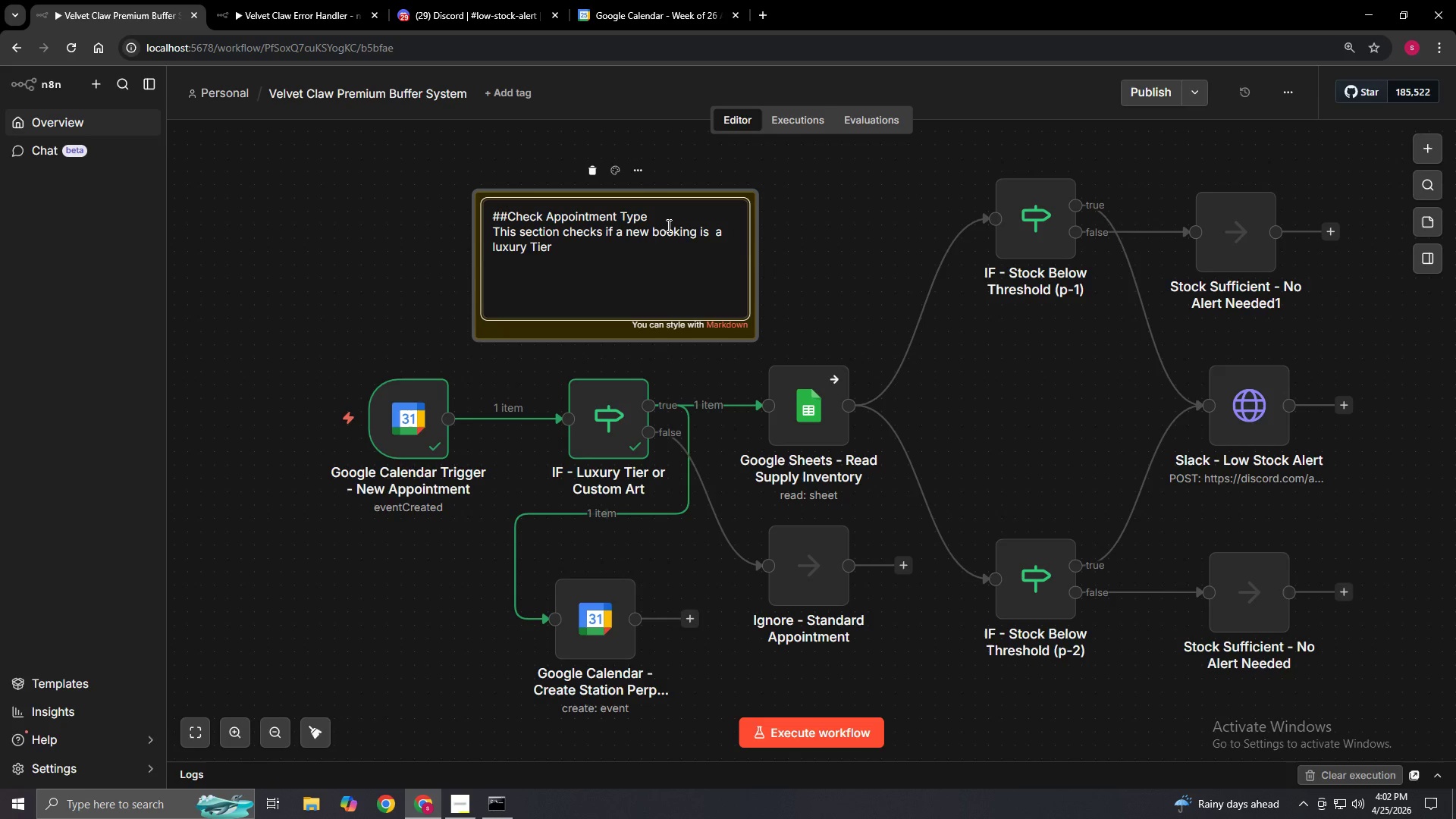 
hold_key(key=ArrowLeft, duration=0.84)
 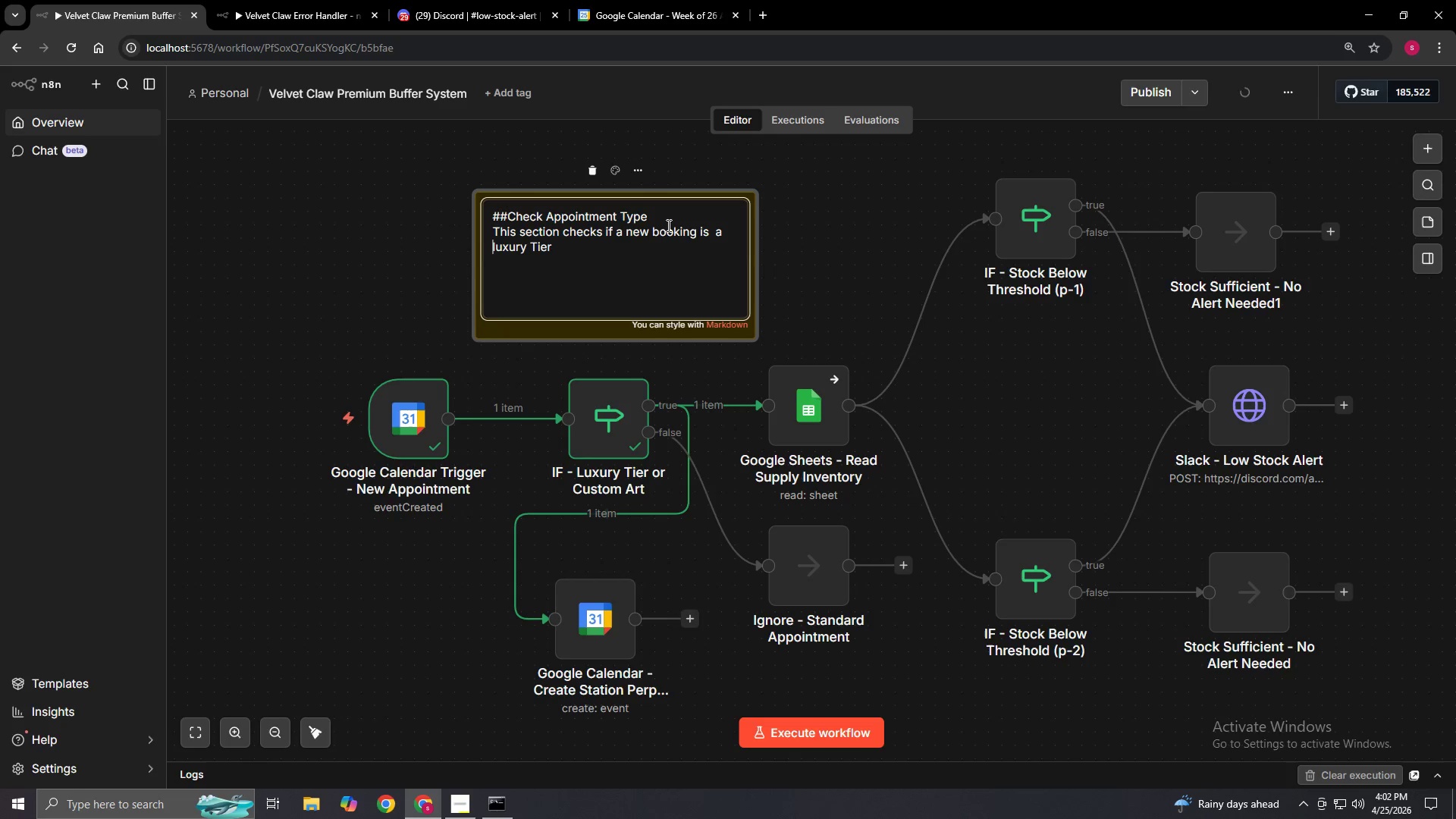 
key(ArrowRight)
 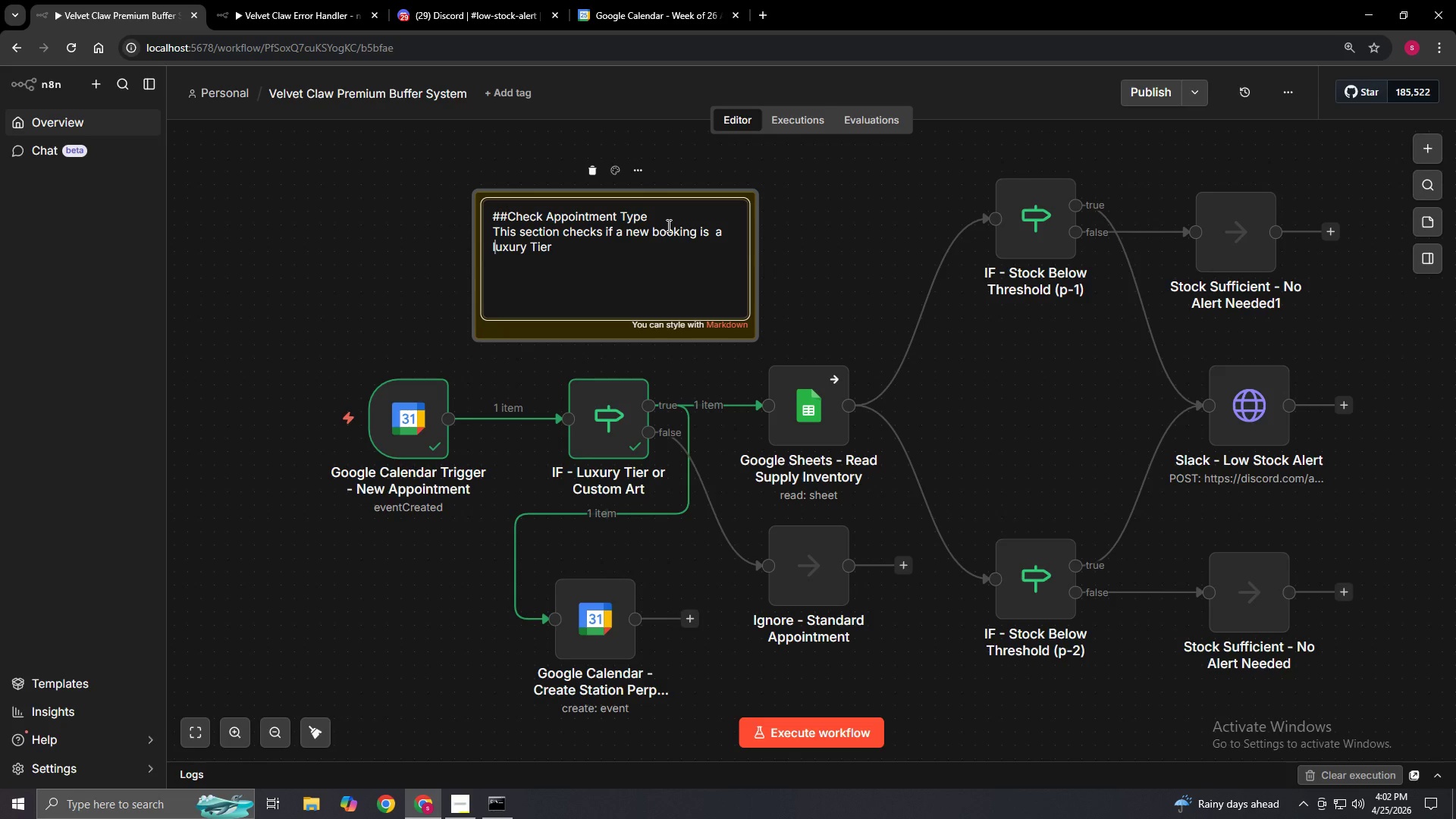 
key(ArrowLeft)
 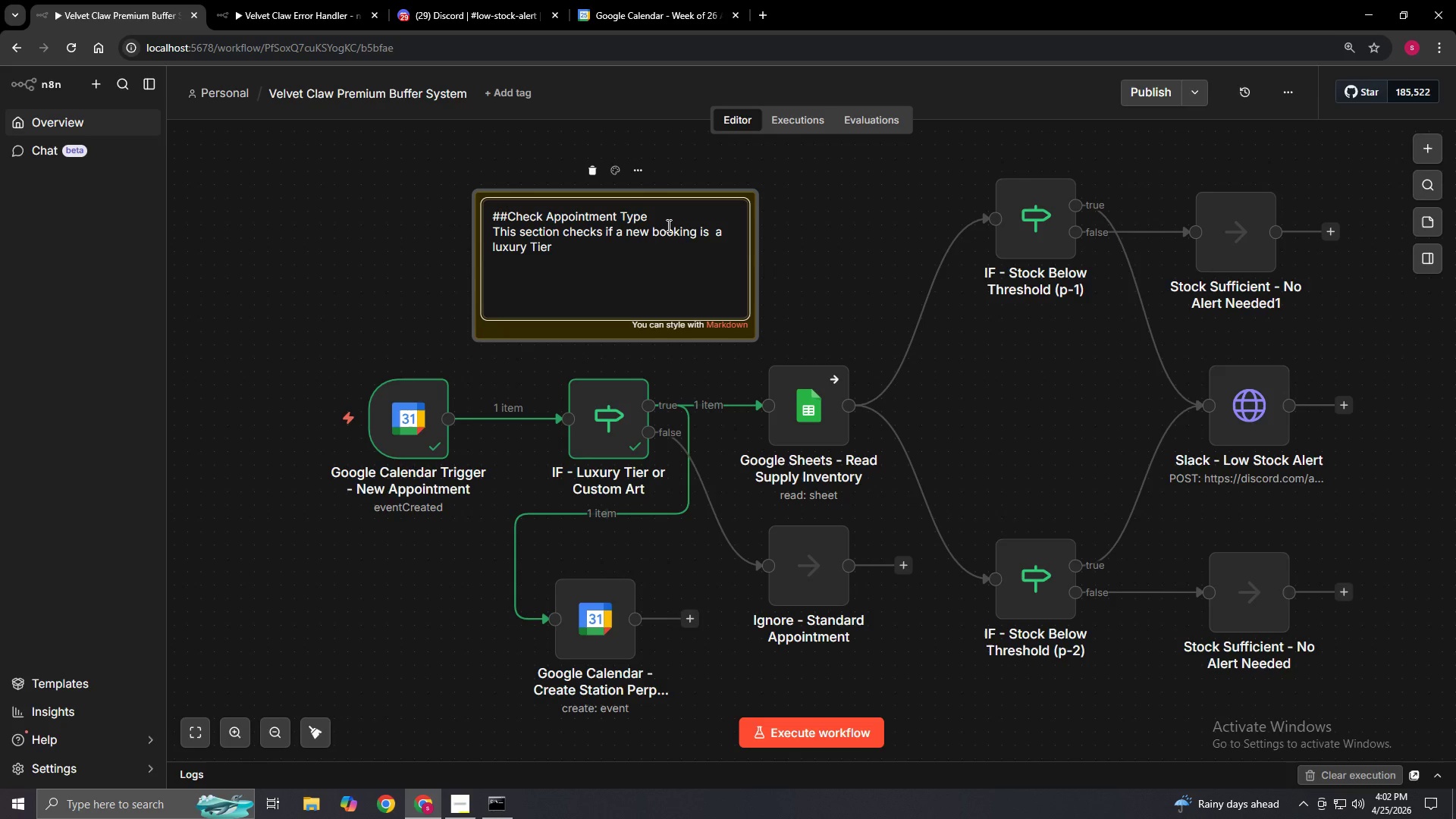 
key(Shift+Quote)
 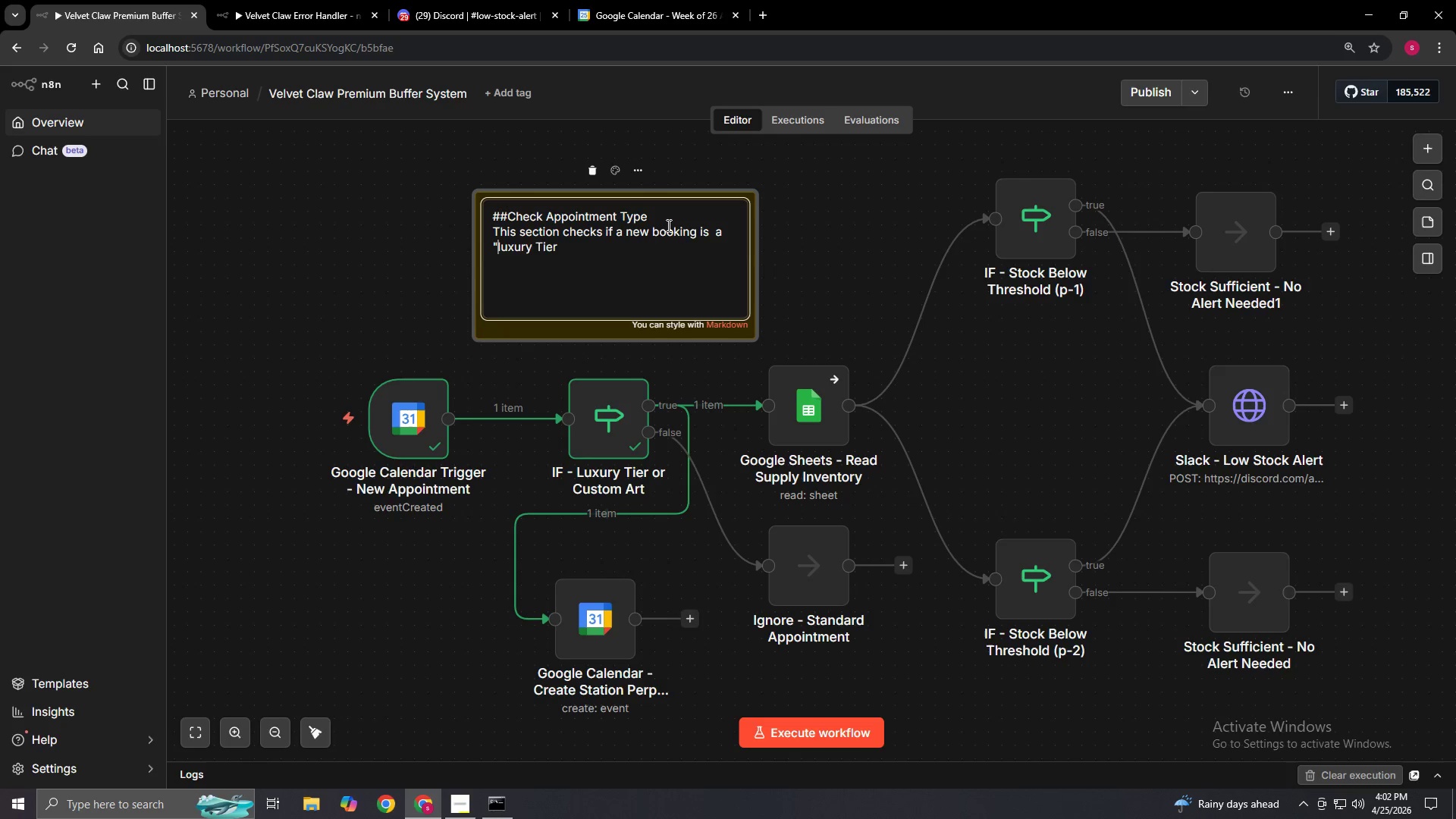 
key(ArrowRight)
 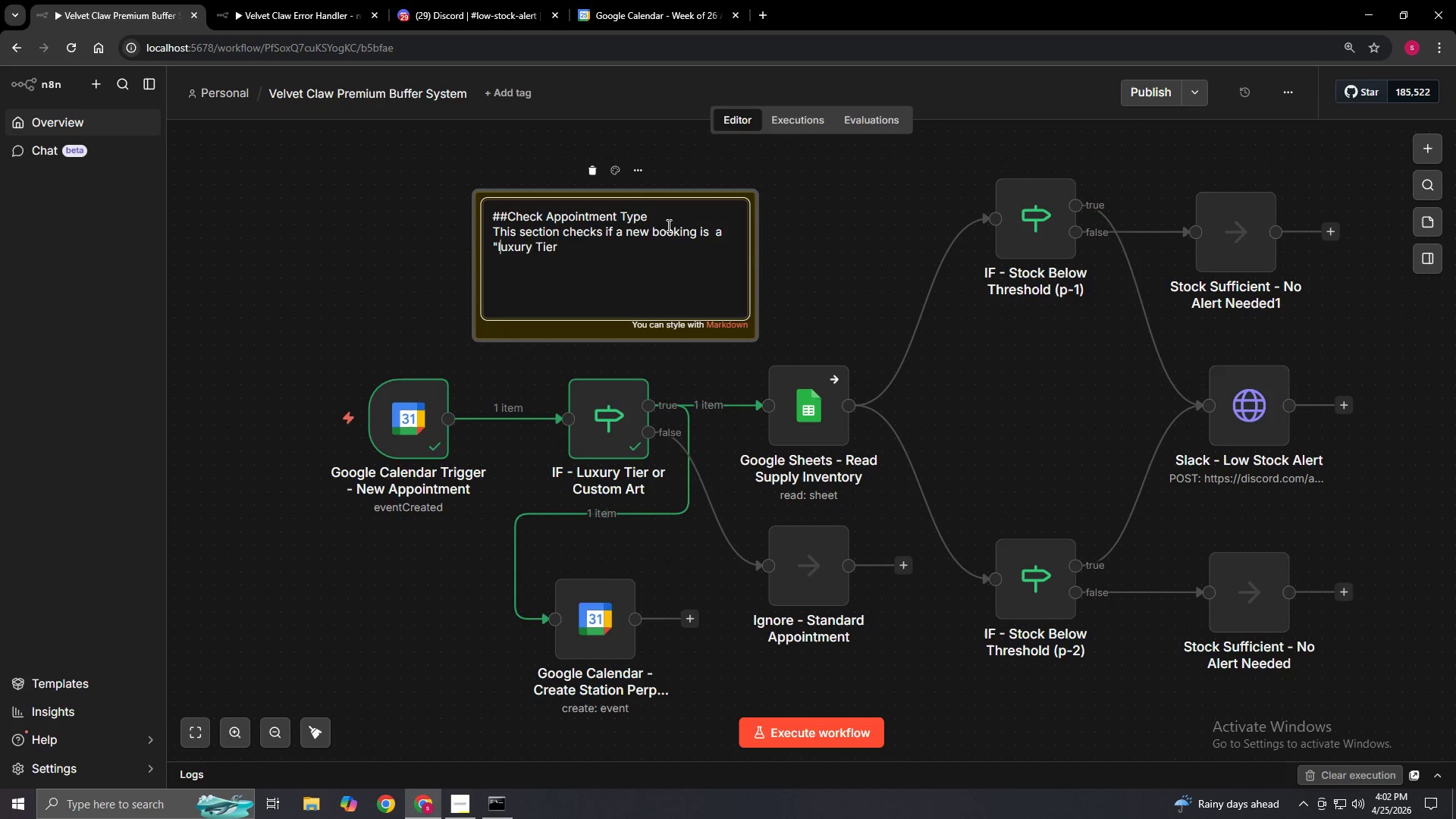 
key(Backspace)
type(L" or Cus)
key(Backspace)
key(Backspace)
key(Backspace)
type("Cutom)
key(Backspace)
type(mArt)
 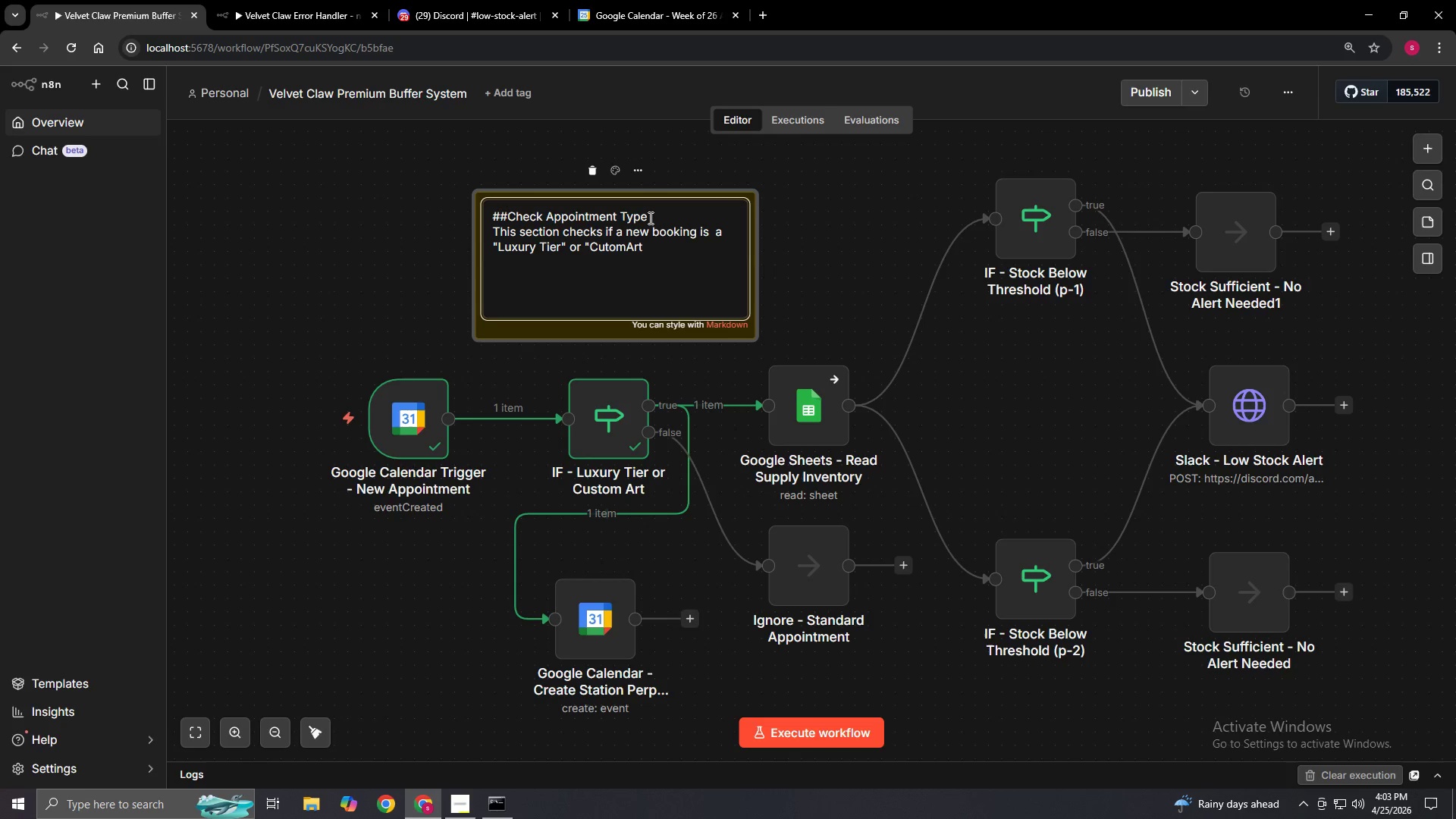 
 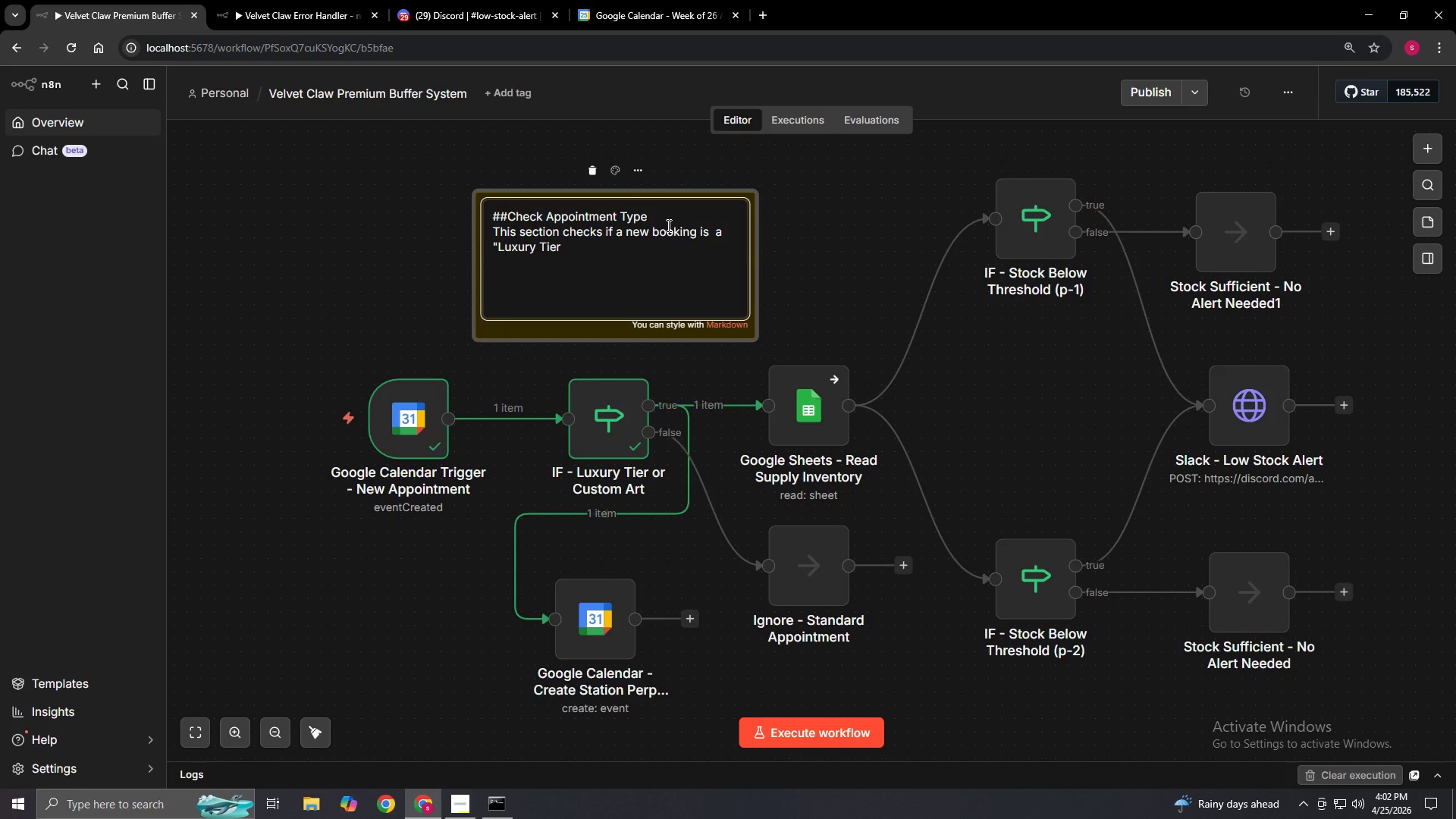 
hold_key(key=ArrowRight, duration=0.78)
 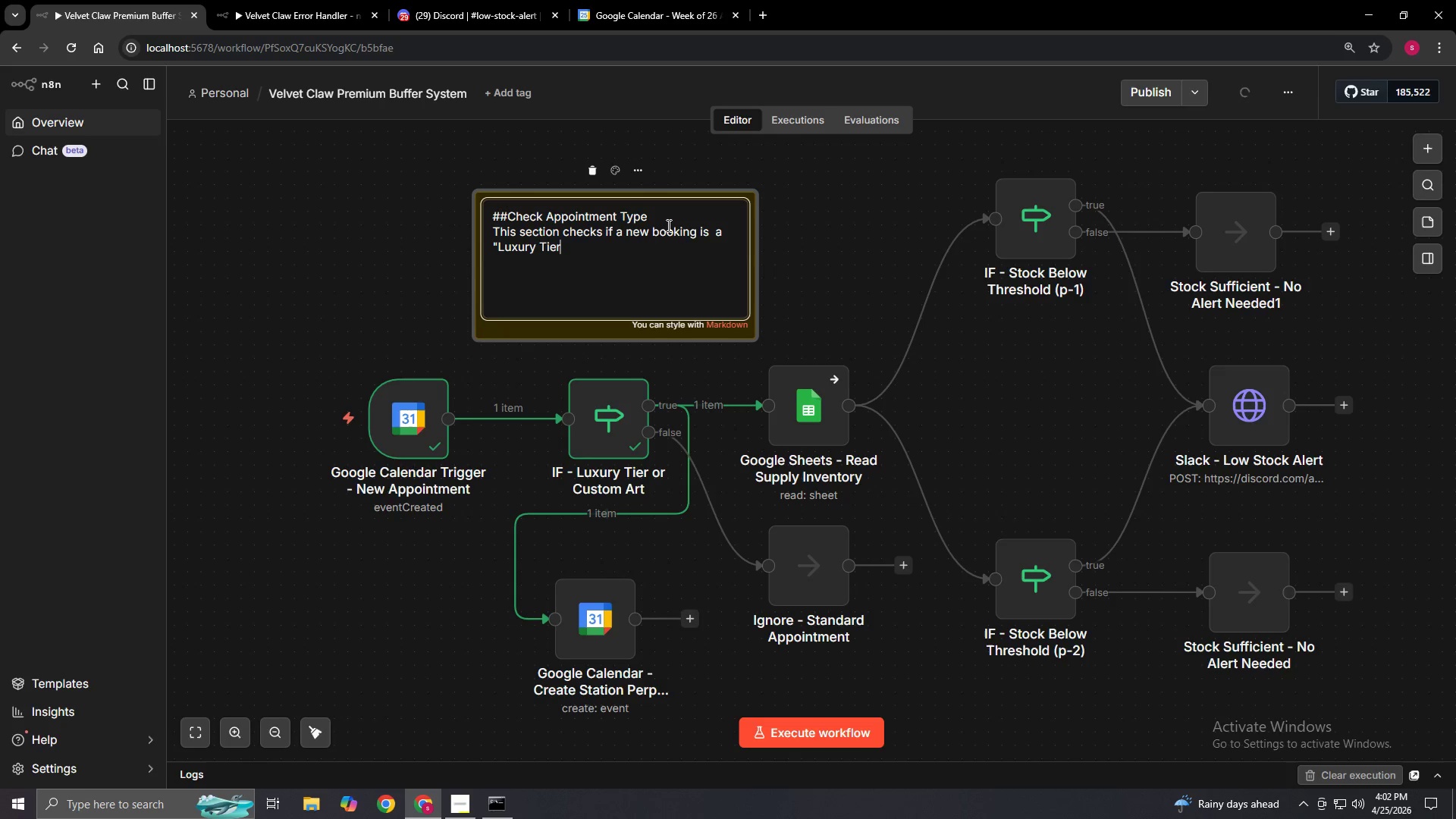 
key(Shift+Quote)
 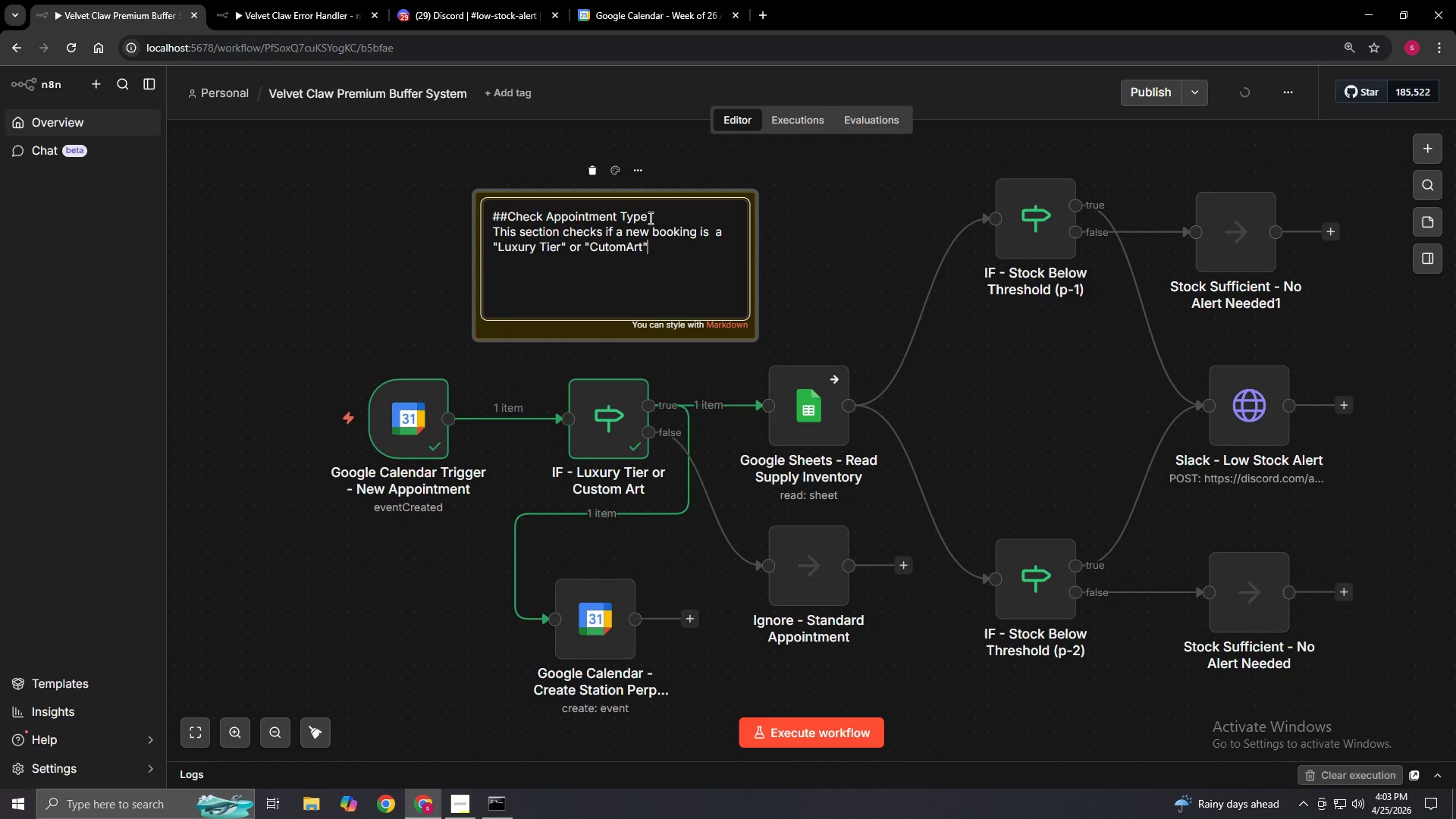 
type( Service)
 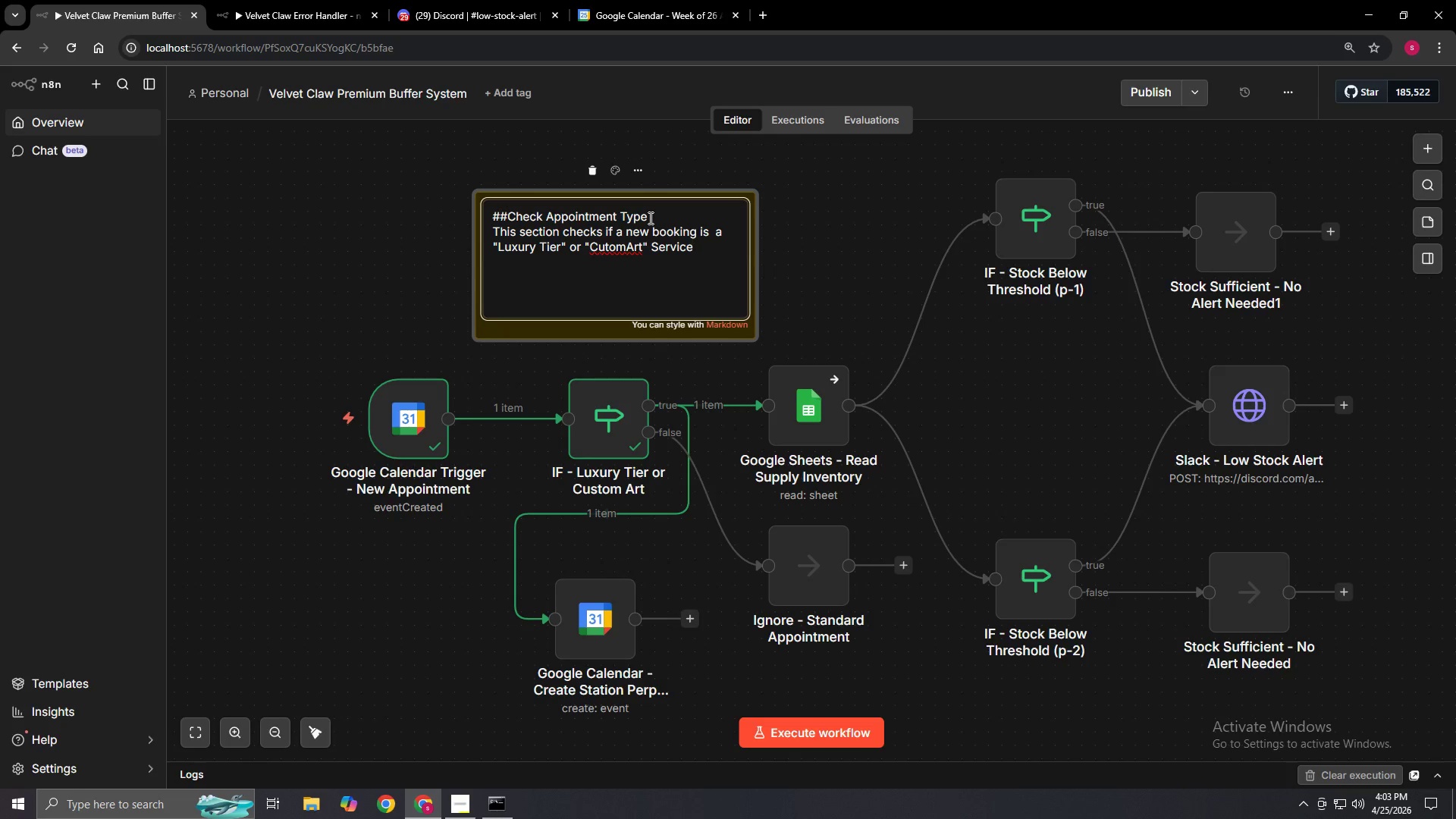 
key(ArrowLeft)
 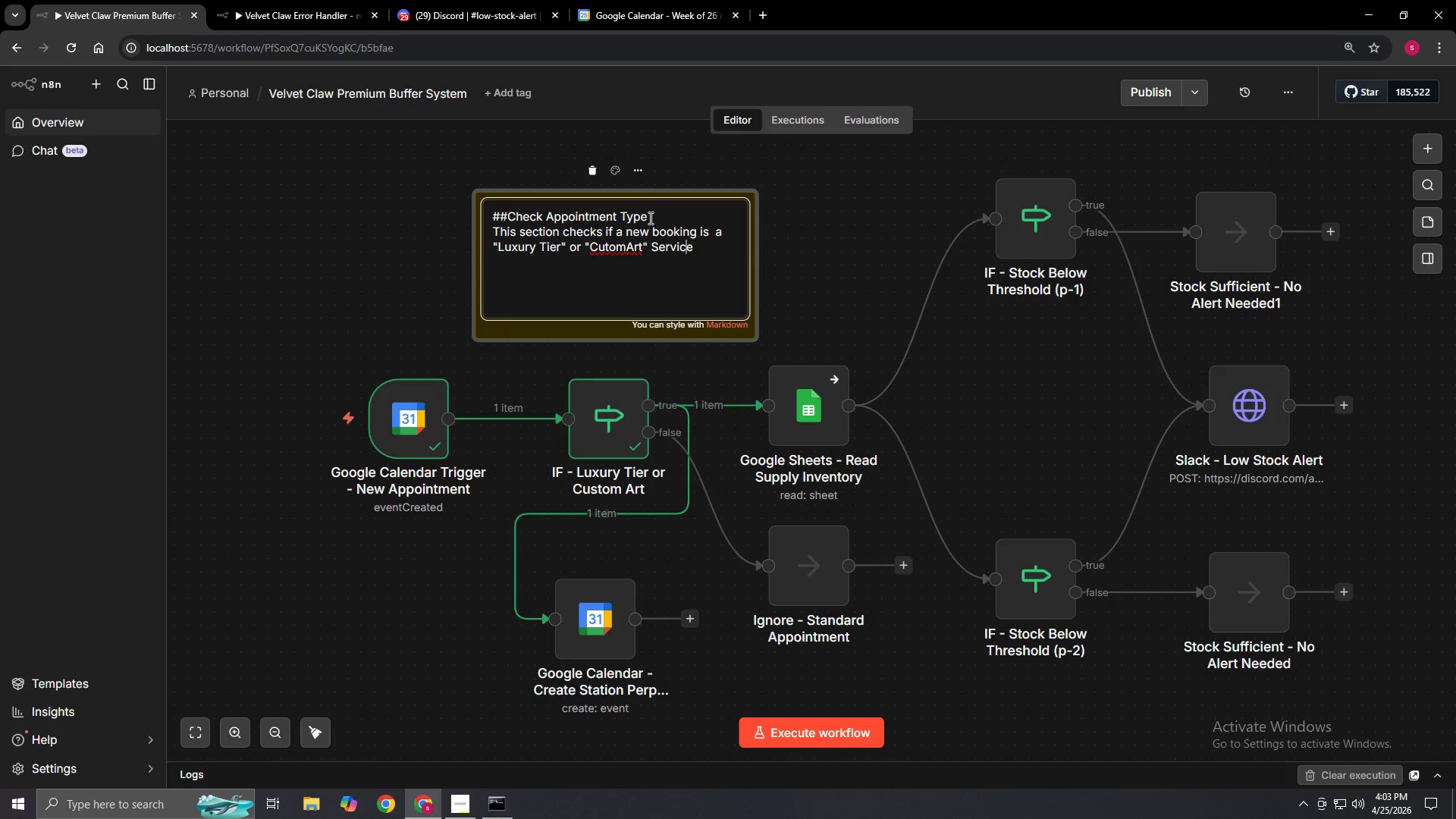 
key(ArrowLeft)
 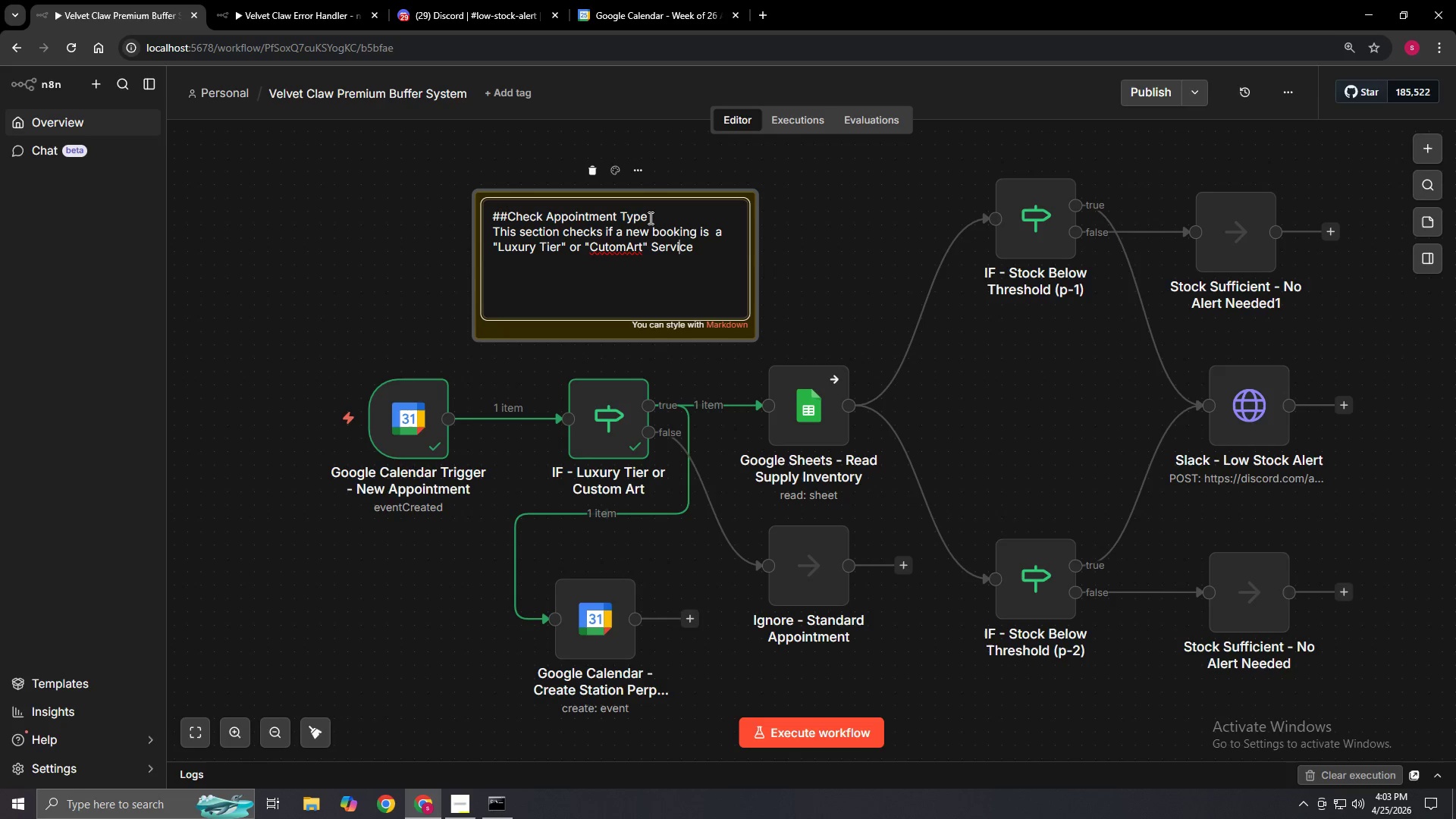 
key(ArrowLeft)
 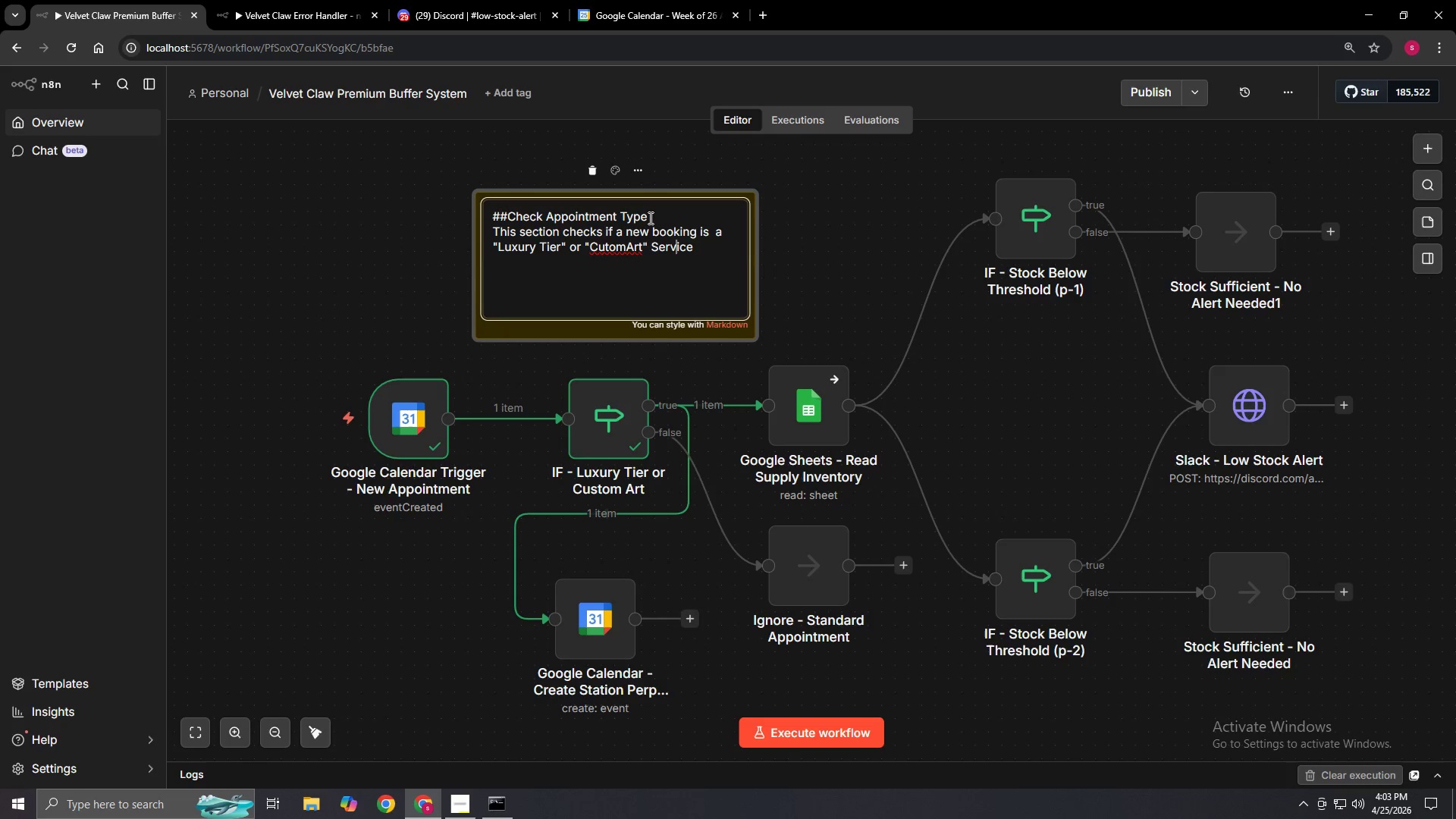 
key(ArrowLeft)
 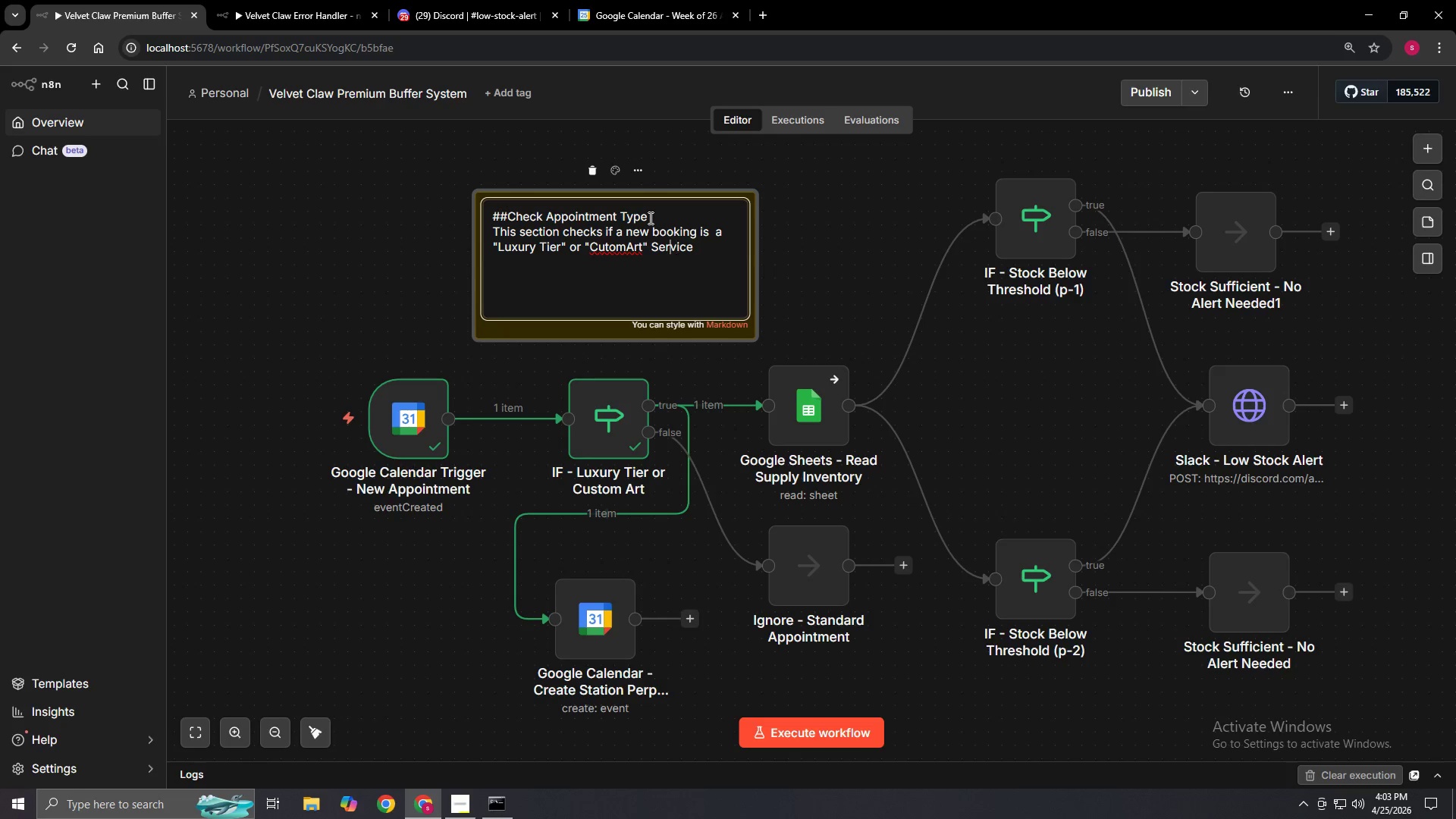 
key(ArrowLeft)
 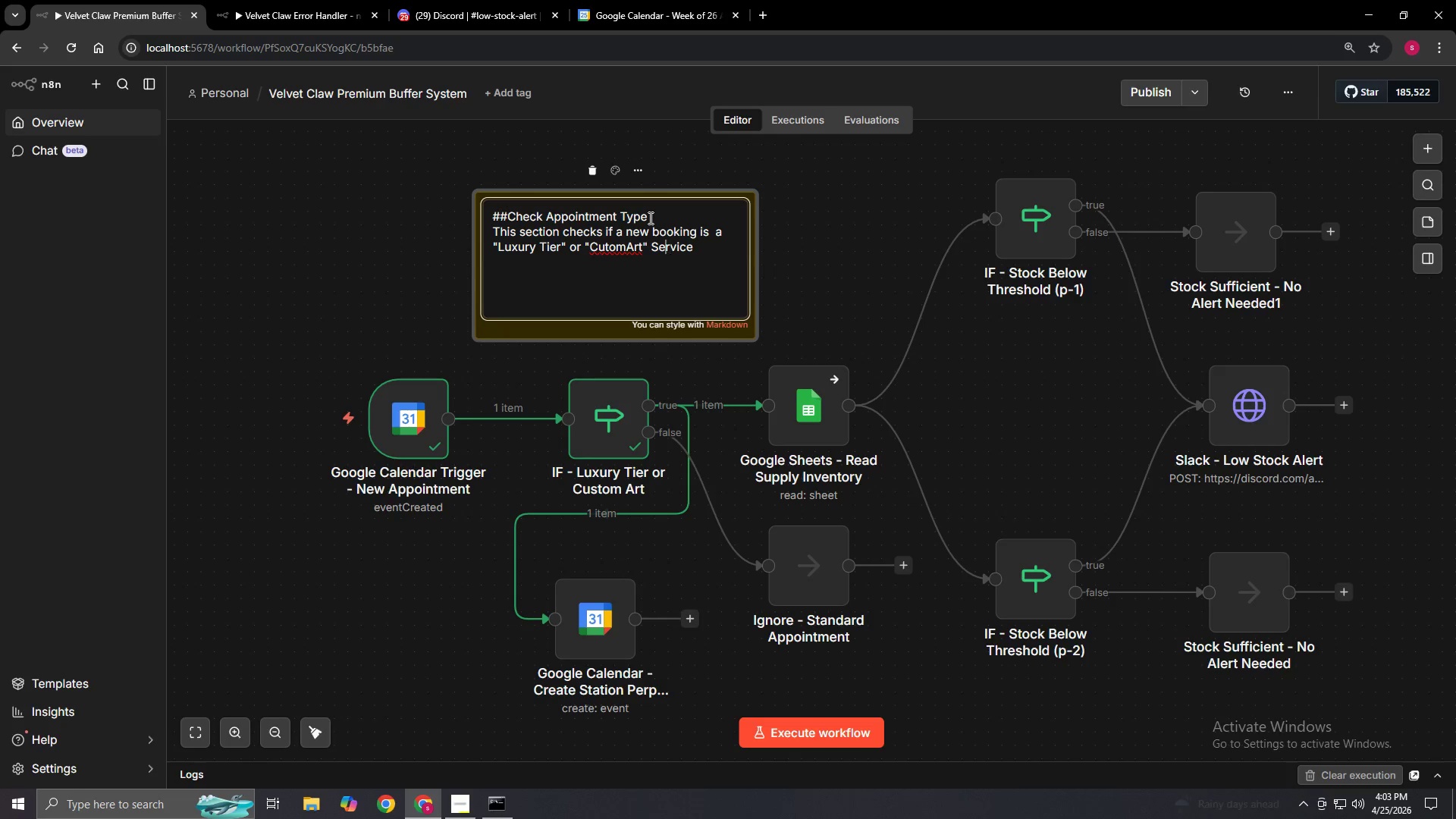 
key(ArrowLeft)
 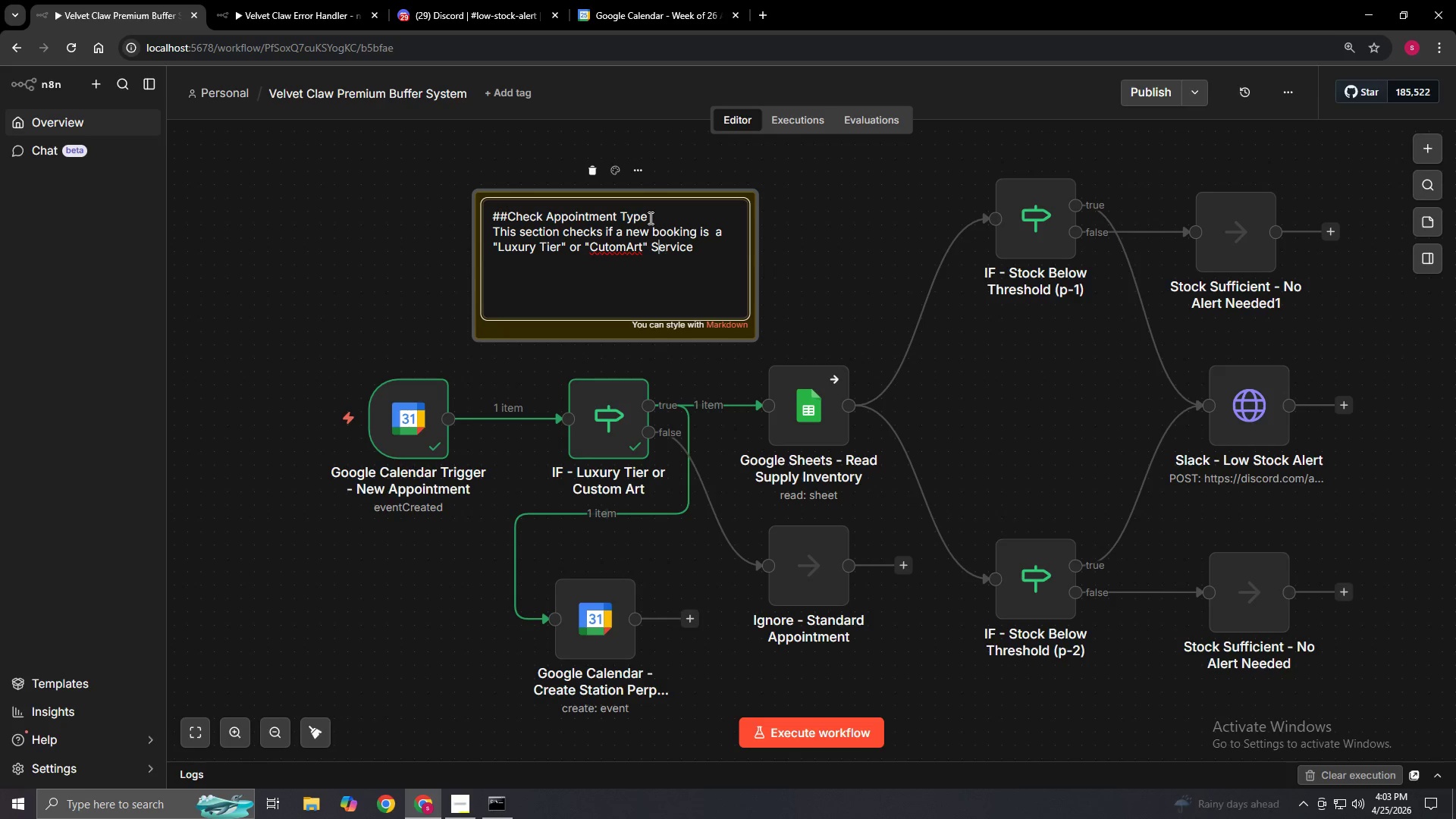 
key(ArrowLeft)
 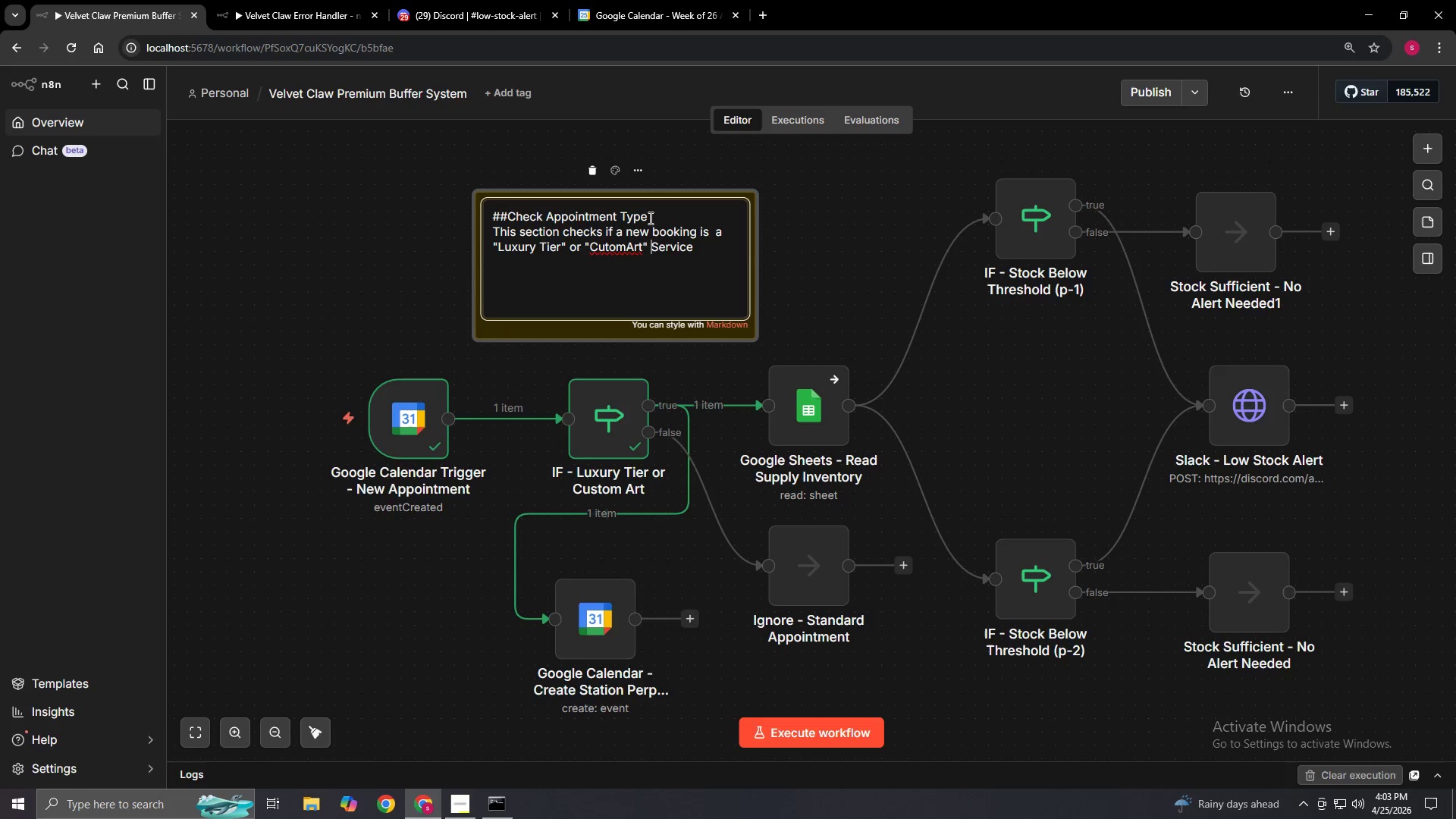 
key(ArrowLeft)
 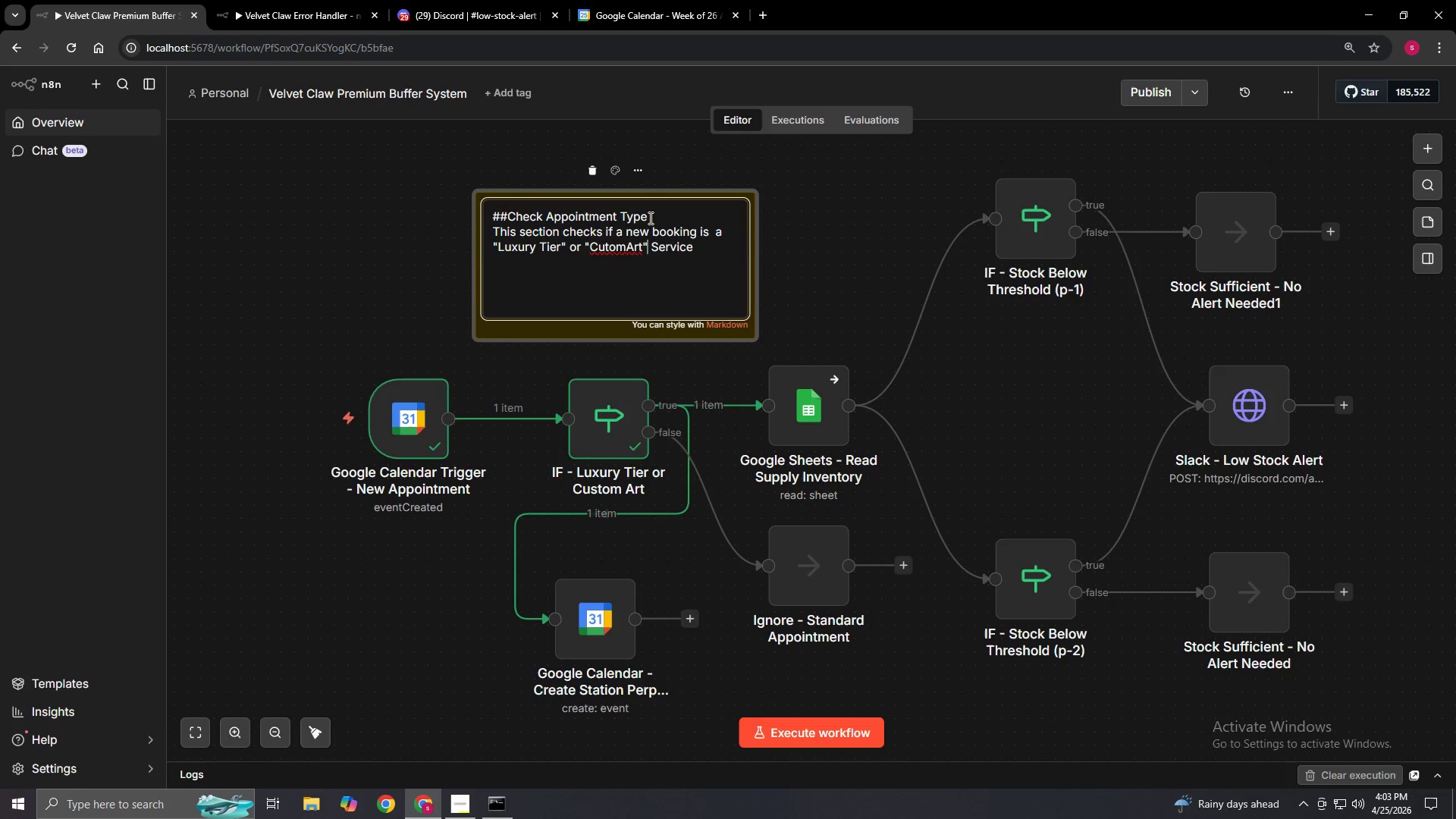 
key(ArrowLeft)
 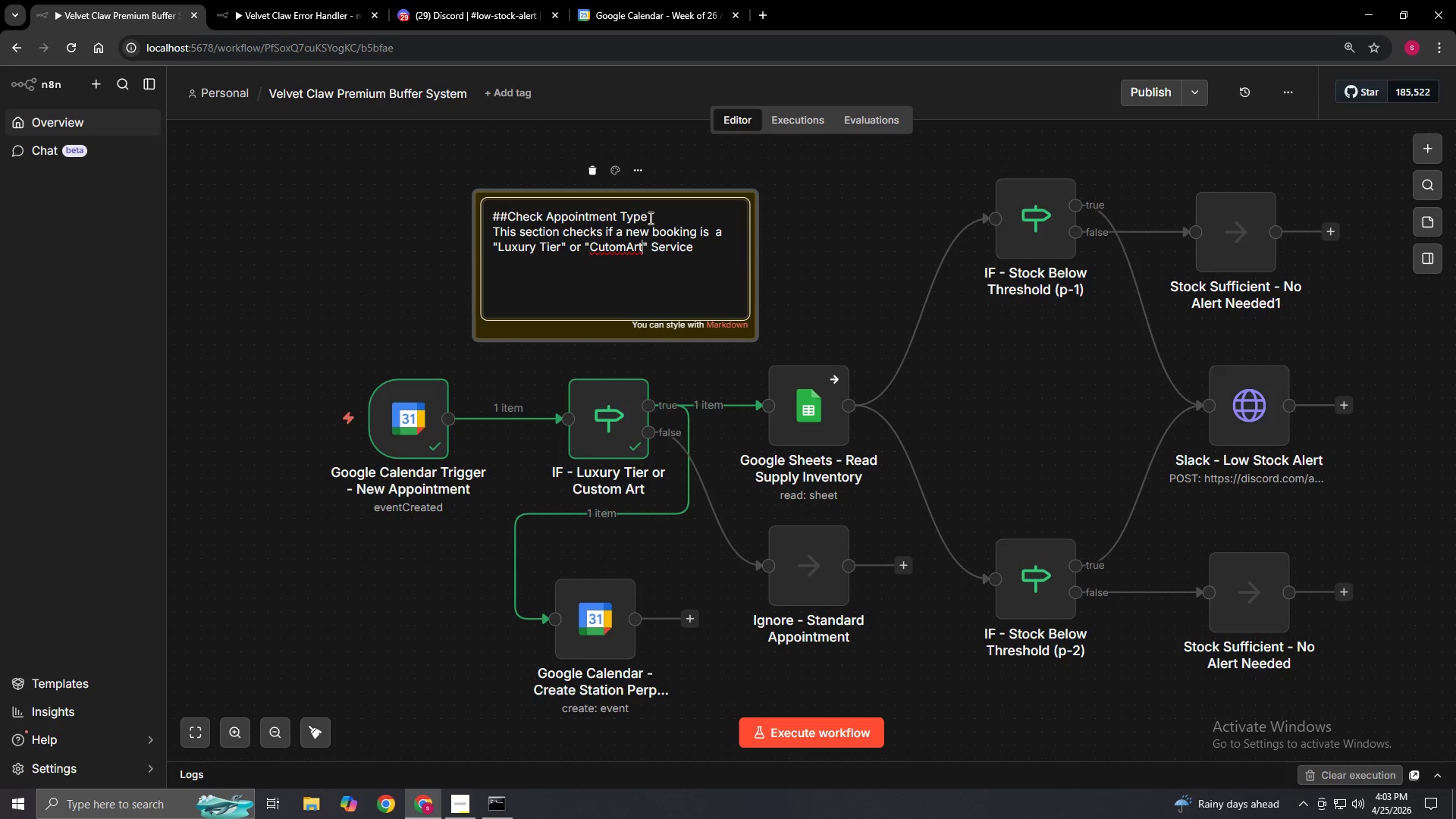 
key(ArrowLeft)
 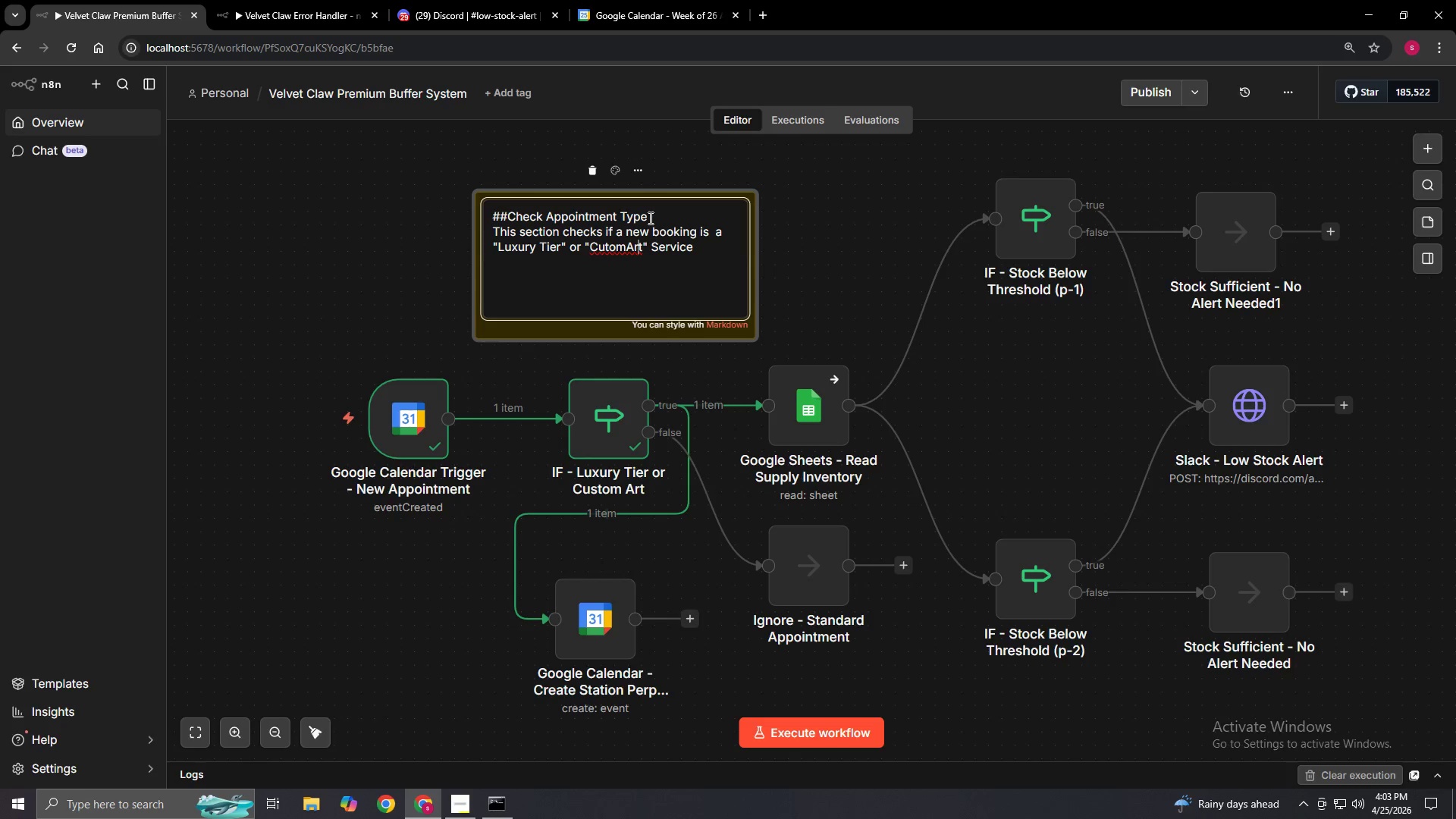 
key(ArrowLeft)
 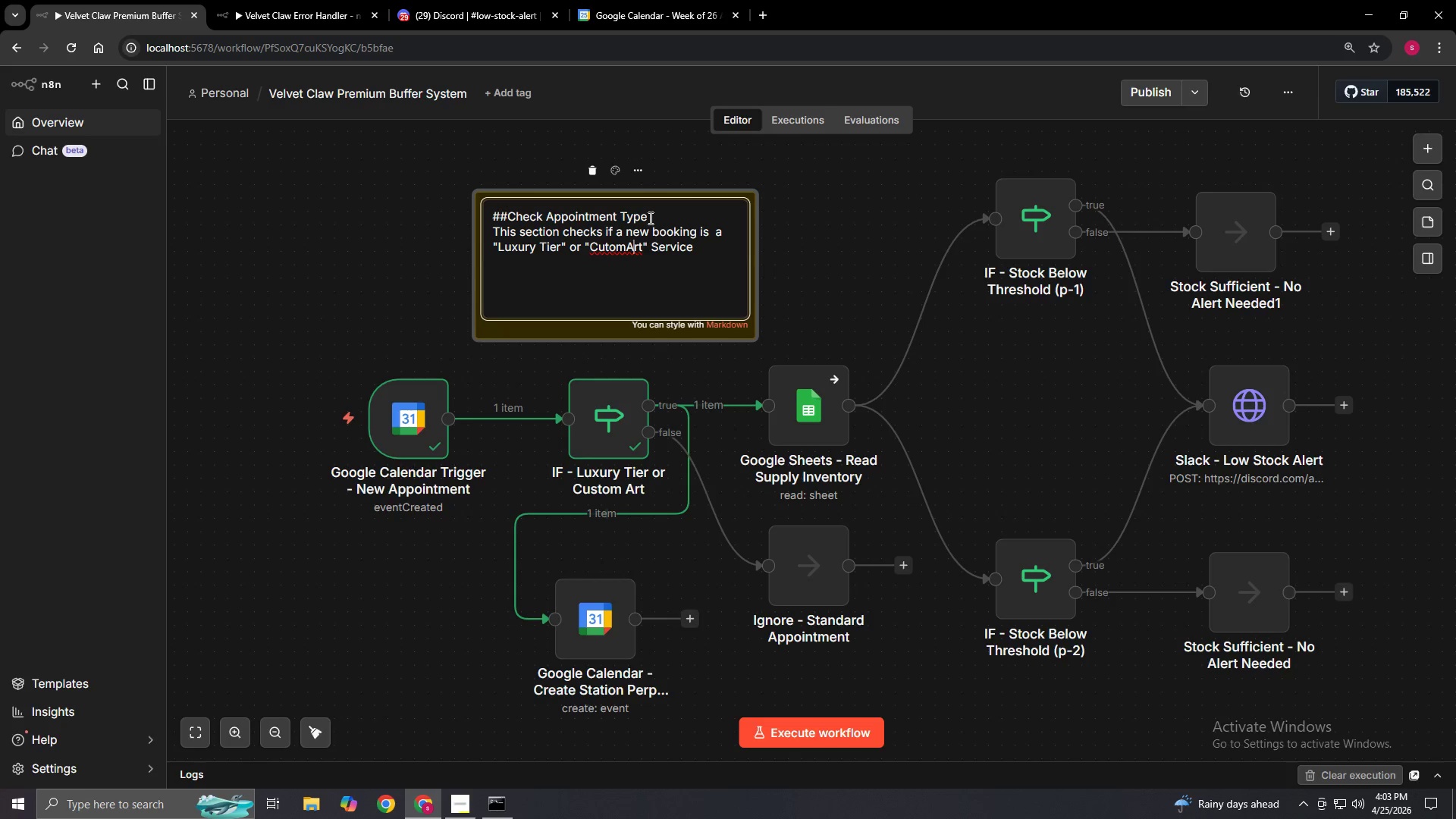 
key(ArrowLeft)
 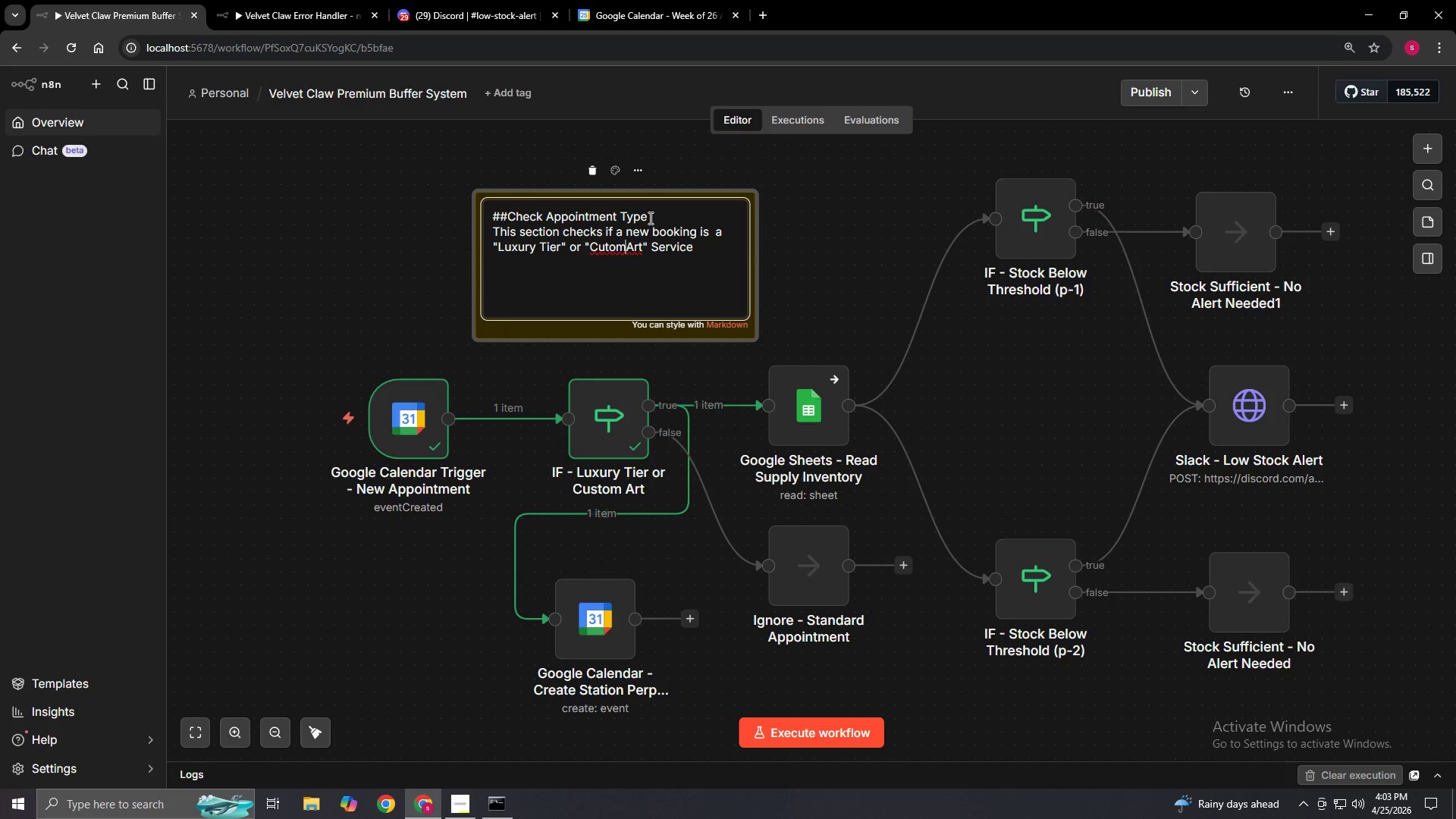 
key(ArrowLeft)
 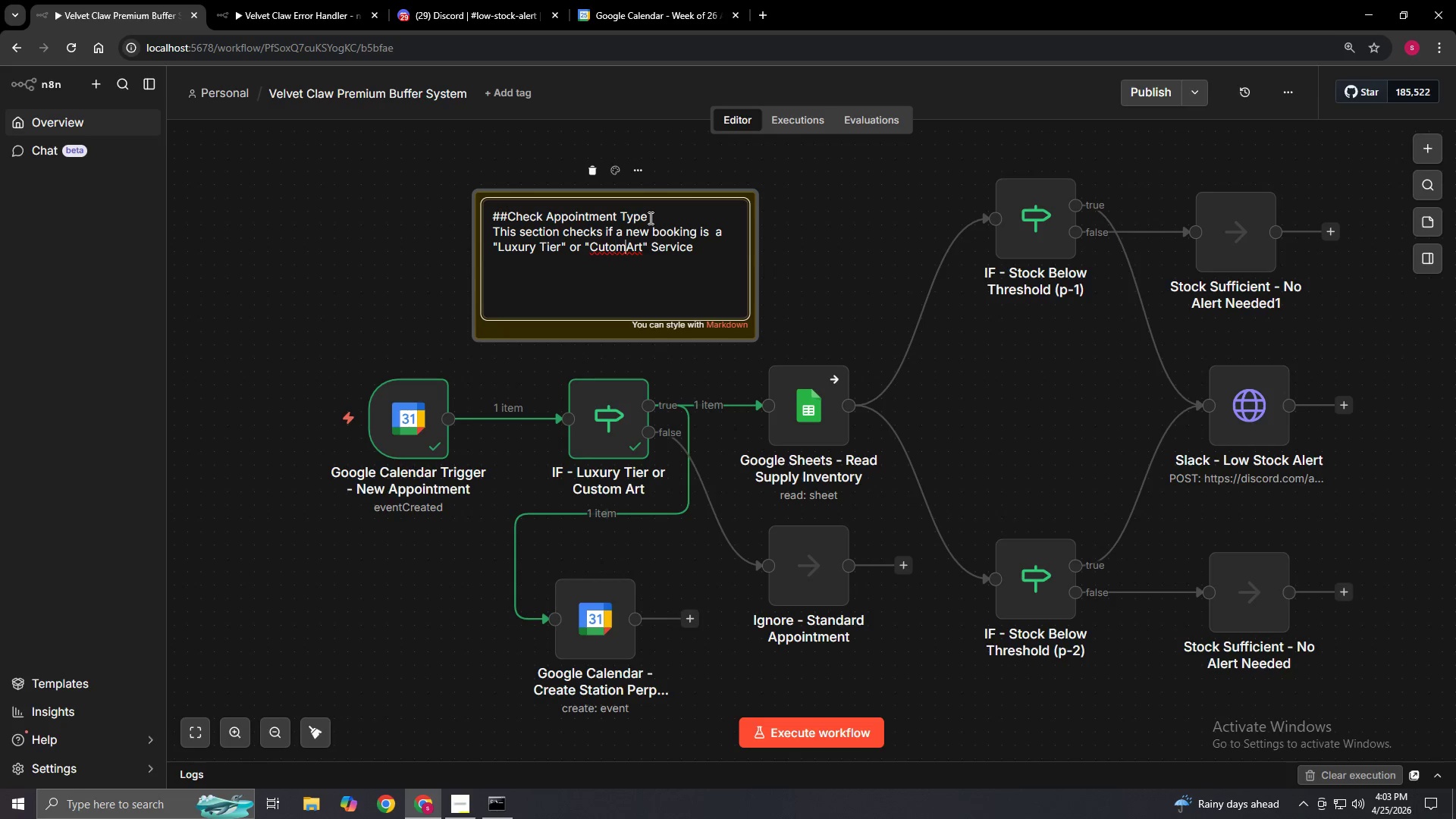 
key(ArrowRight)
 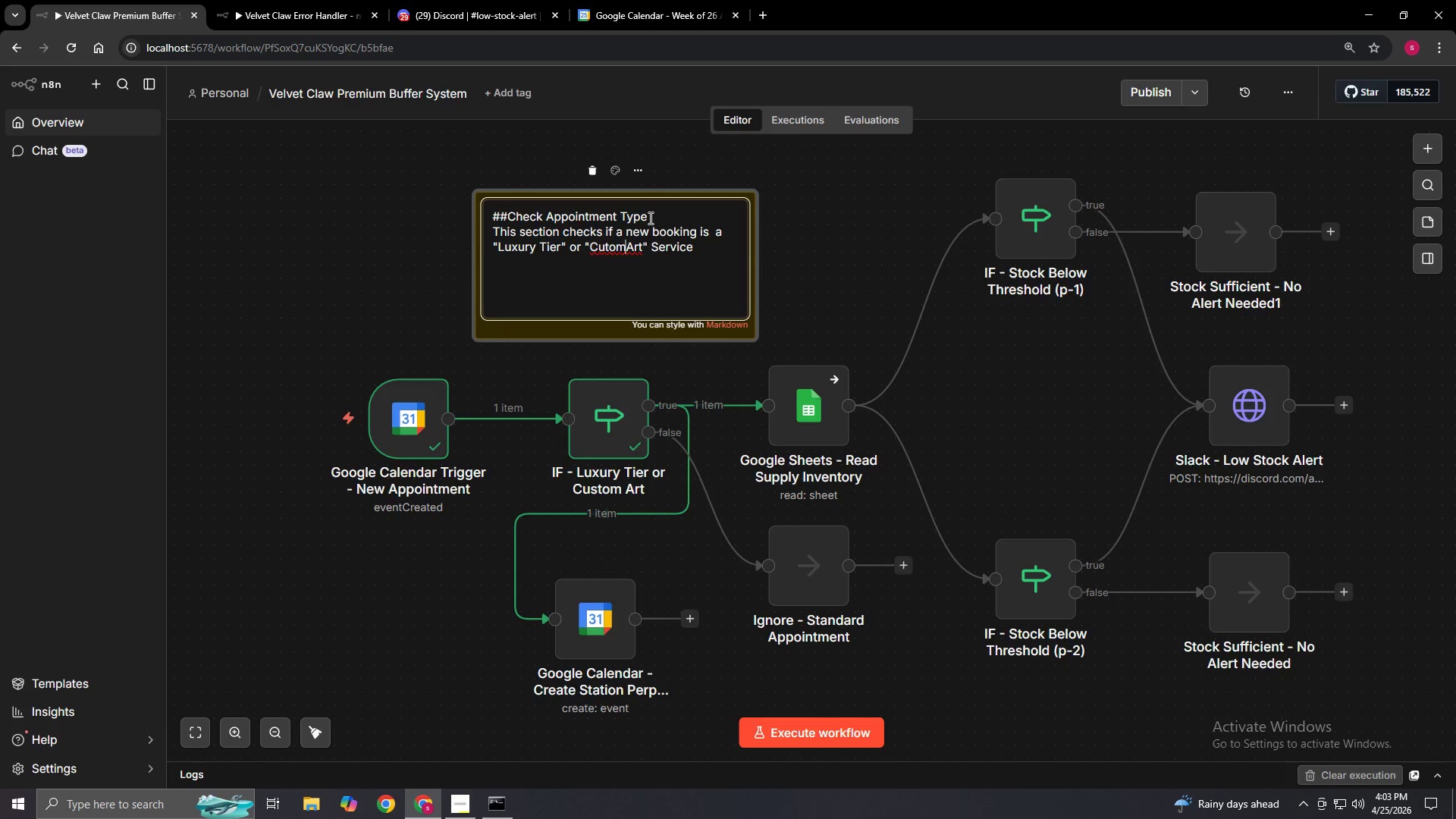 
key(Space)
 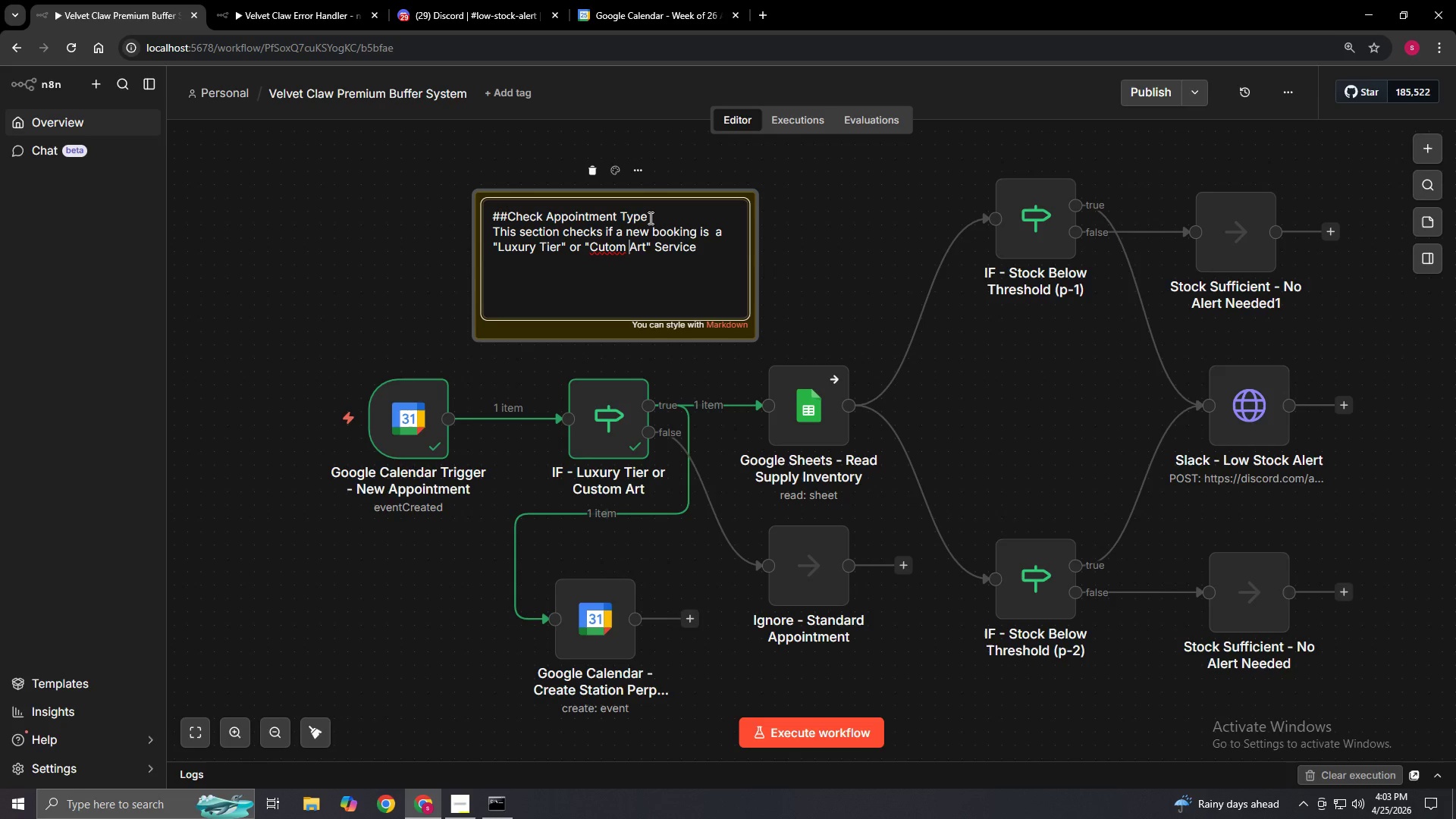 
key(ArrowLeft)
 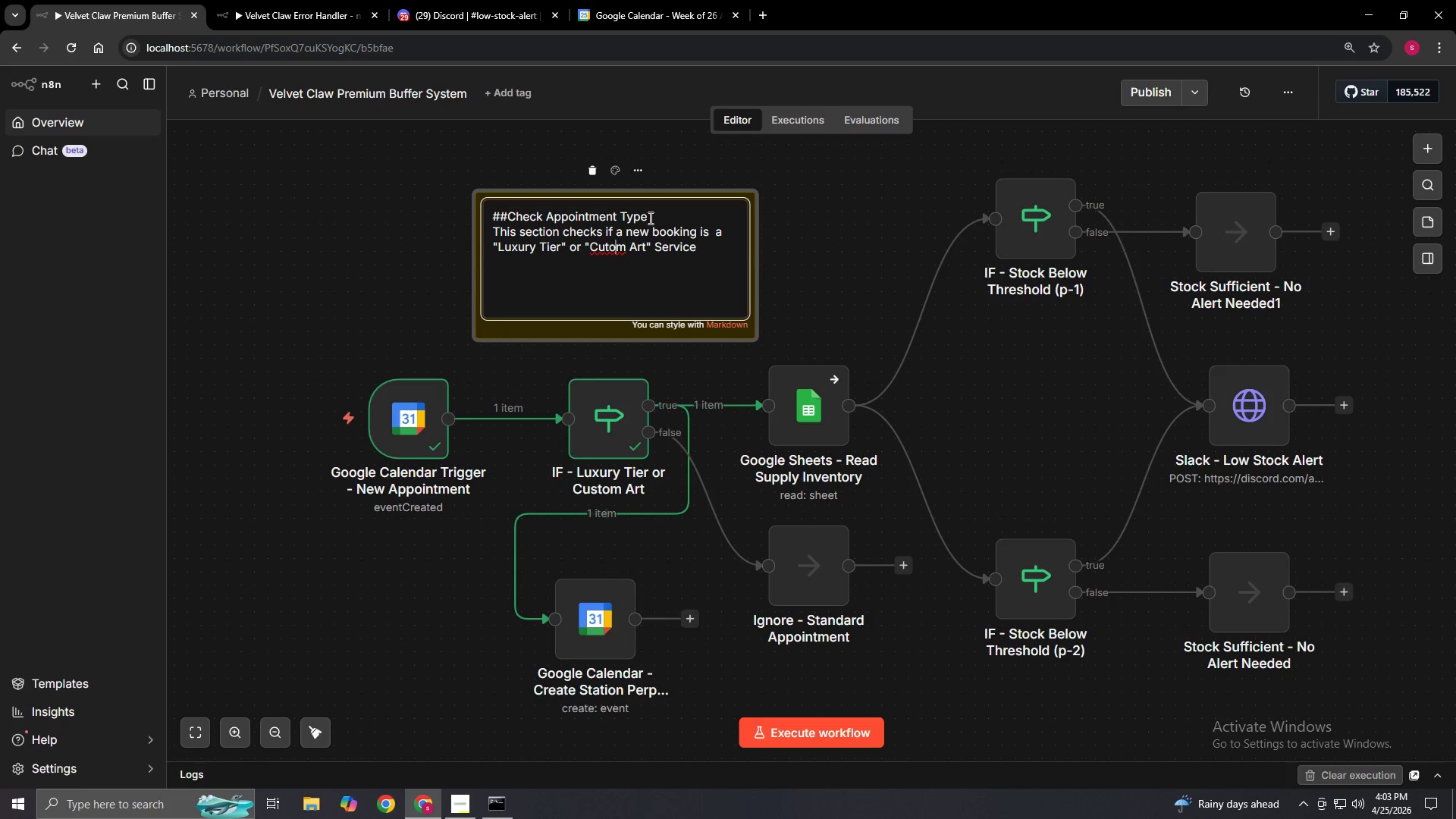 
key(ArrowLeft)
 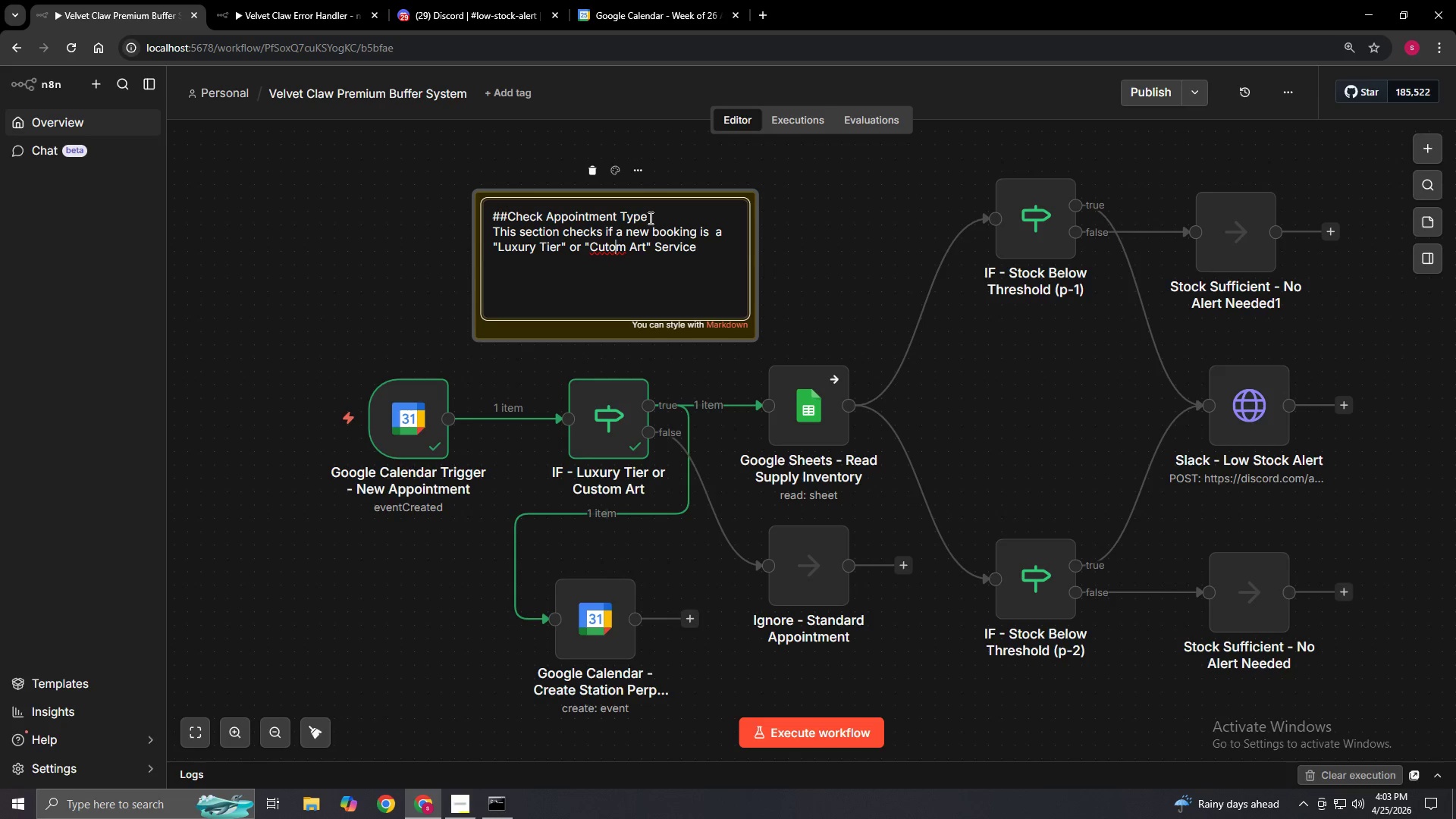 
key(ArrowLeft)
 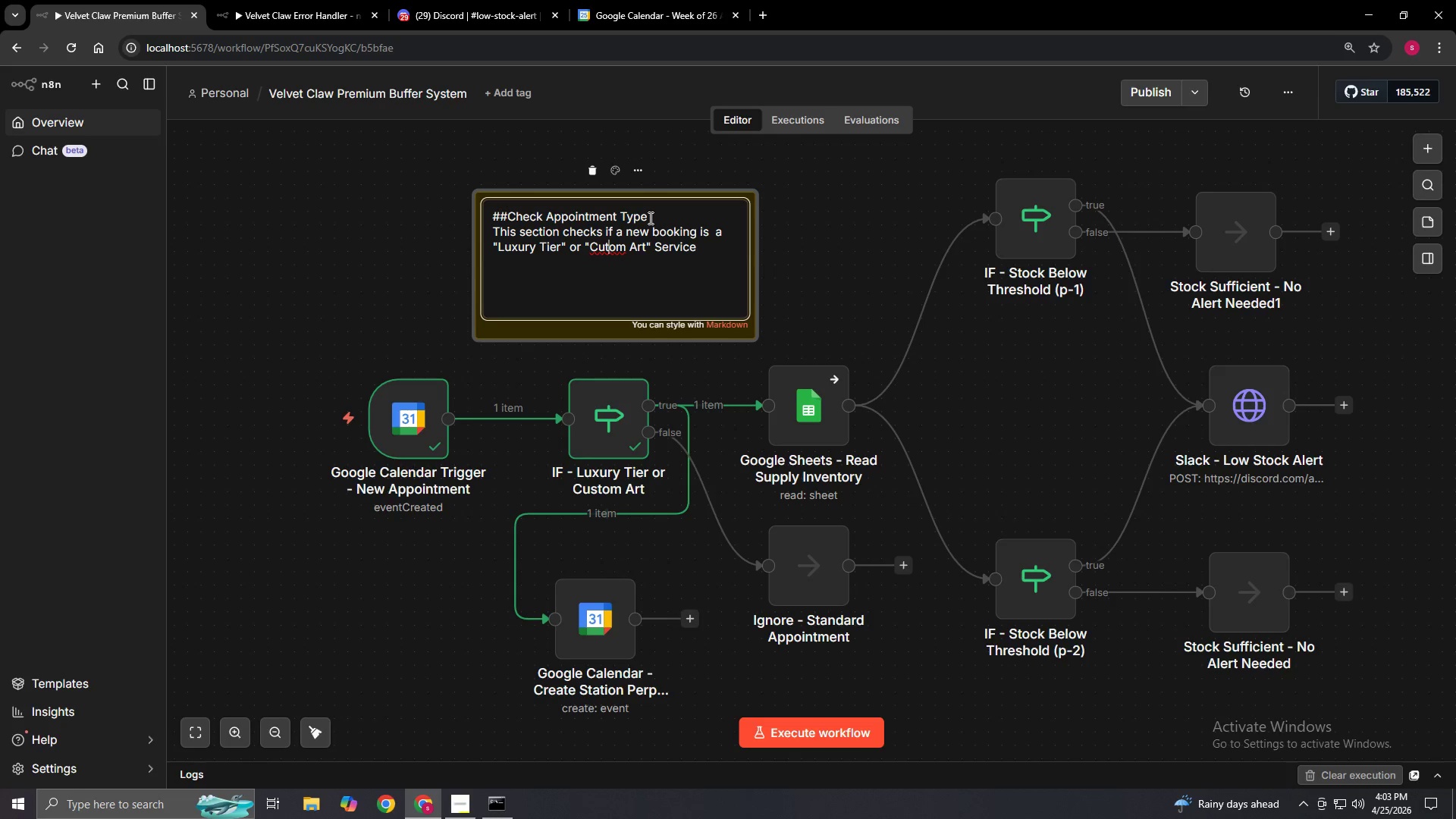 
key(ArrowLeft)
 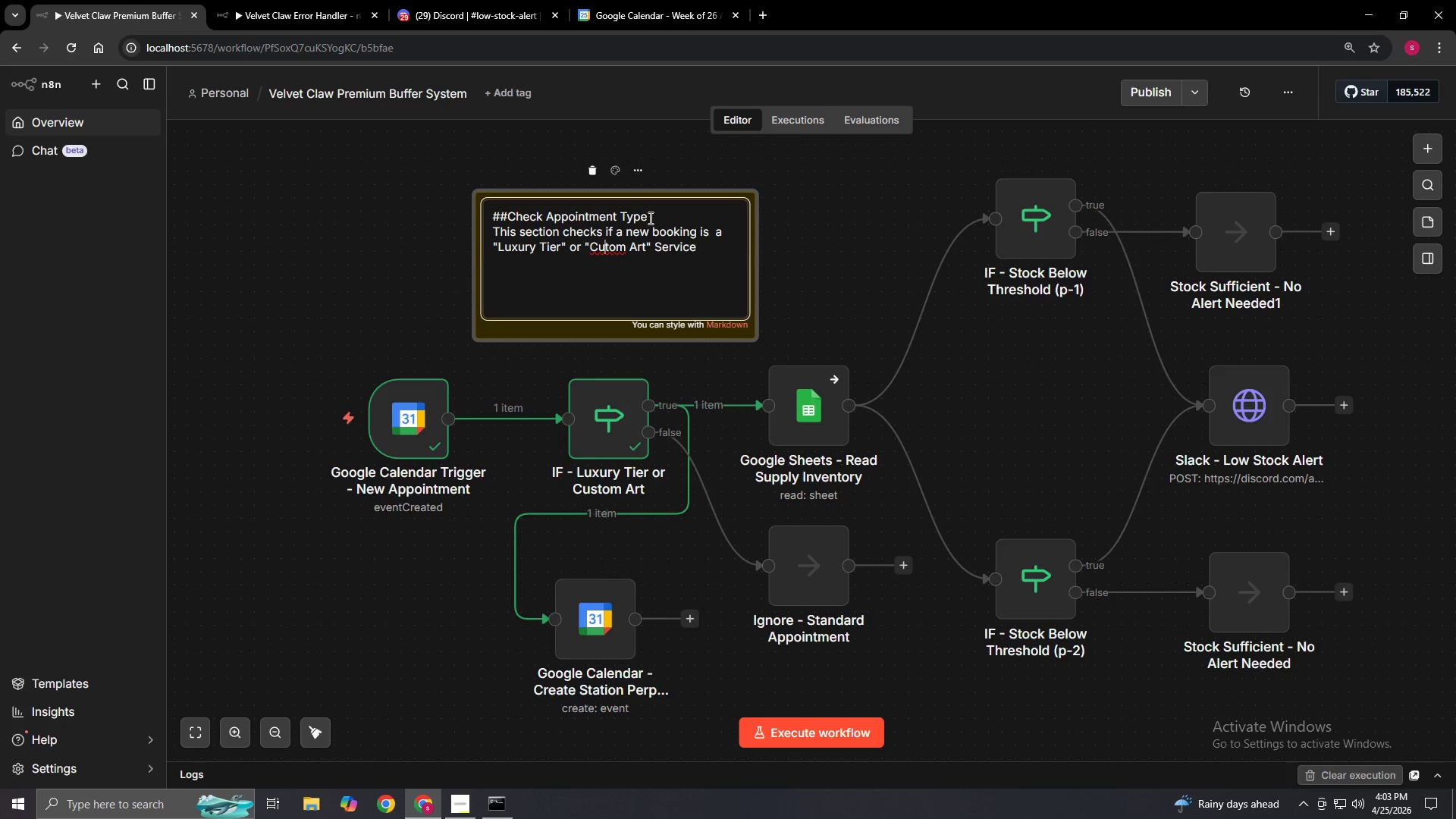 
key(S)
 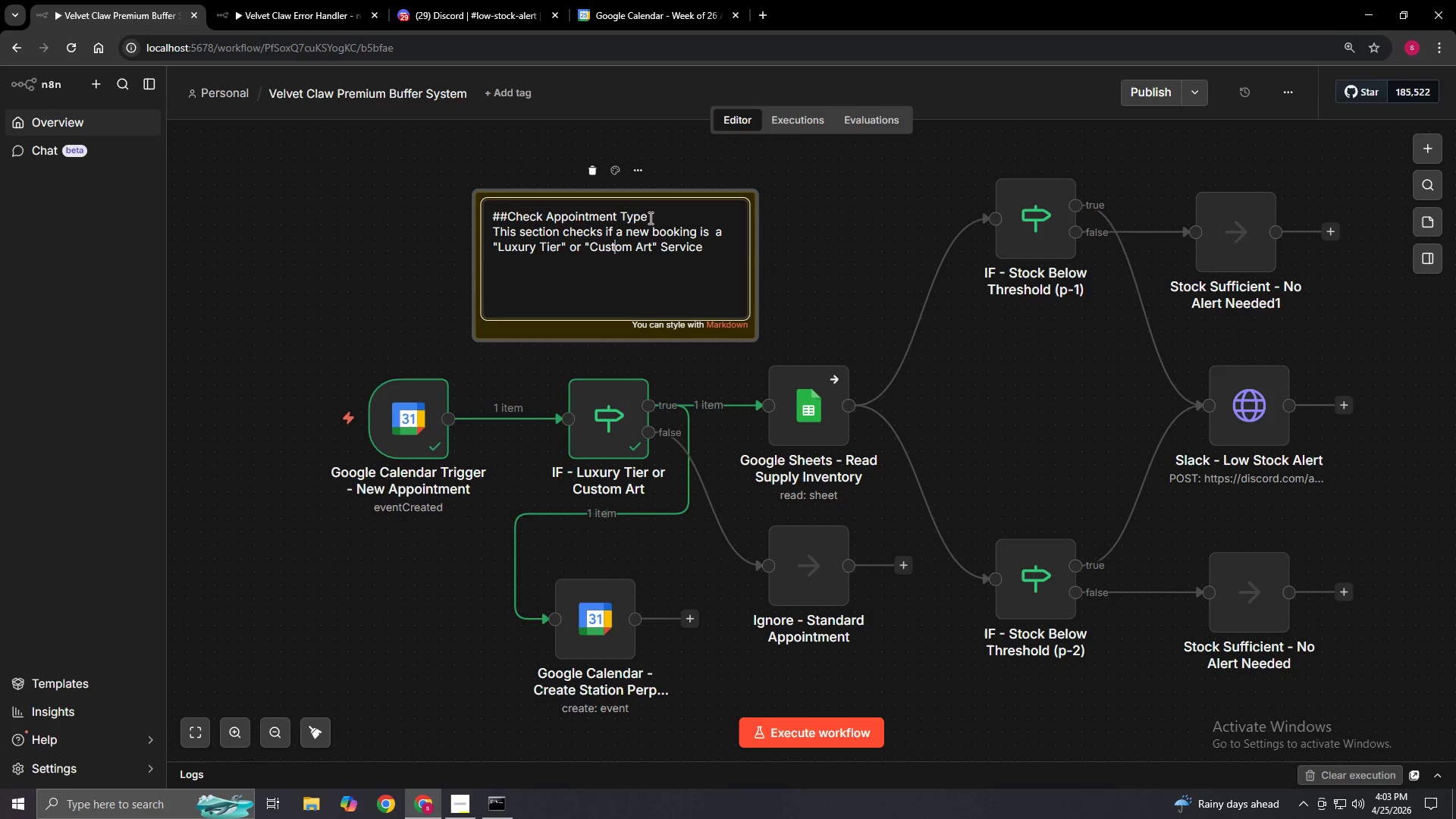 
hold_key(key=ArrowRight, duration=0.72)
 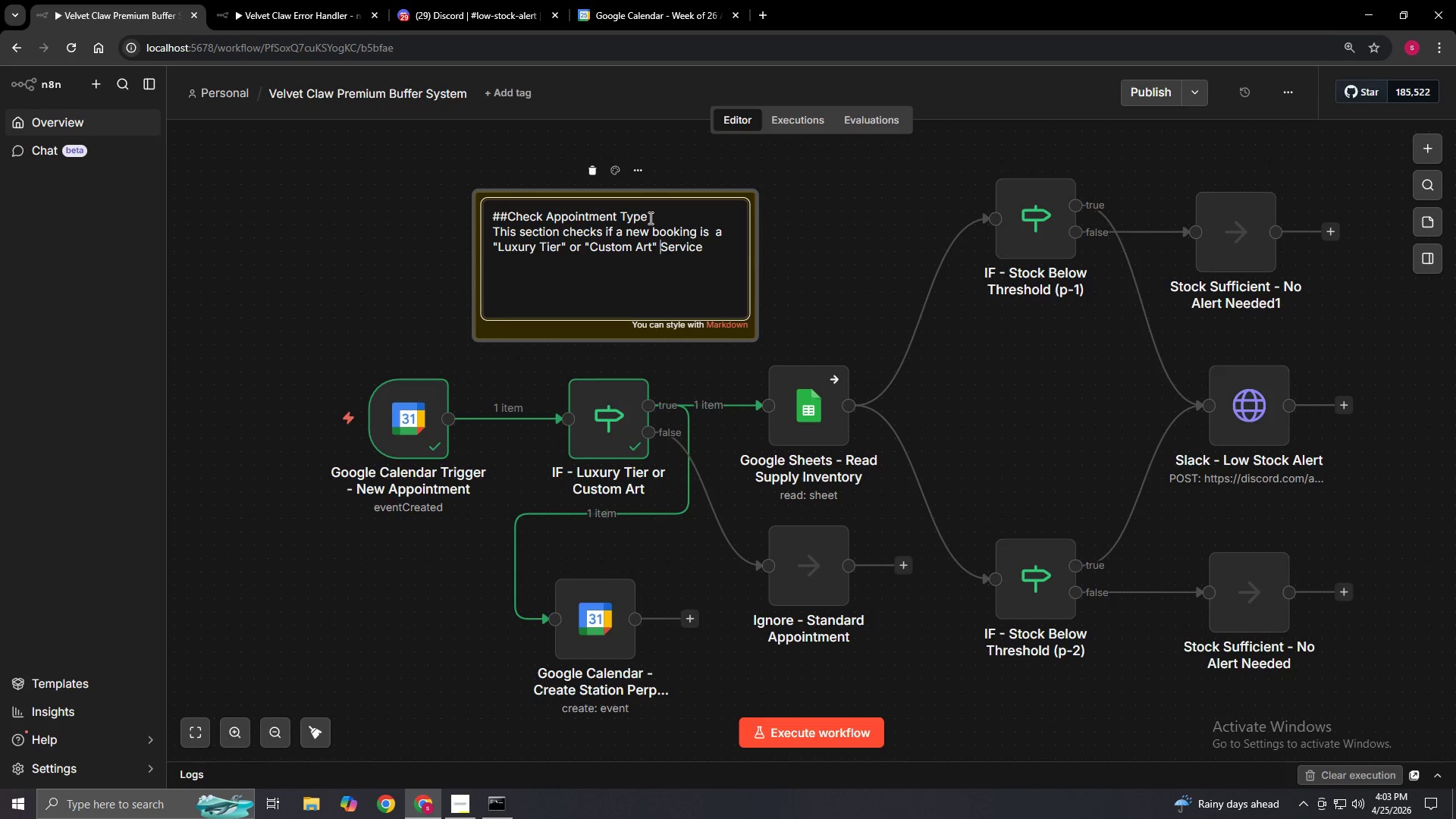 
key(ArrowRight)
 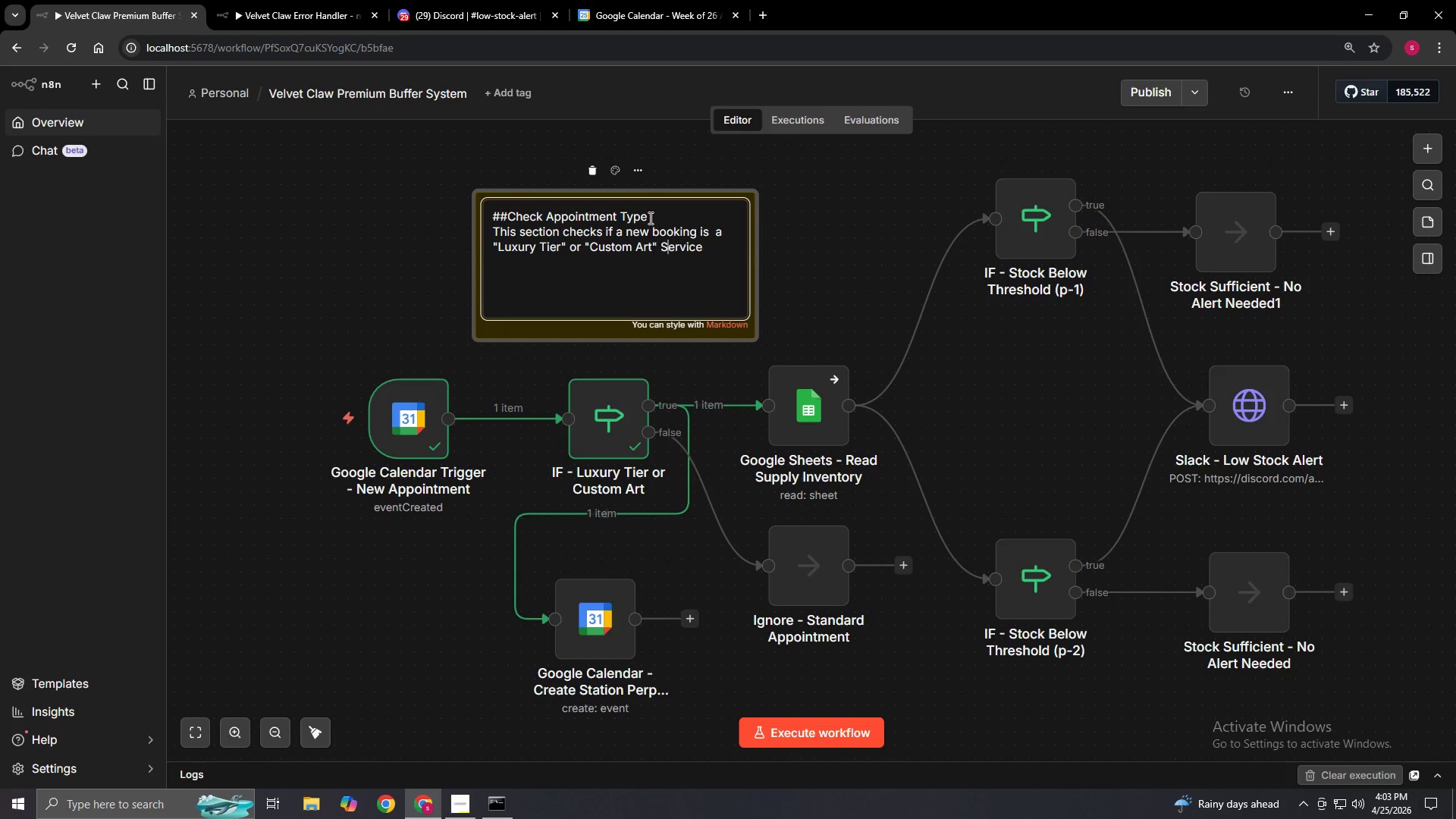 
key(ArrowRight)
 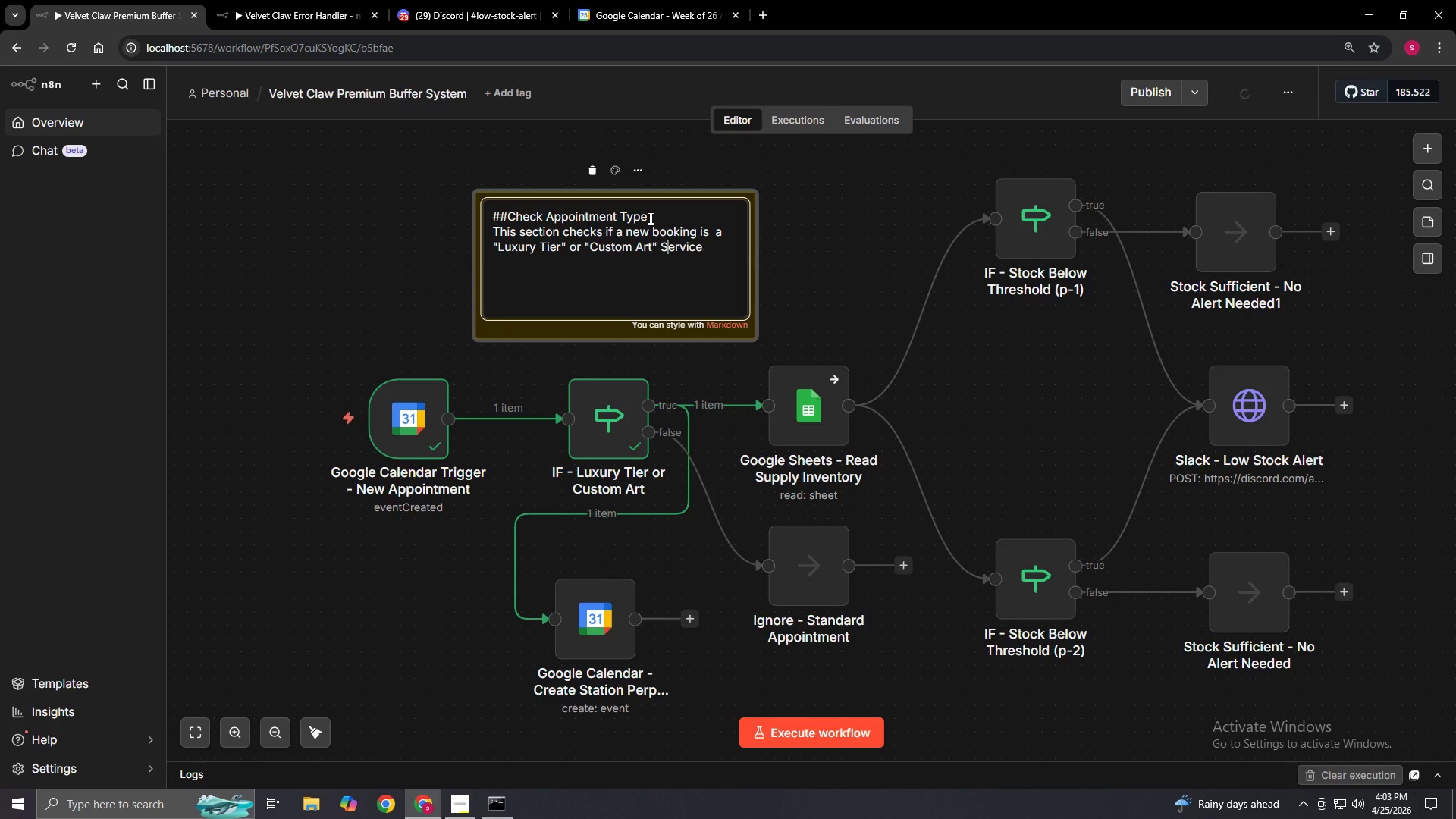 
key(ArrowRight)
 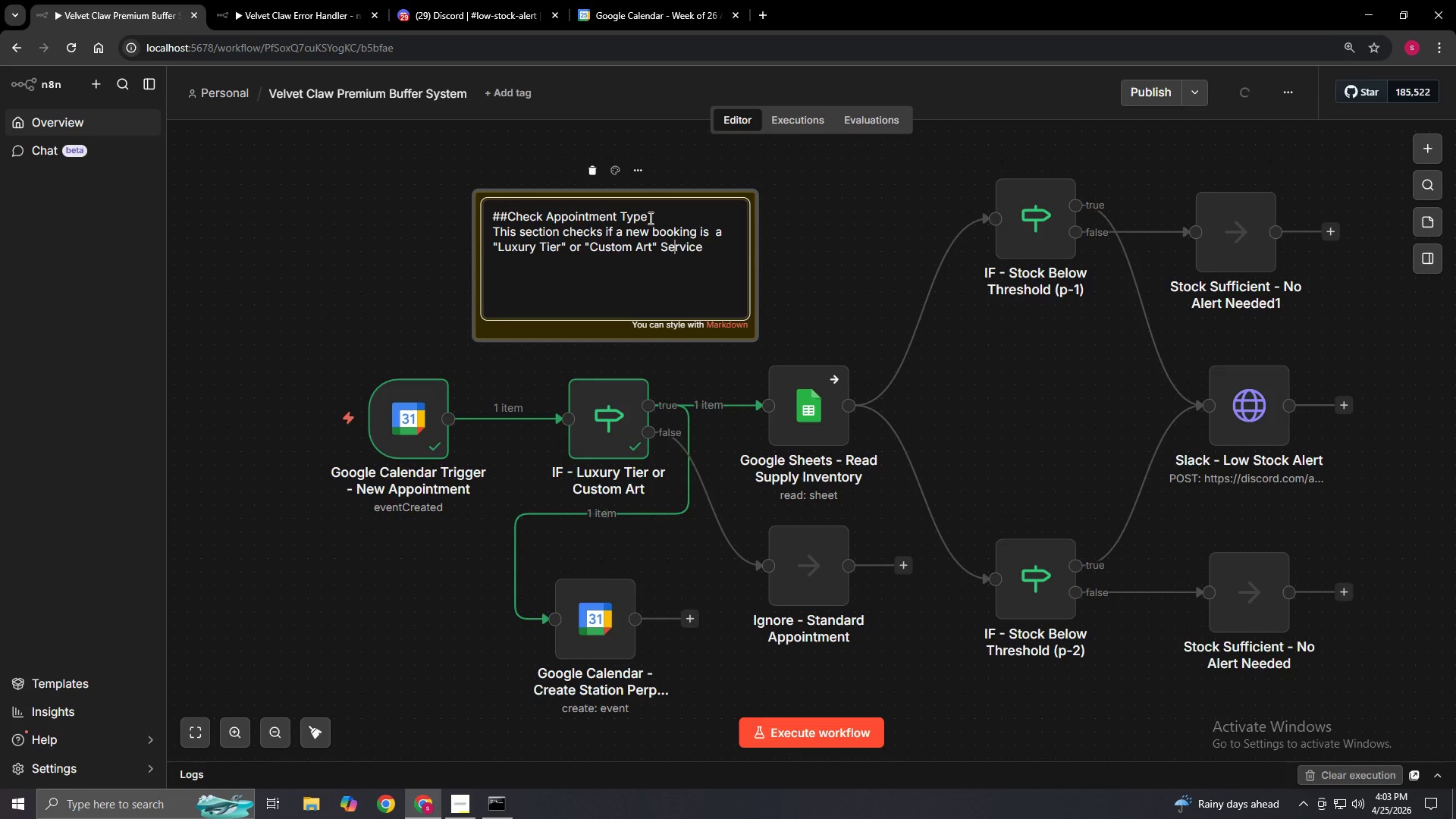 
key(ArrowRight)
 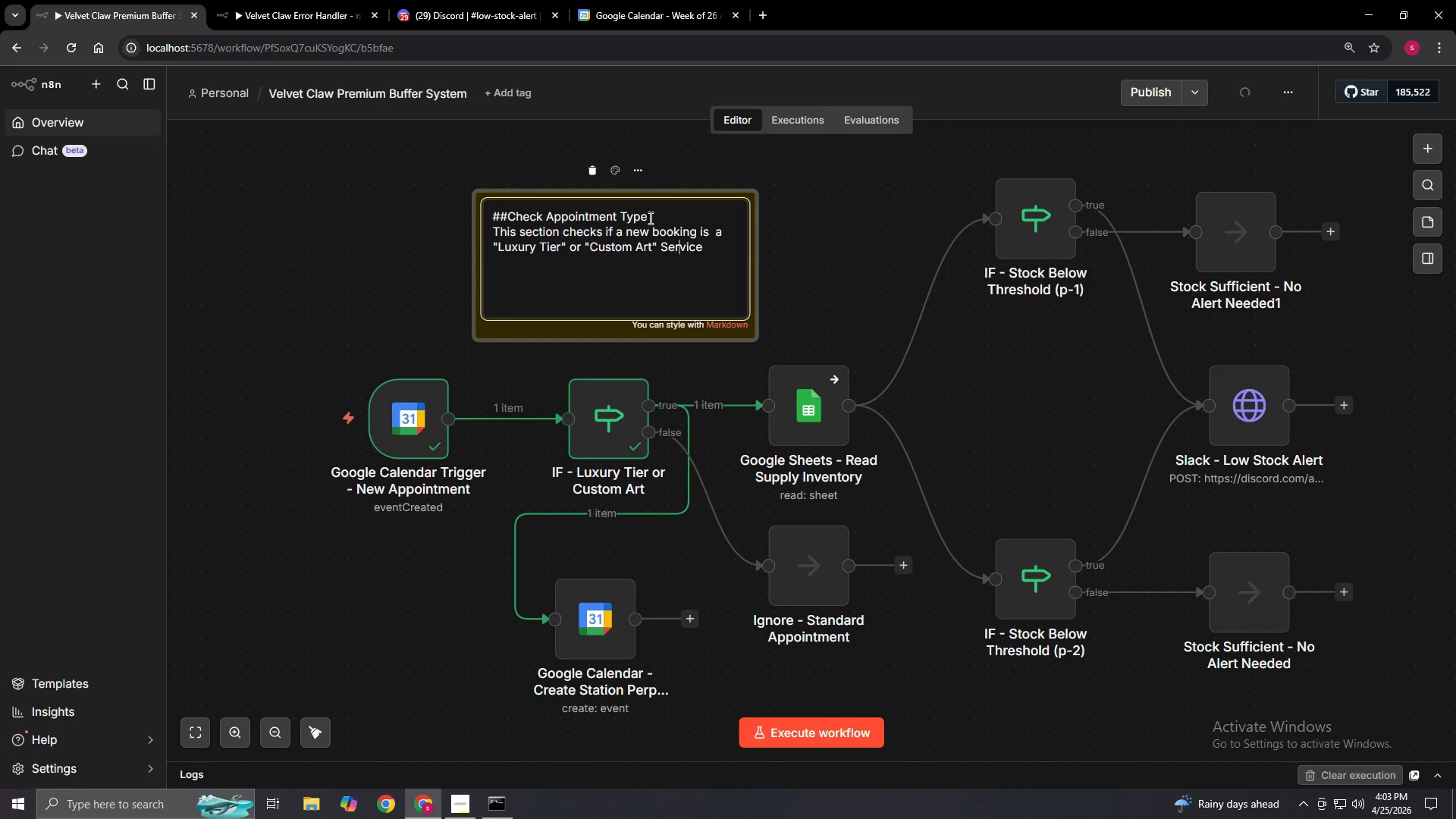 
key(ArrowRight)
 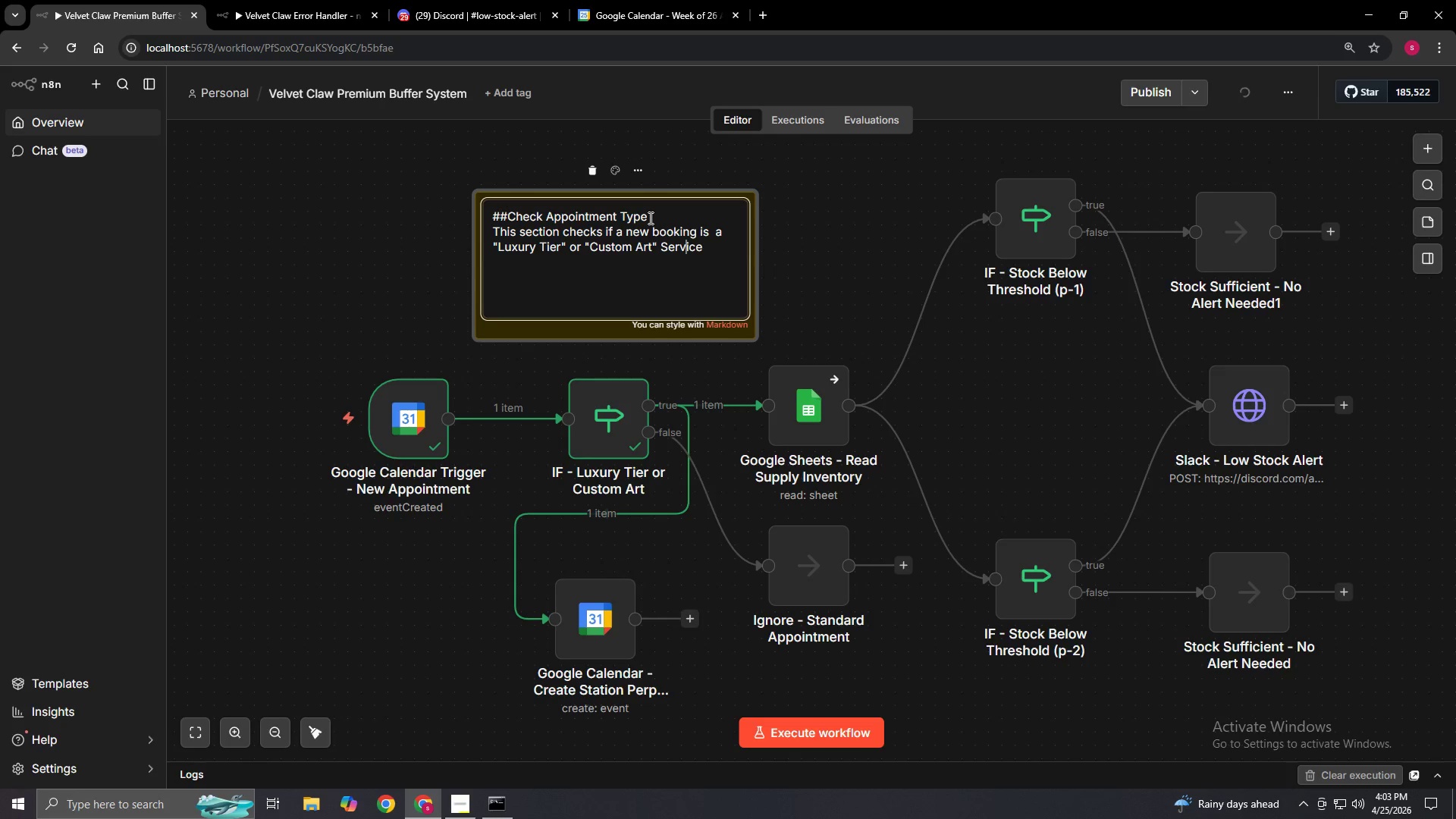 
key(ArrowRight)
 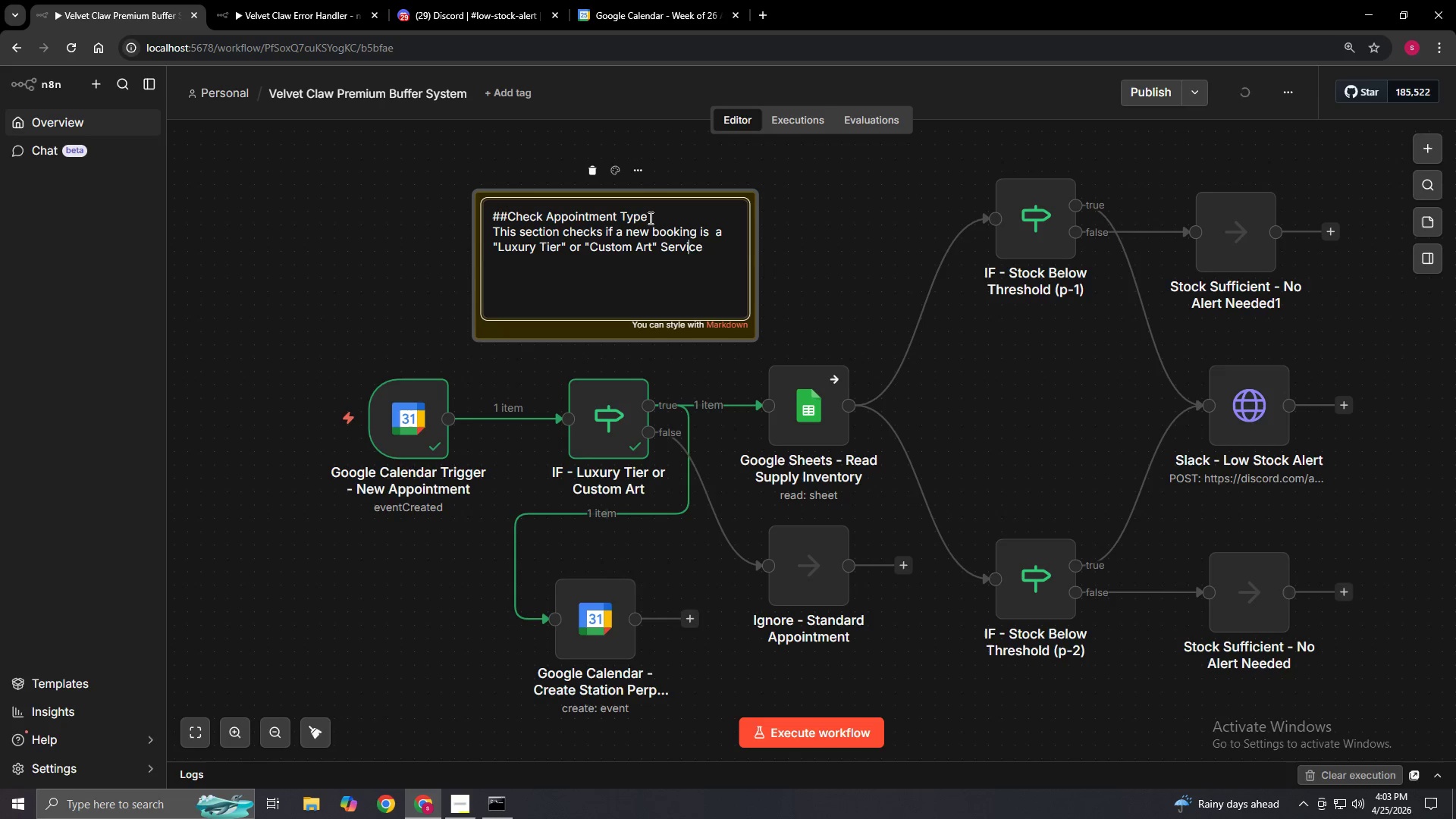 
key(ArrowRight)
 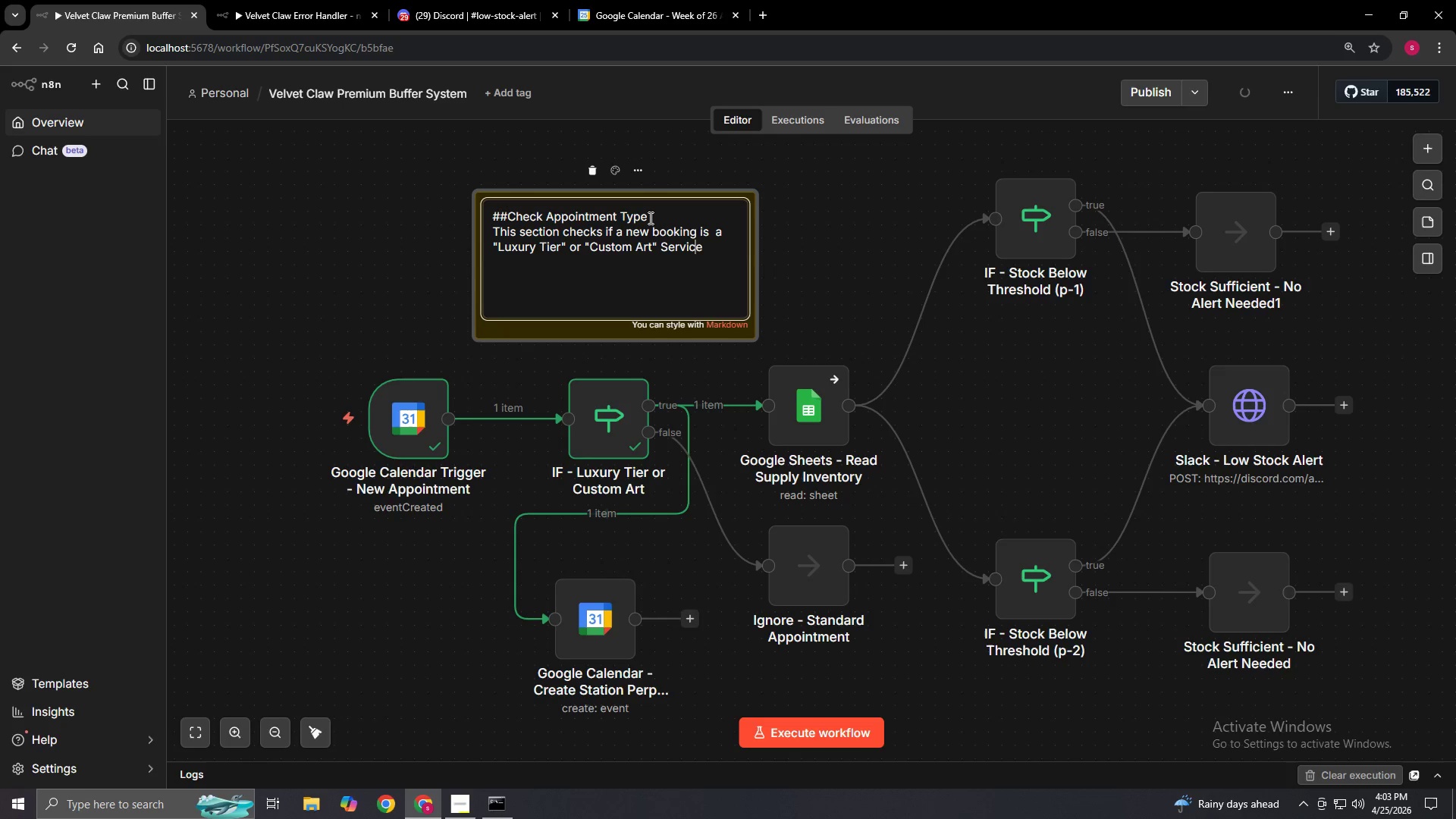 
key(ArrowRight)
 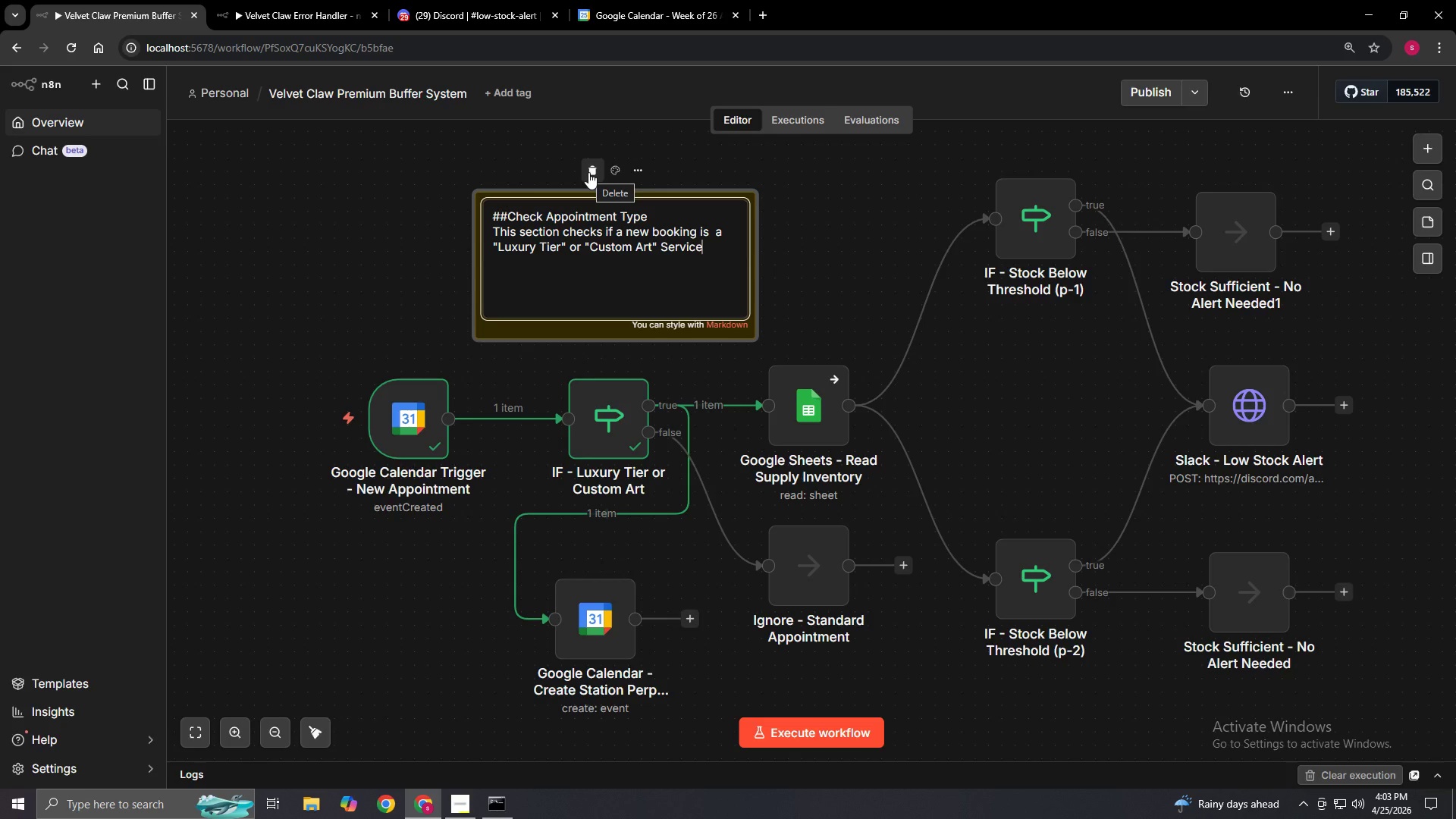 
wait(28.52)
 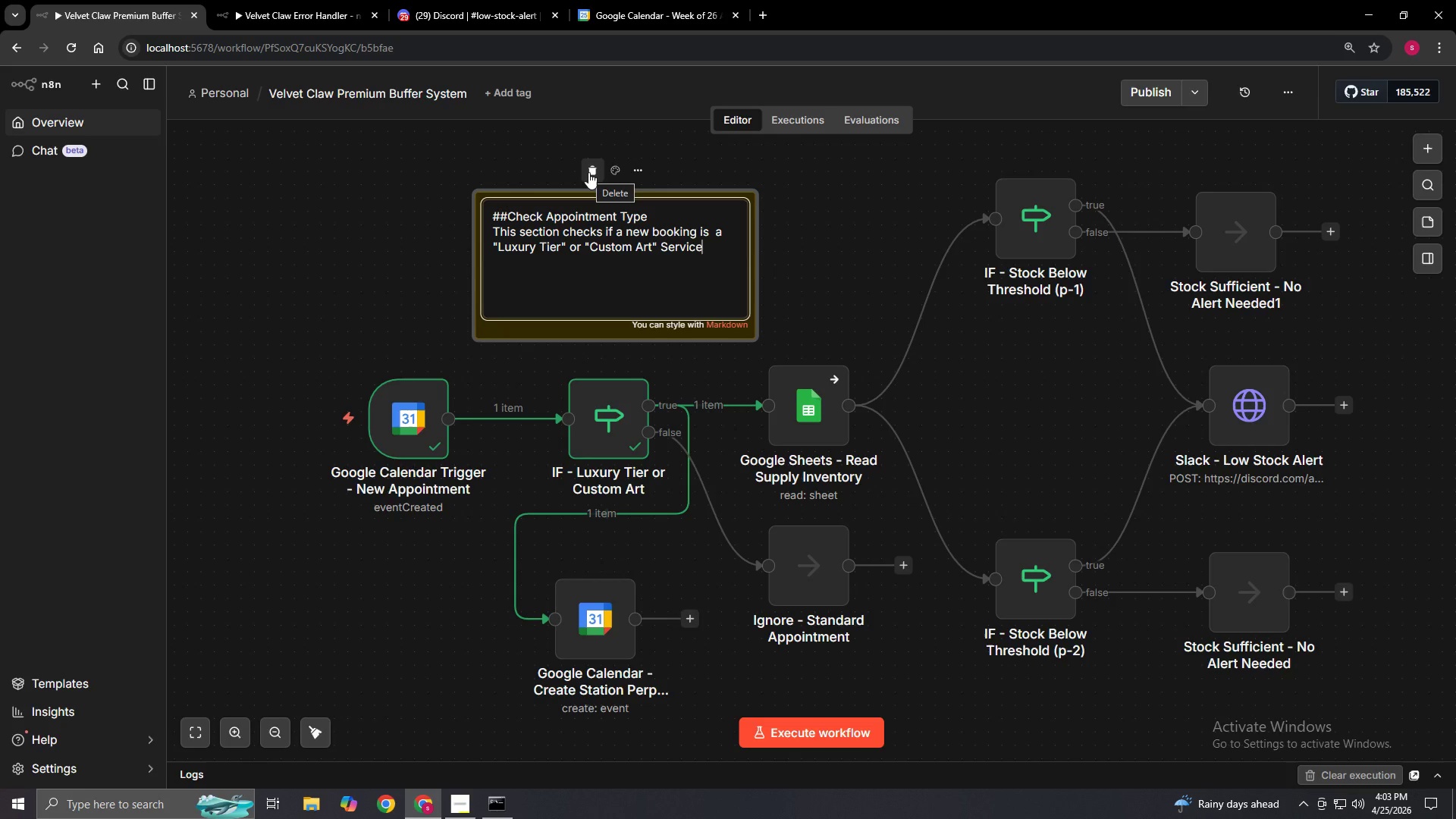 
key(Shift+I)
 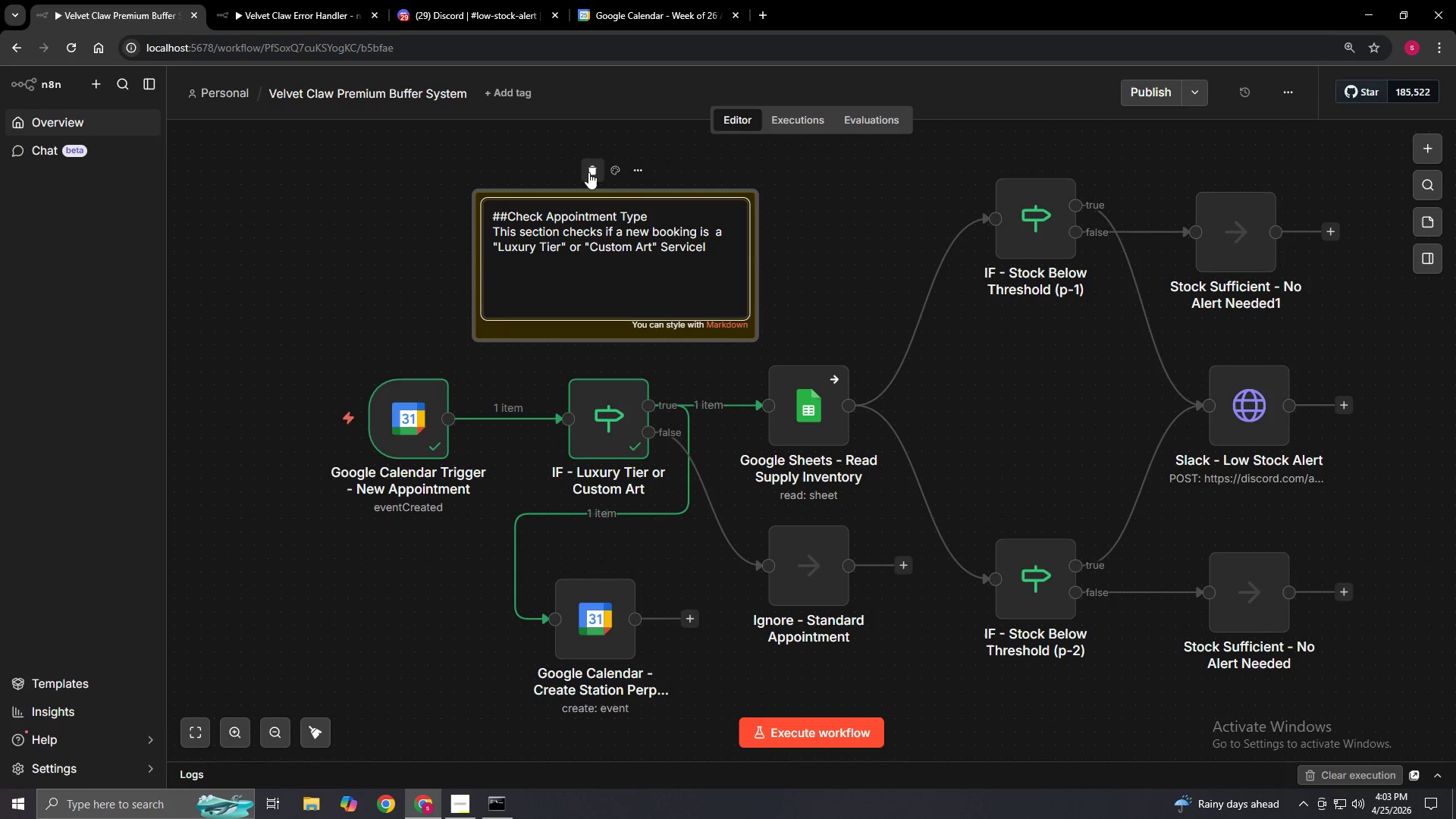 
key(Backspace)
 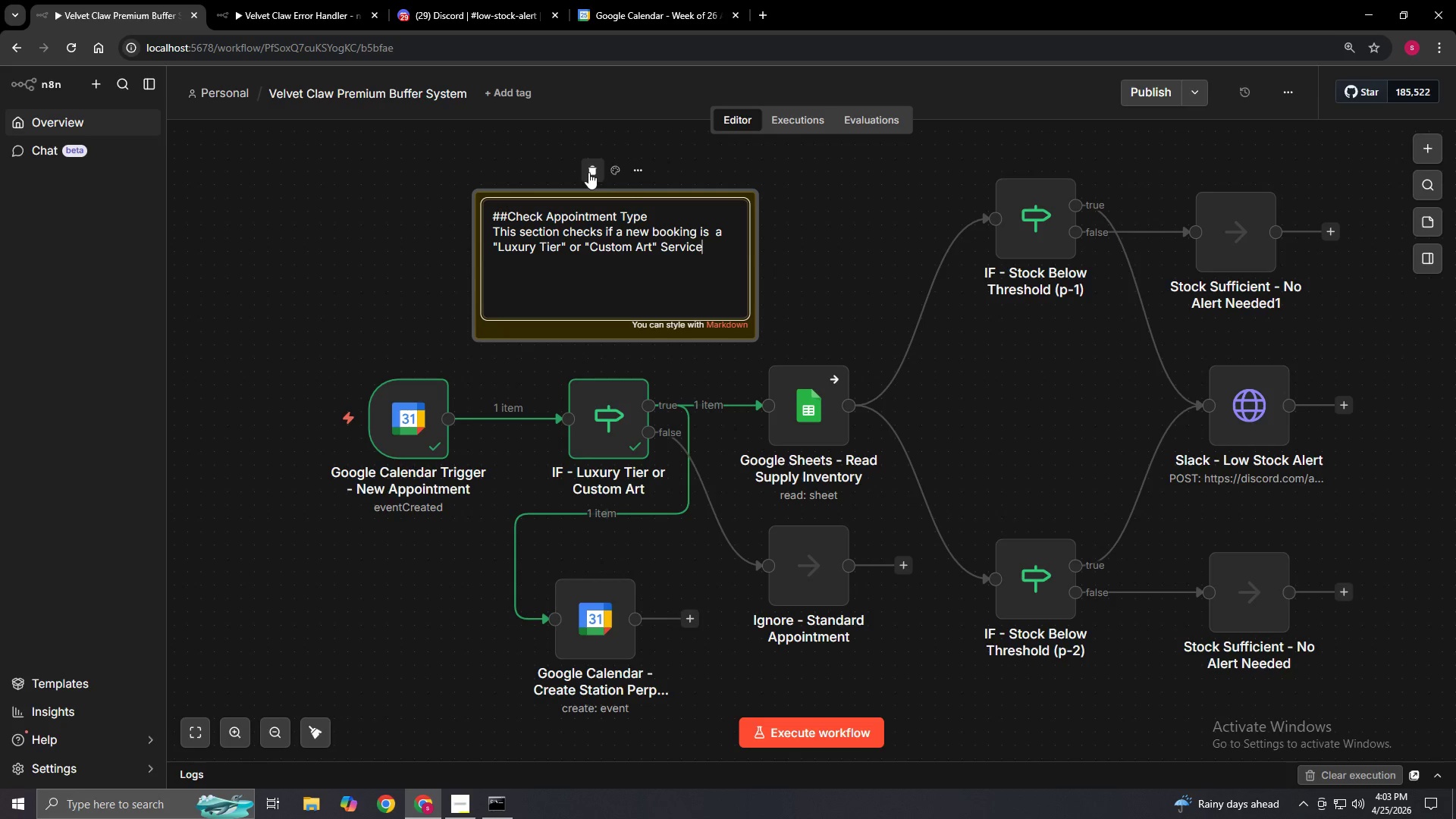 
key(Period)
 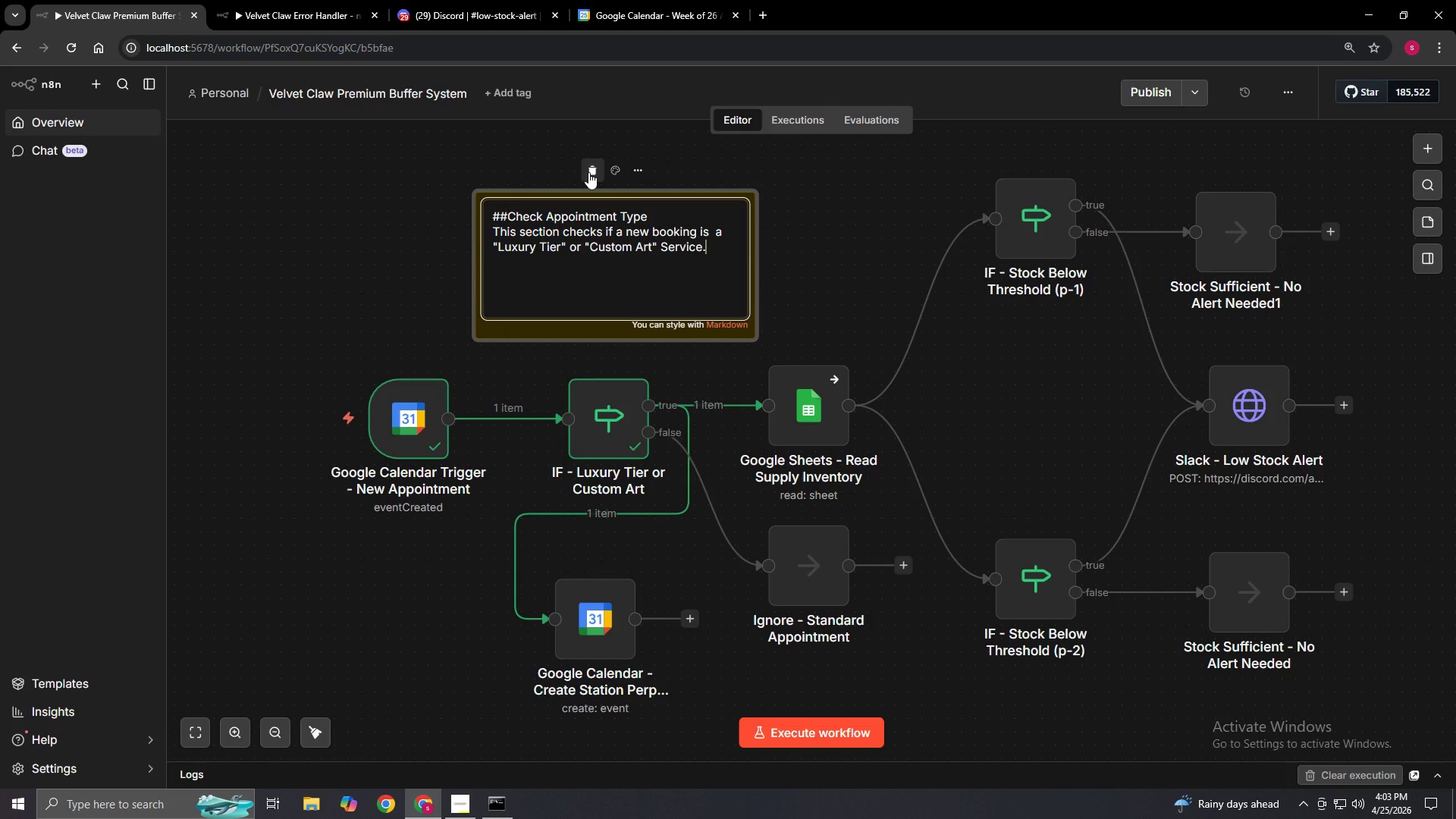 
hold_key(key=ShiftLeft, duration=0.39)
 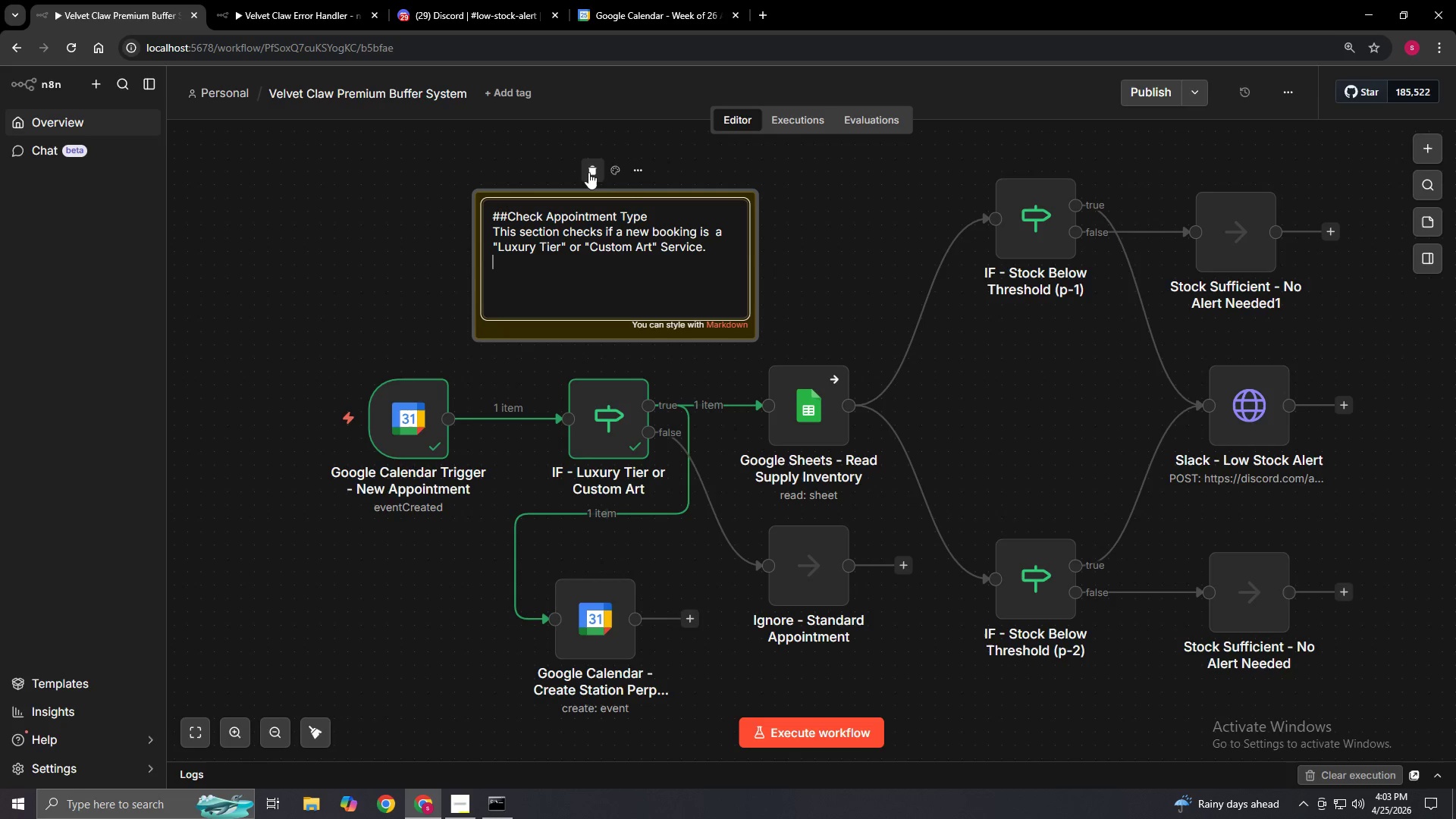 
key(Enter)
 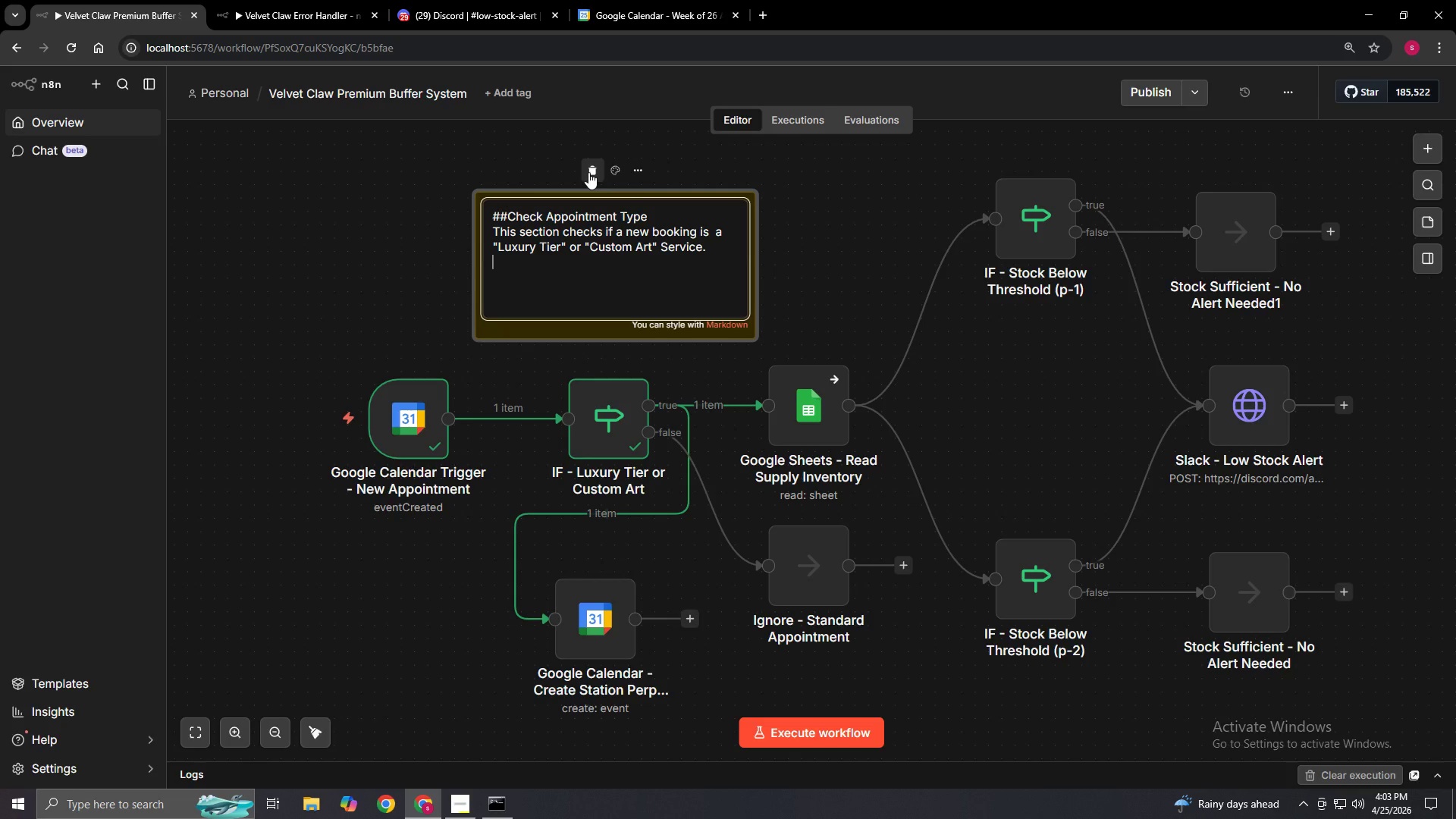 
type(IF )
key(Backspace)
key(Backspace)
type(f yes then create a )
key(Backspace)
key(Backspace)
key(Backspace)
type(s a #0 )
key(Backspace)
key(Backspace)
key(Backspace)
type(3- )
key(Backspace)
key(Backspace)
type(0 min Window)
 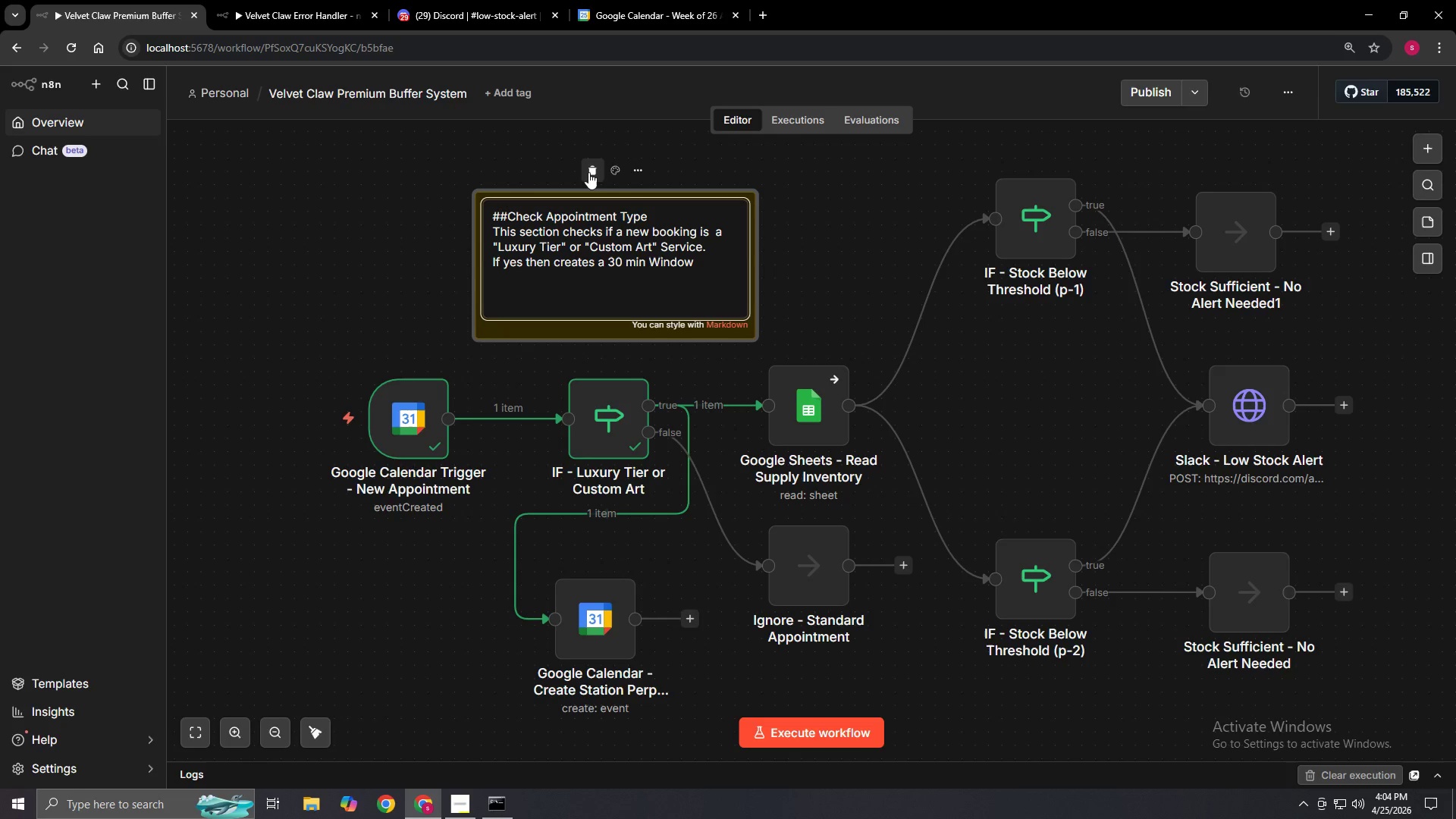 
wait(10.0)
 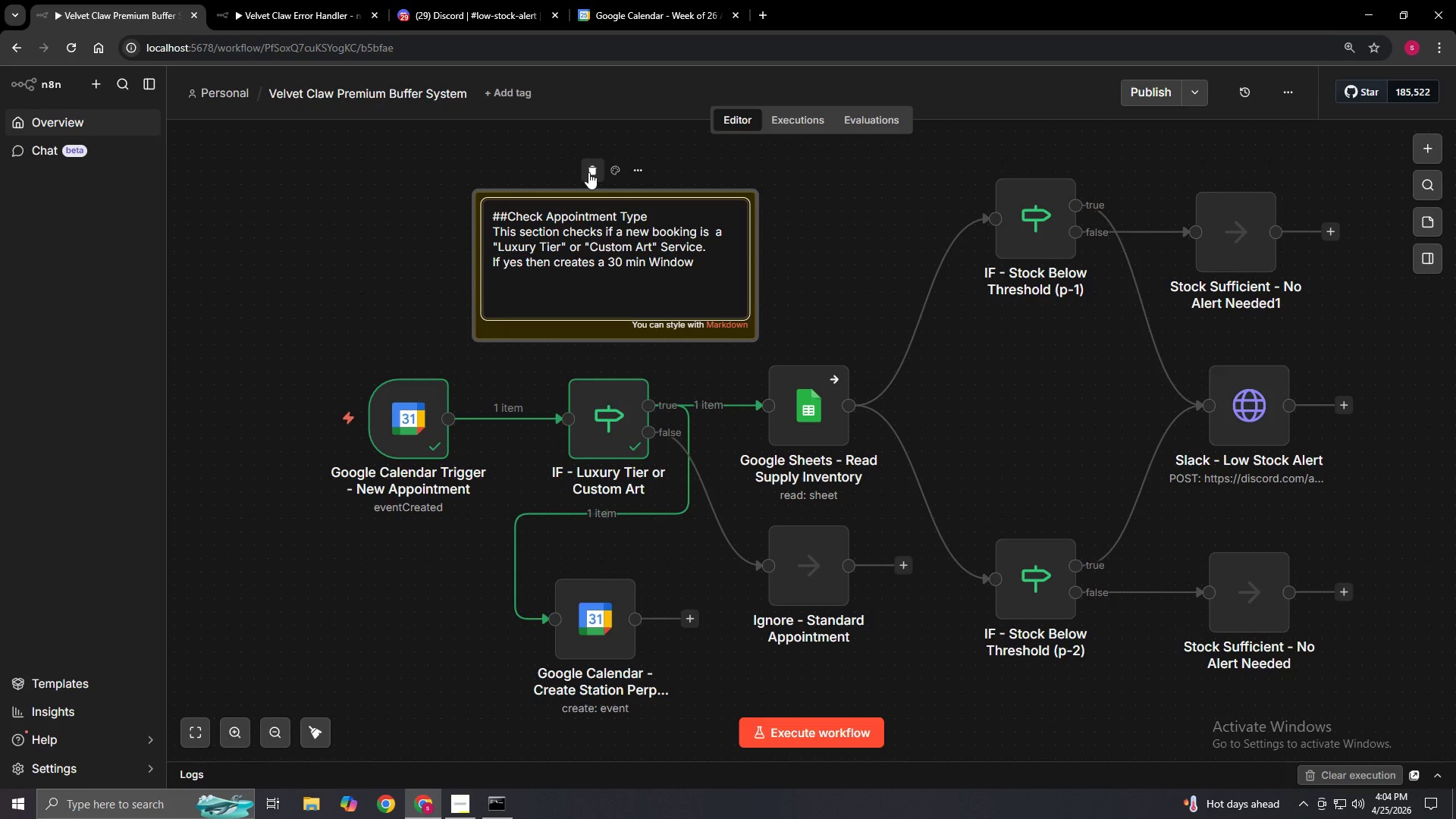 
left_click([789, 268])
 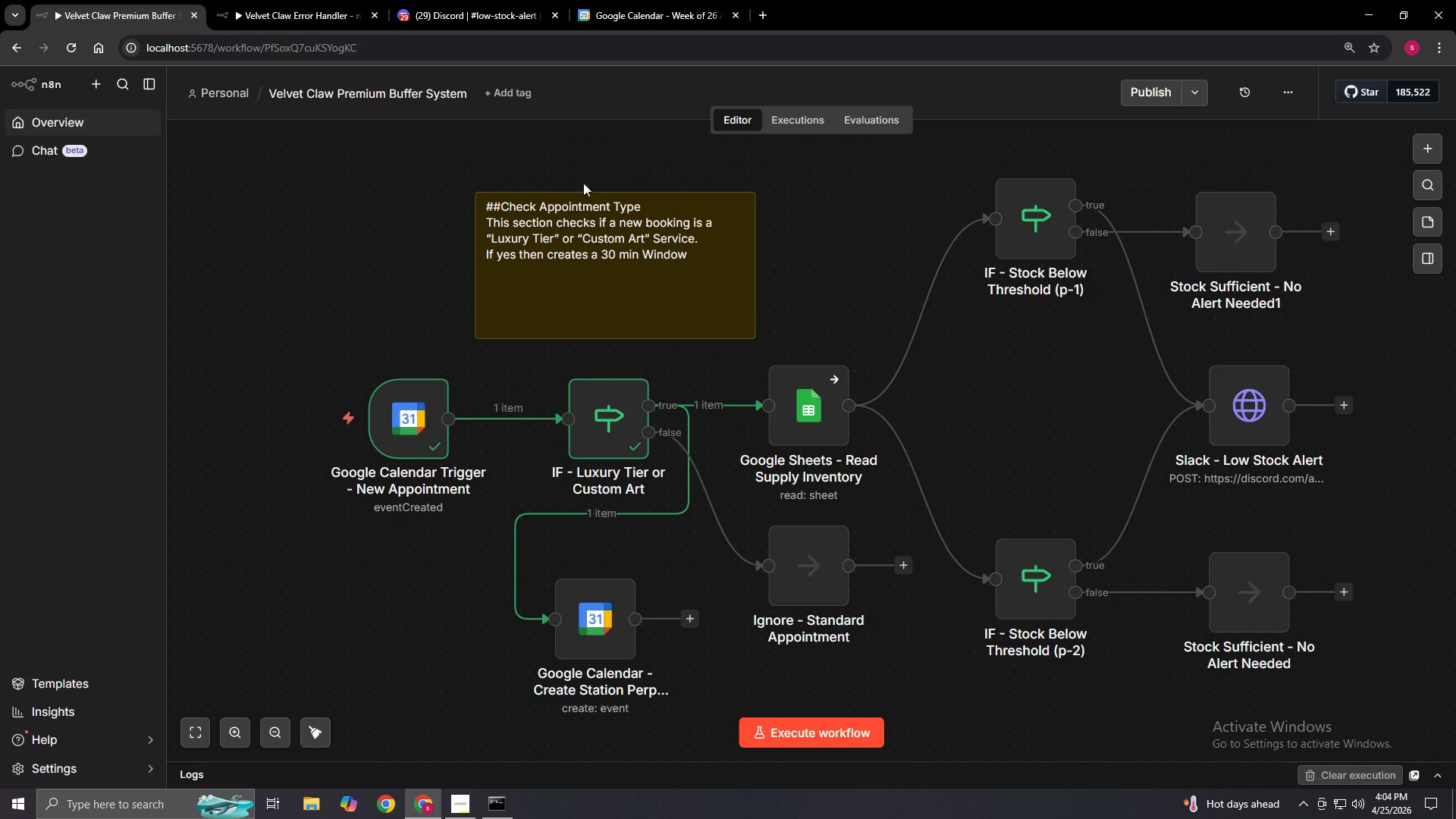 
left_click([620, 168])
 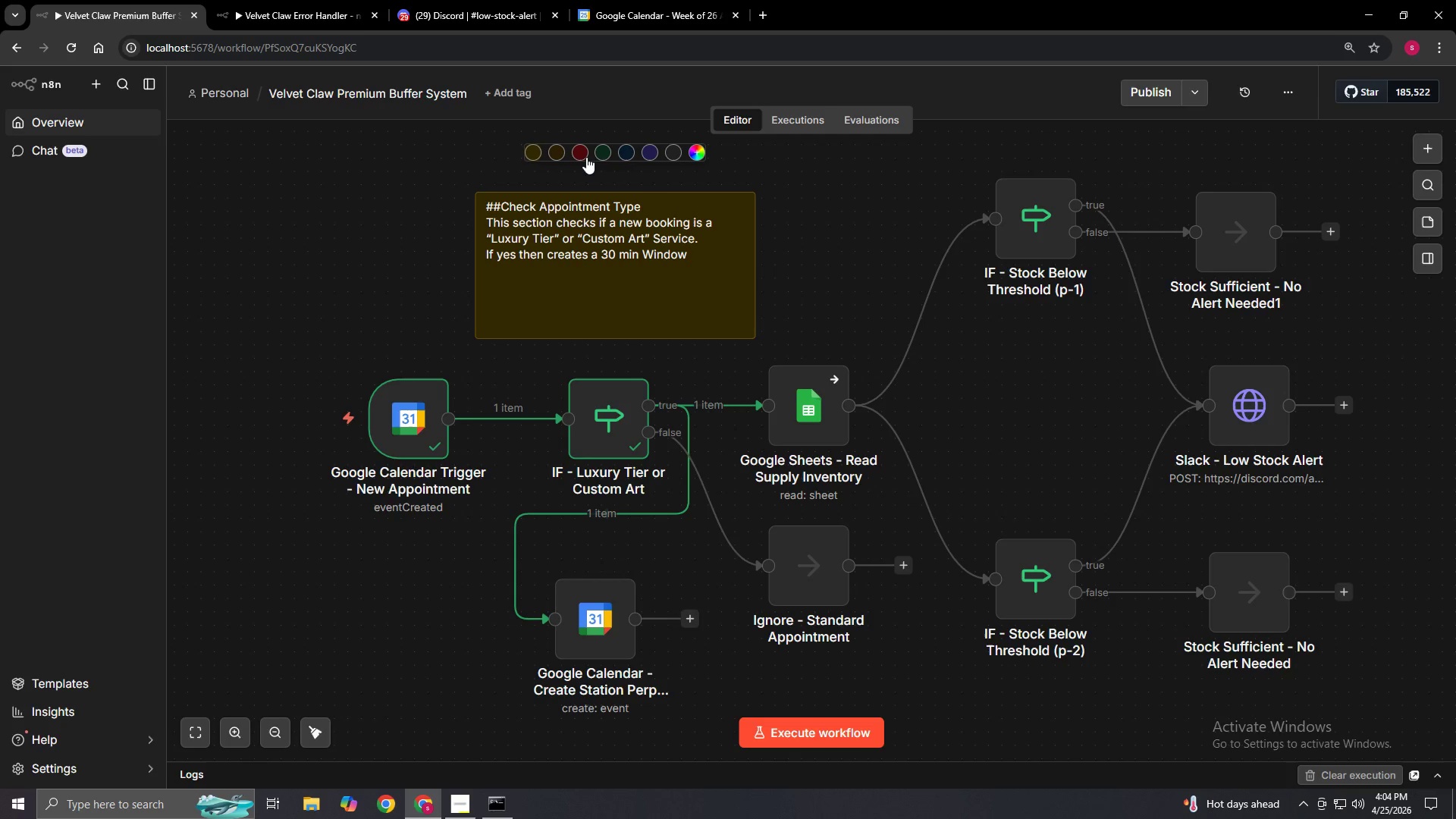 
left_click([601, 150])
 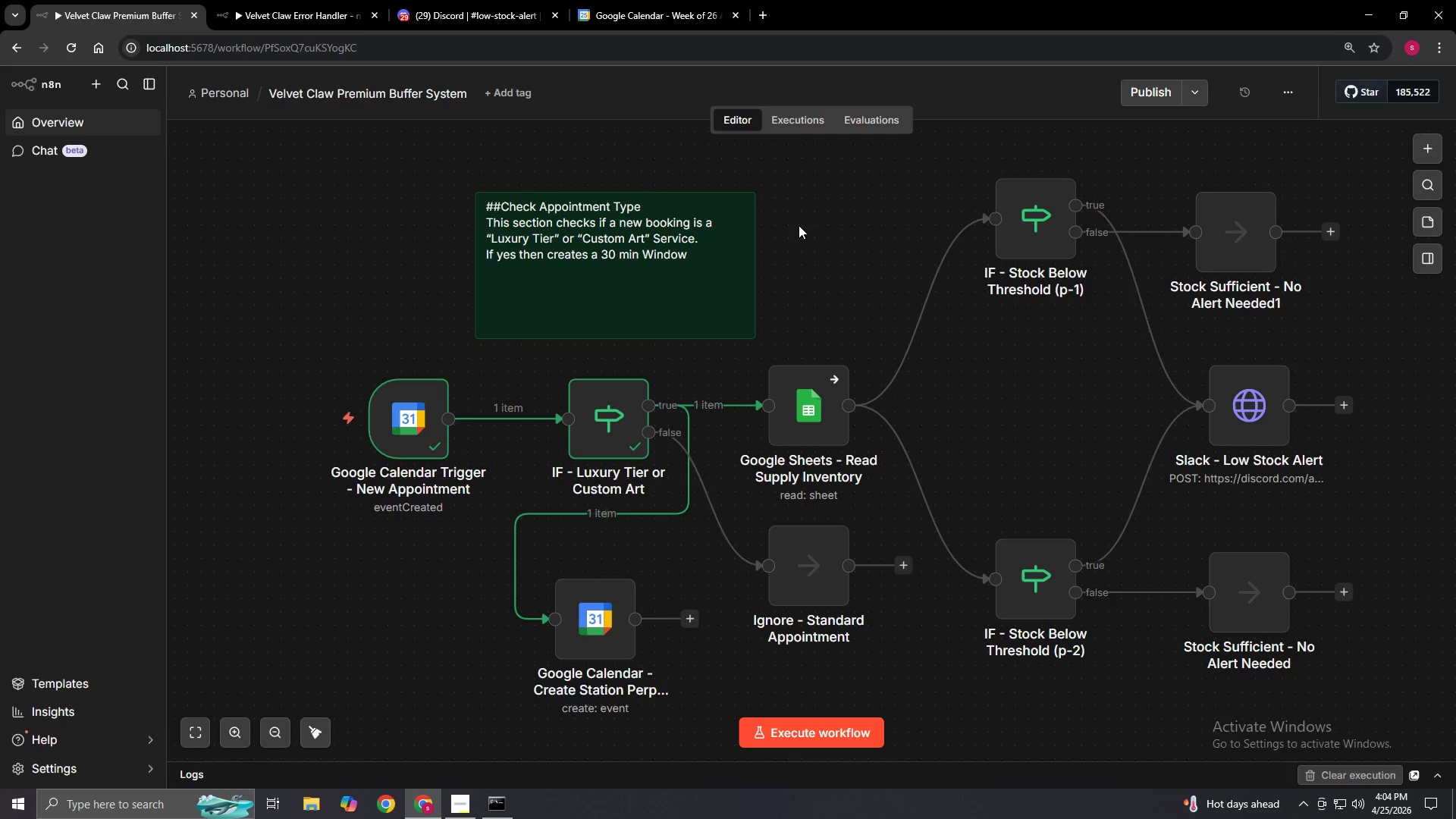 
left_click([799, 225])
 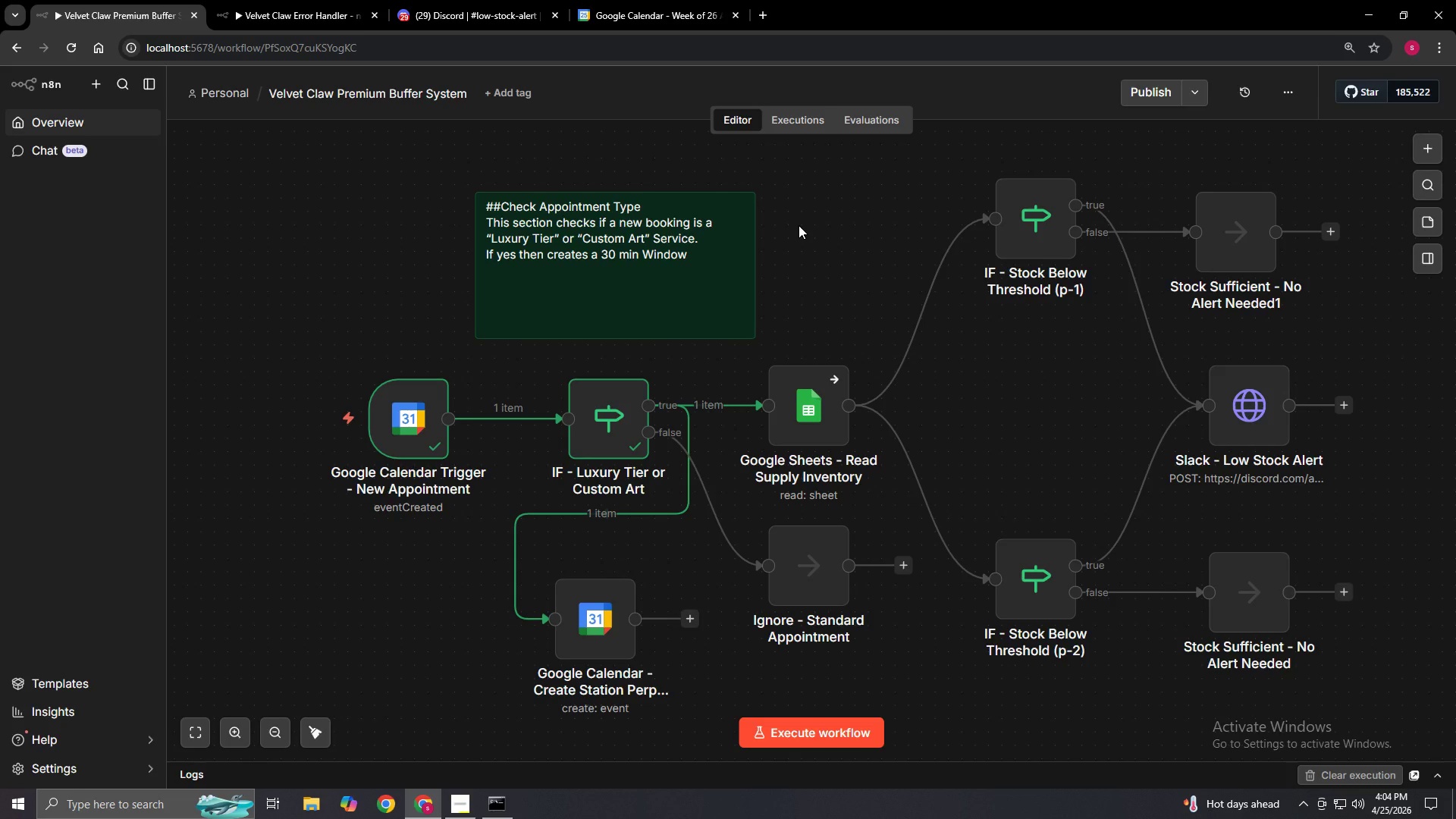 
wait(23.41)
 